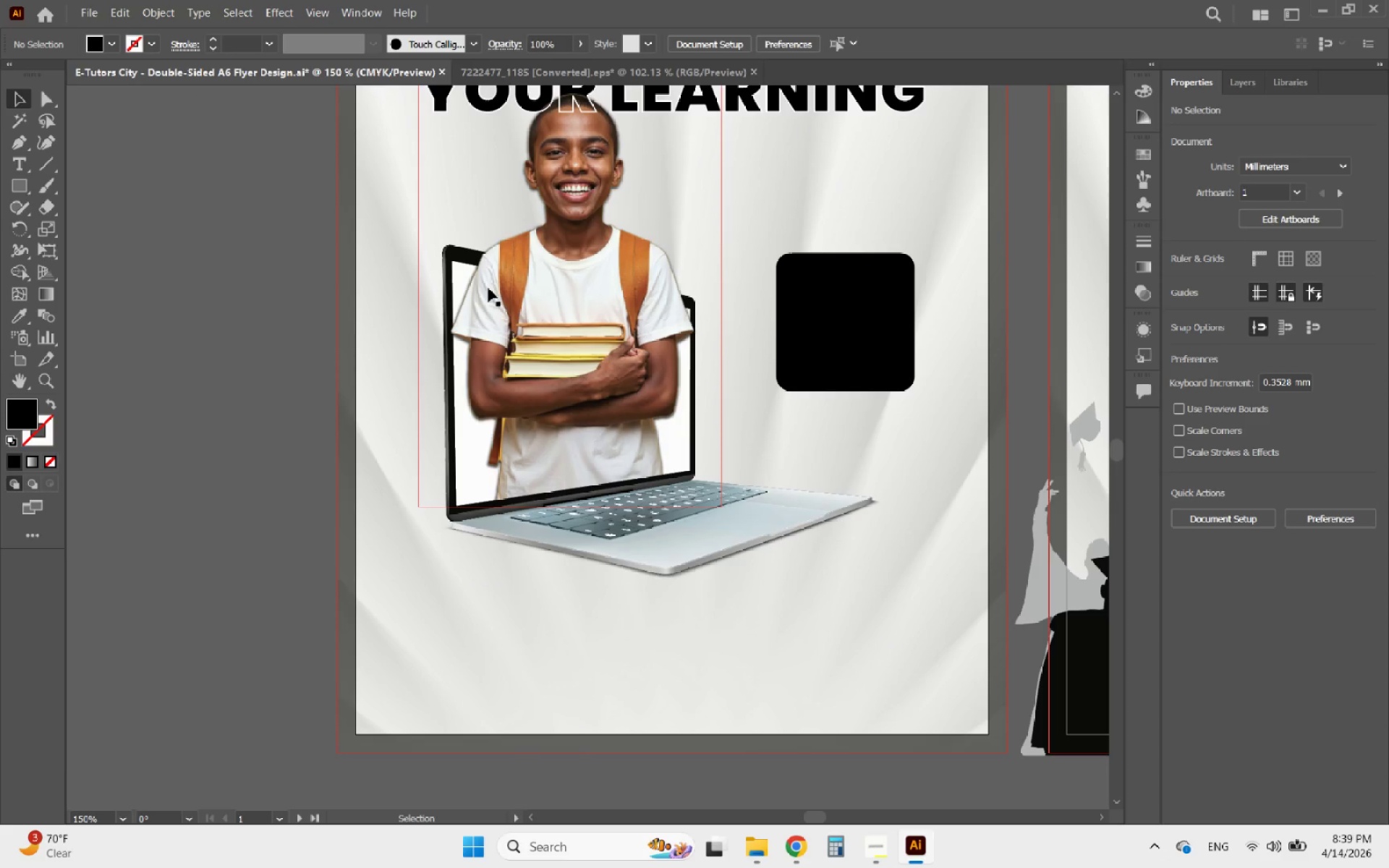 
hold_key(key=AltLeft, duration=1.33)
scroll: coordinate [673, 246], scroll_direction: up, amount: 2.0
 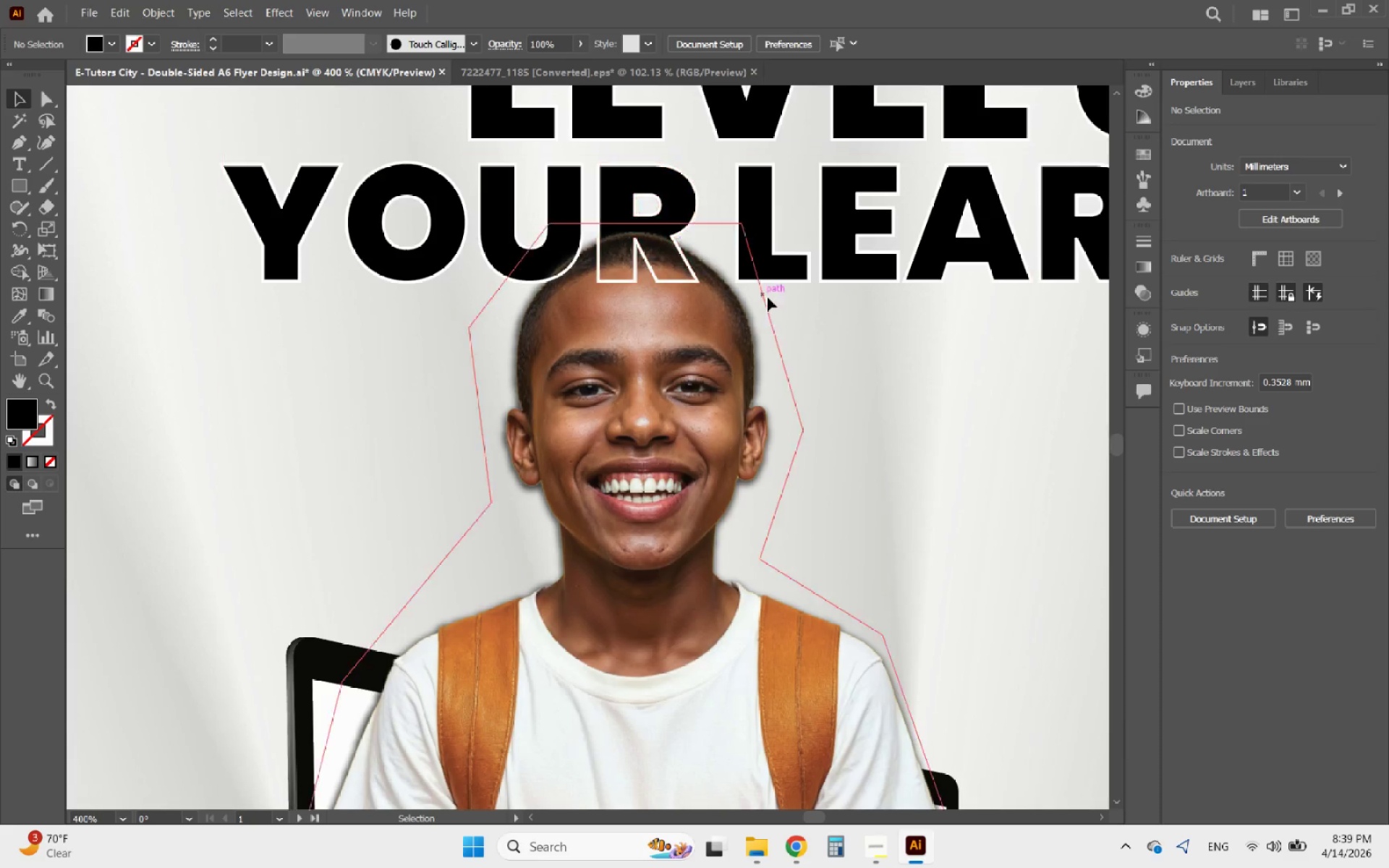 
hold_key(key=AltLeft, duration=3.7)
scroll: coordinate [704, 265], scroll_direction: up, amount: 2.0
 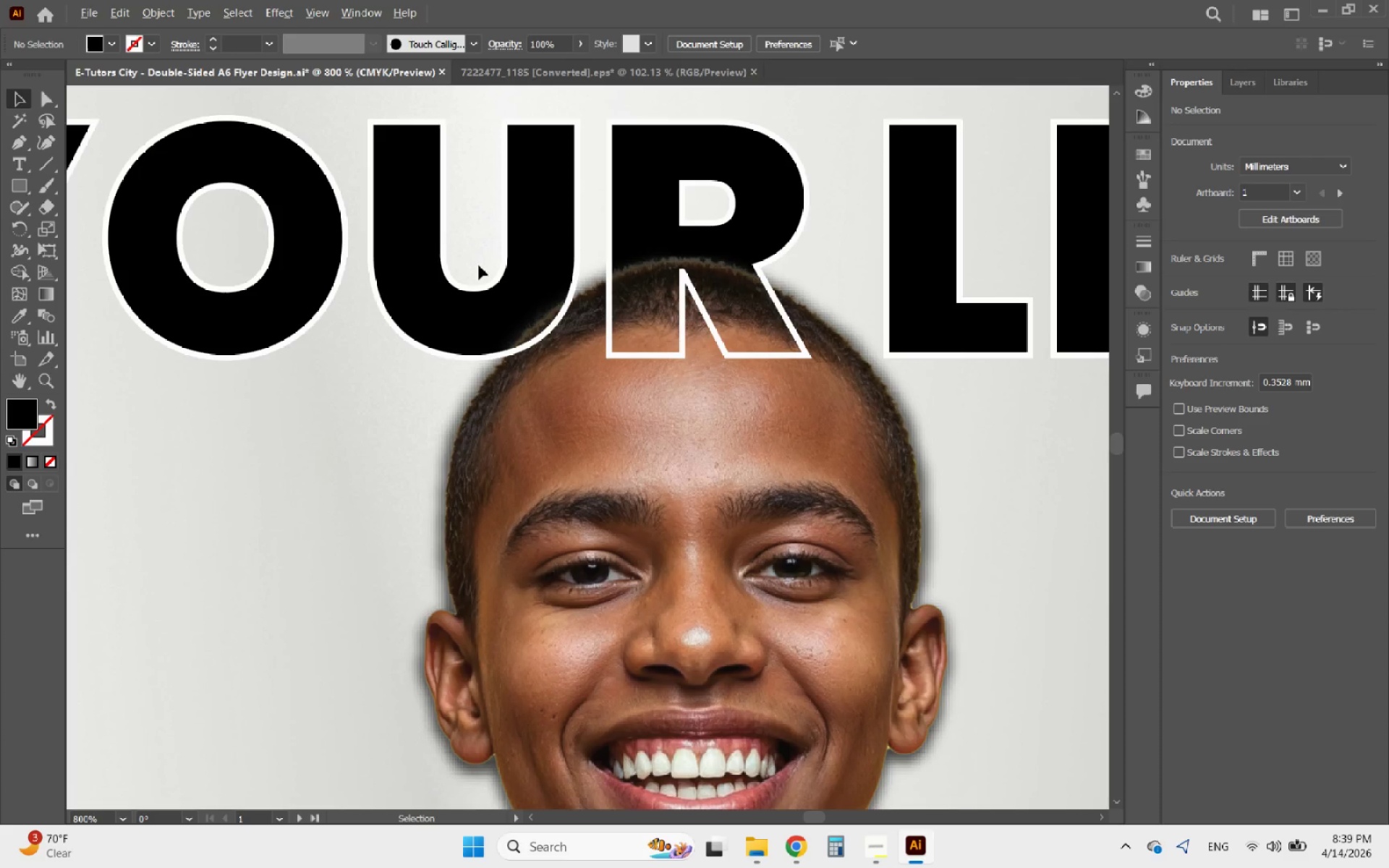 
scroll: coordinate [478, 265], scroll_direction: down, amount: 3.0
 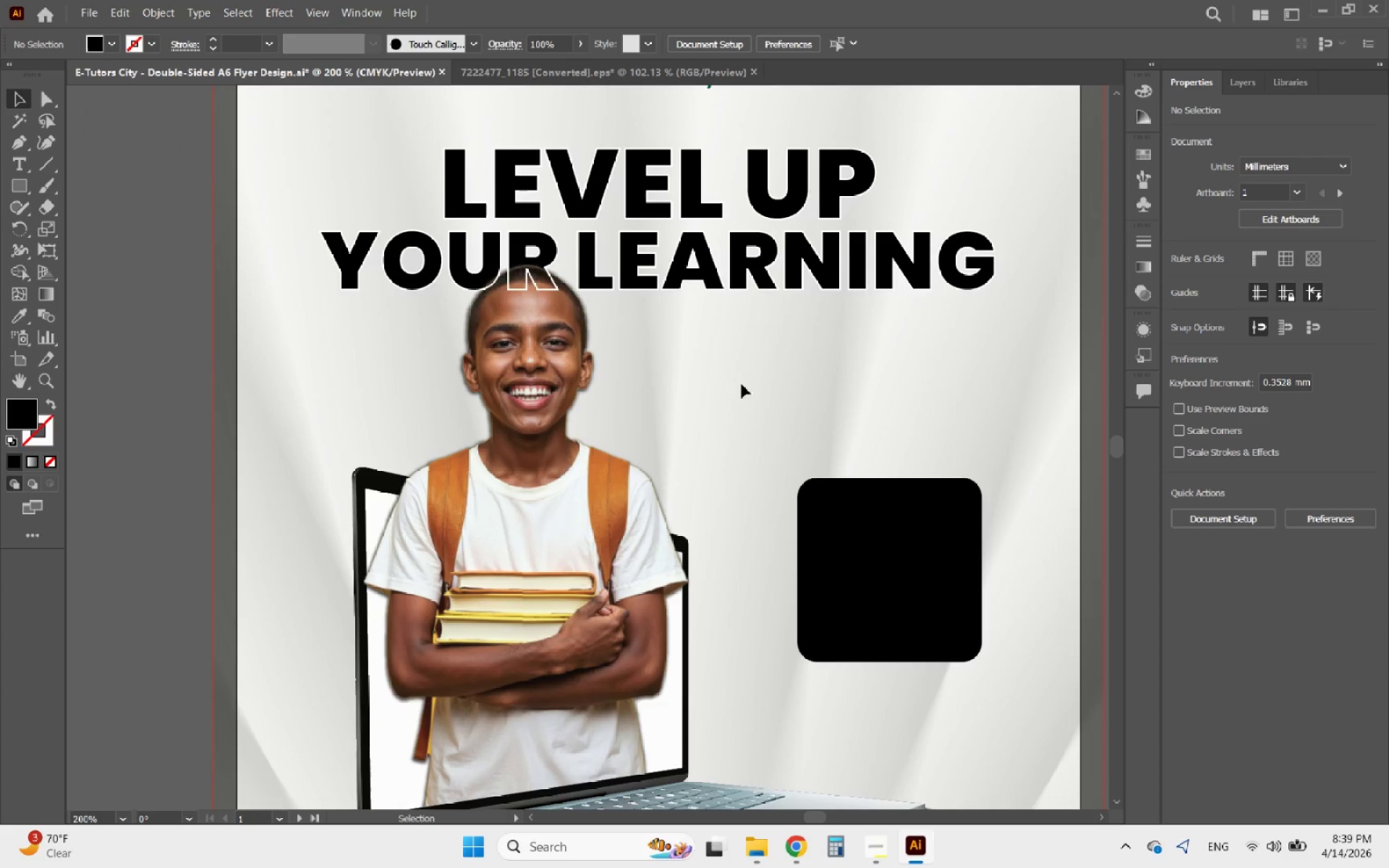 
hold_key(key=AltLeft, duration=1.33)
scroll: coordinate [484, 386], scroll_direction: down, amount: 2.0
 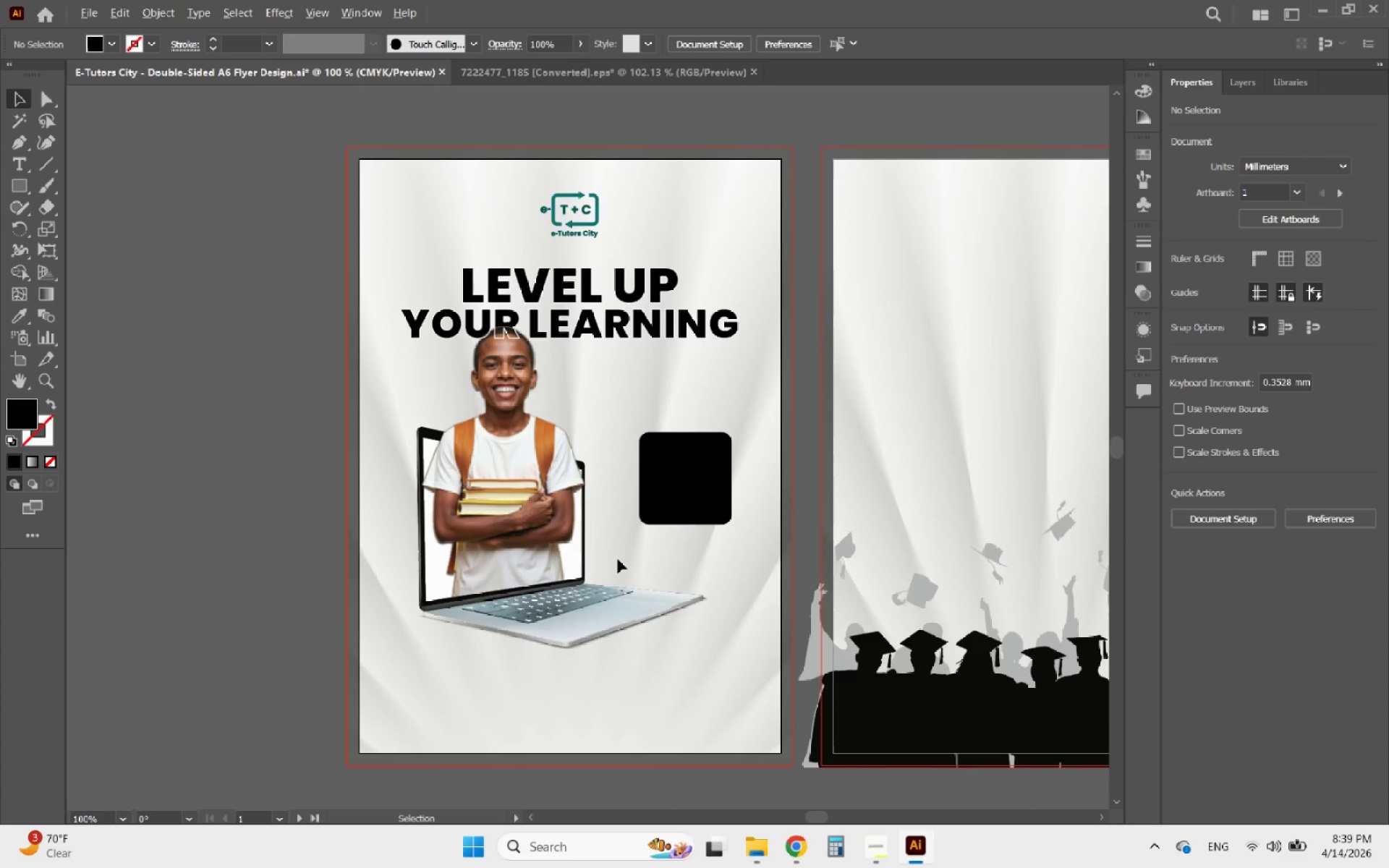 
scroll: coordinate [613, 560], scroll_direction: up, amount: 1.0
 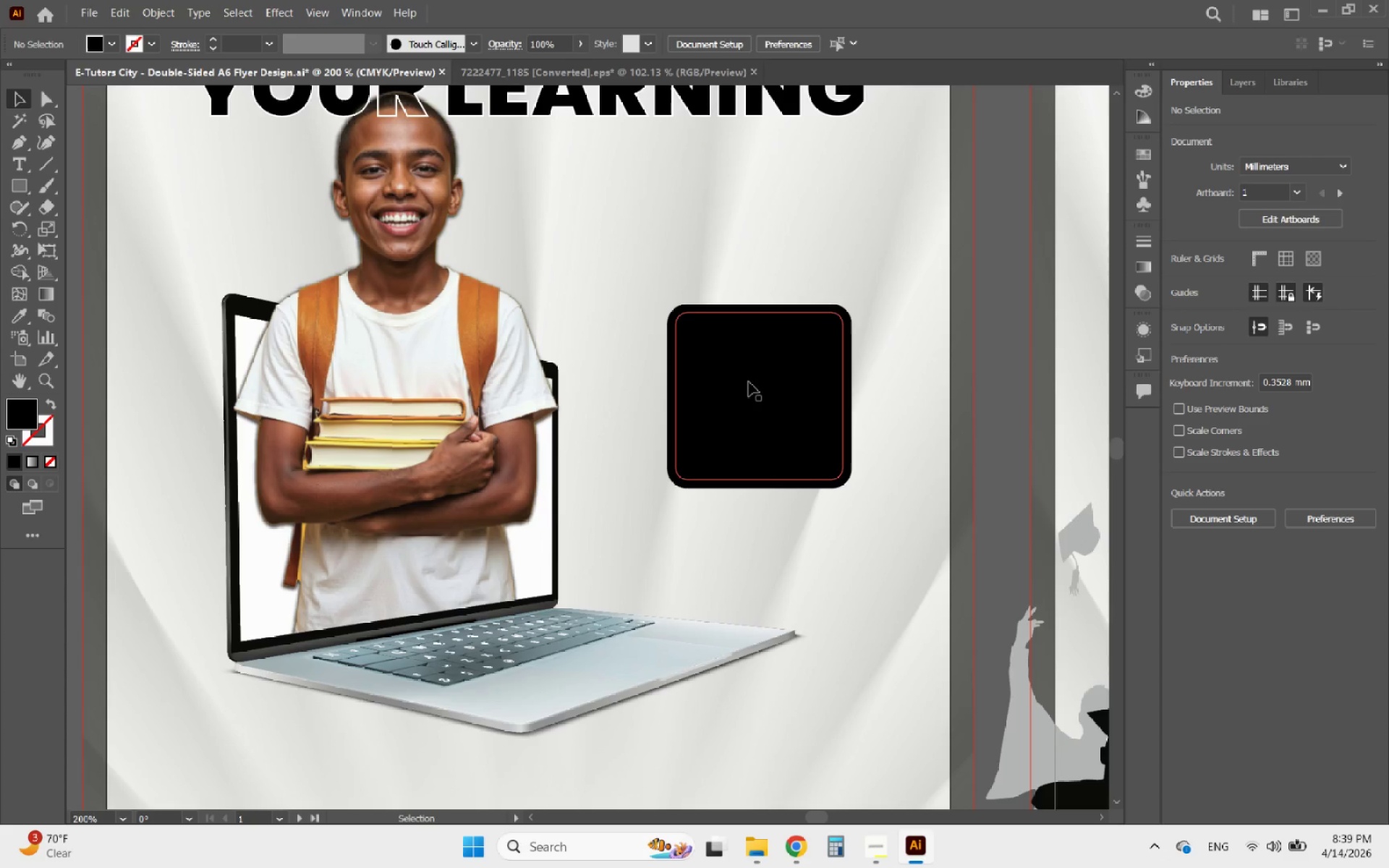 
left_click([749, 382])
 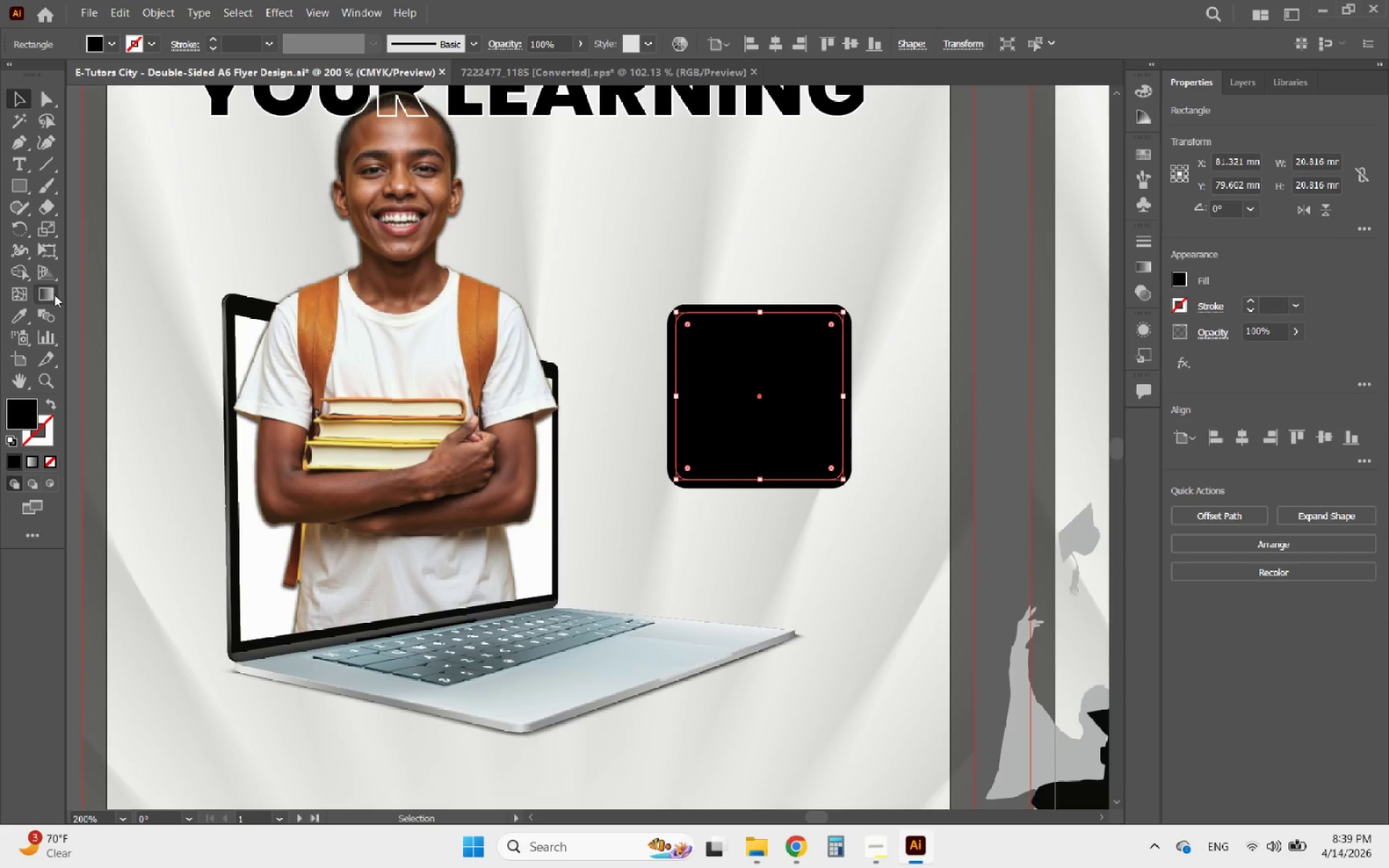 
left_click([20, 309])
 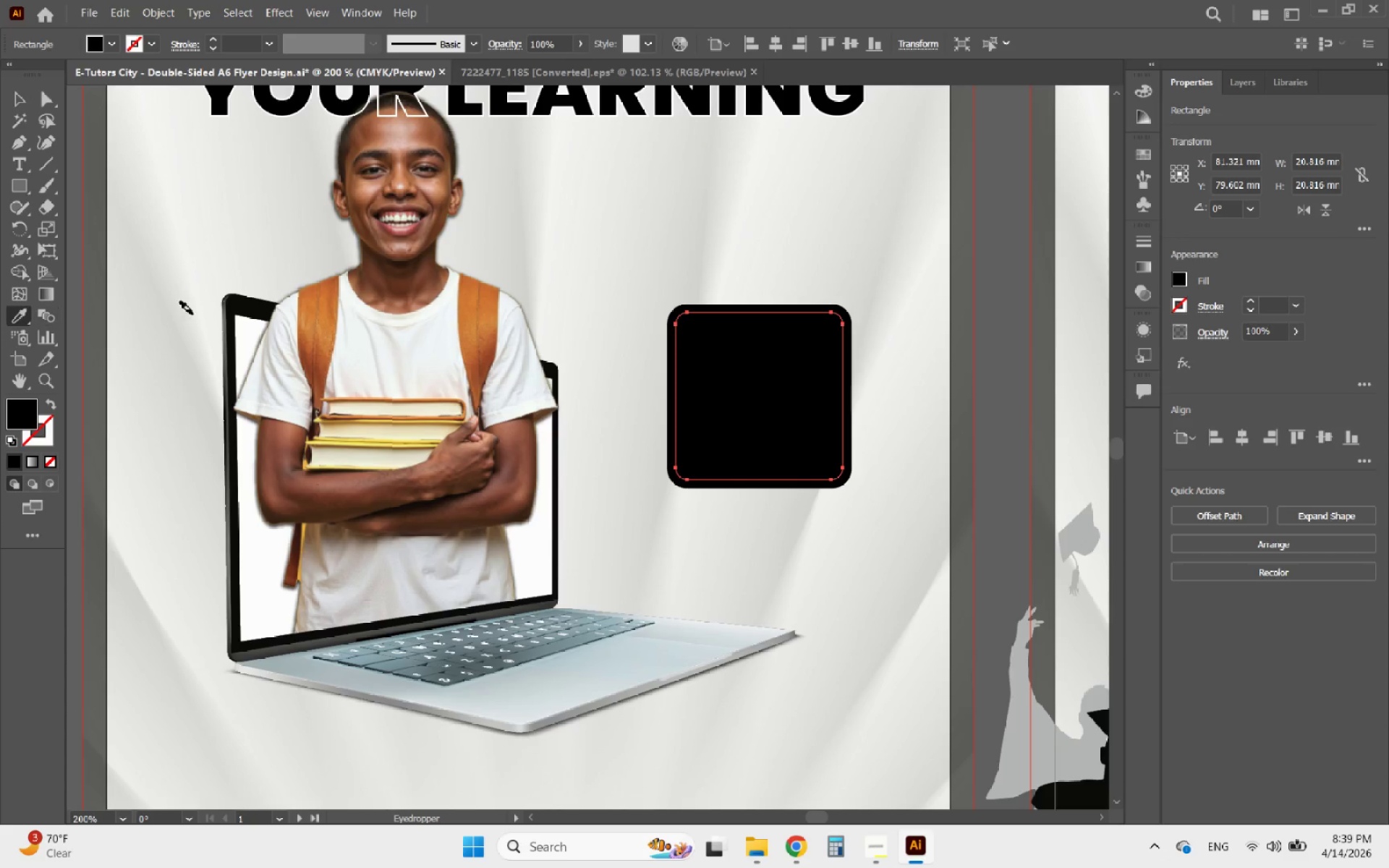 
hold_key(key=AltLeft, duration=0.75)
scroll: coordinate [310, 320], scroll_direction: down, amount: 2.0
 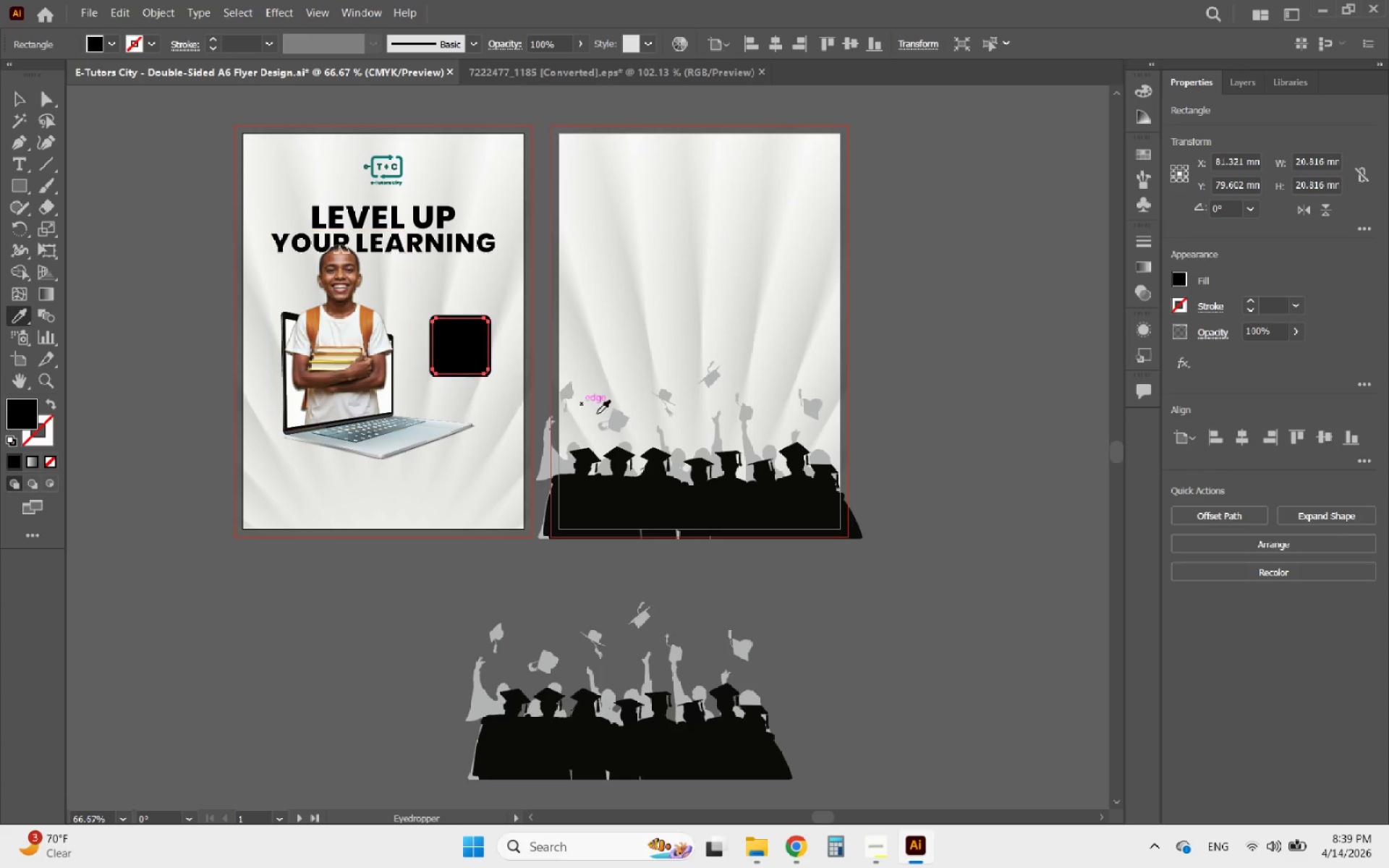 
hold_key(key=AltLeft, duration=0.62)
scroll: coordinate [692, 429], scroll_direction: down, amount: 2.0
 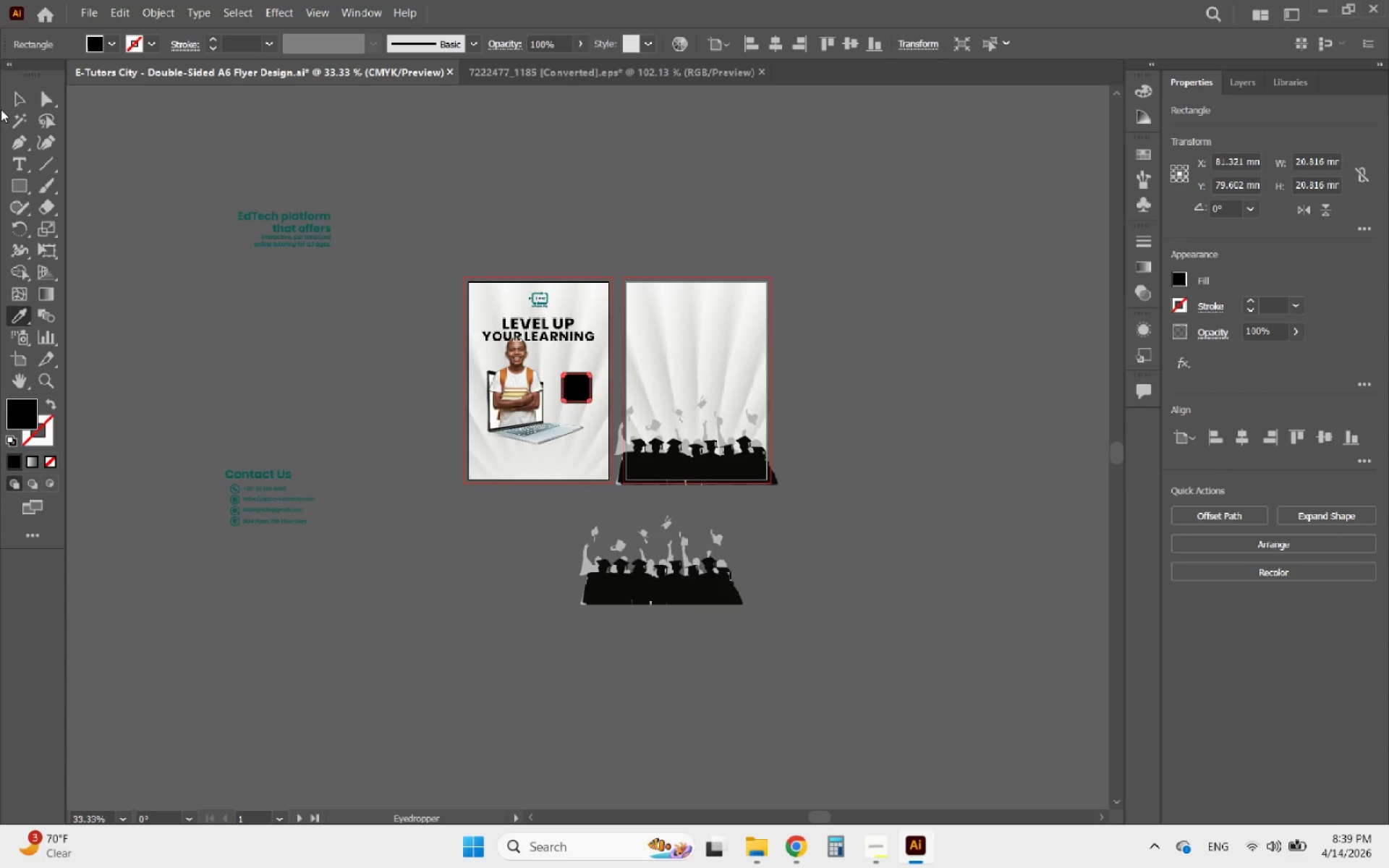 
left_click([23, 101])
 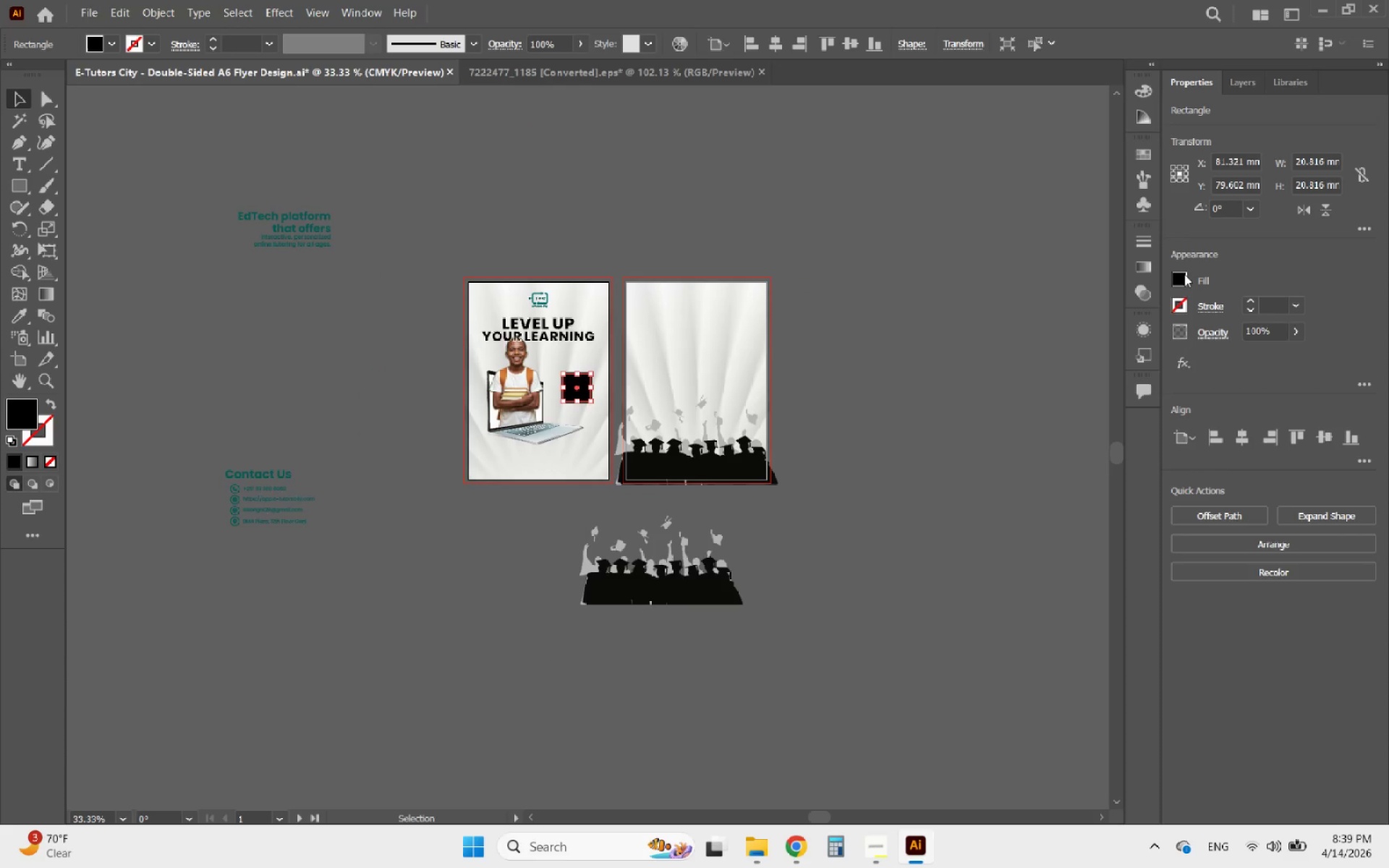 
left_click([1182, 277])
 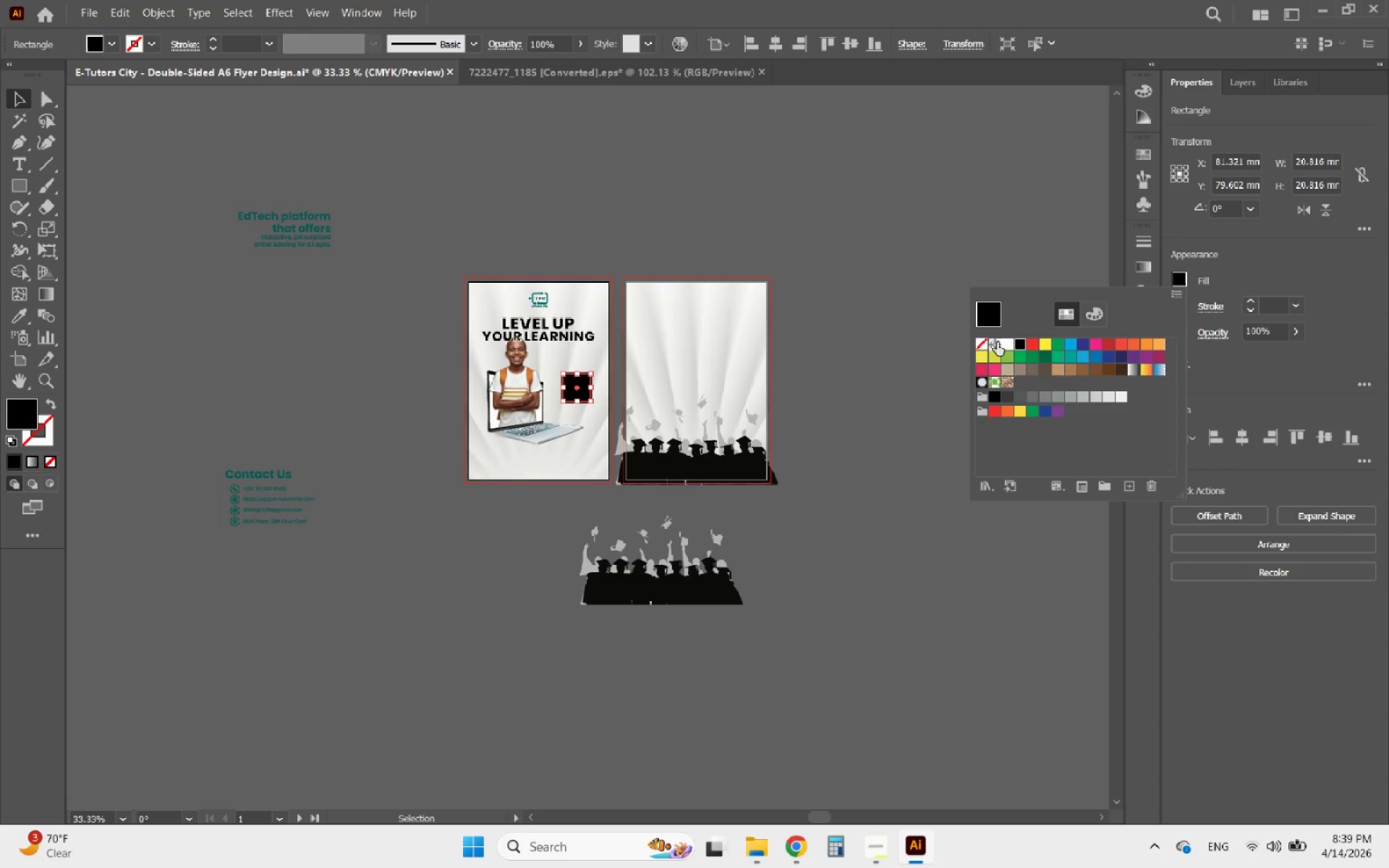 
left_click([1006, 341])
 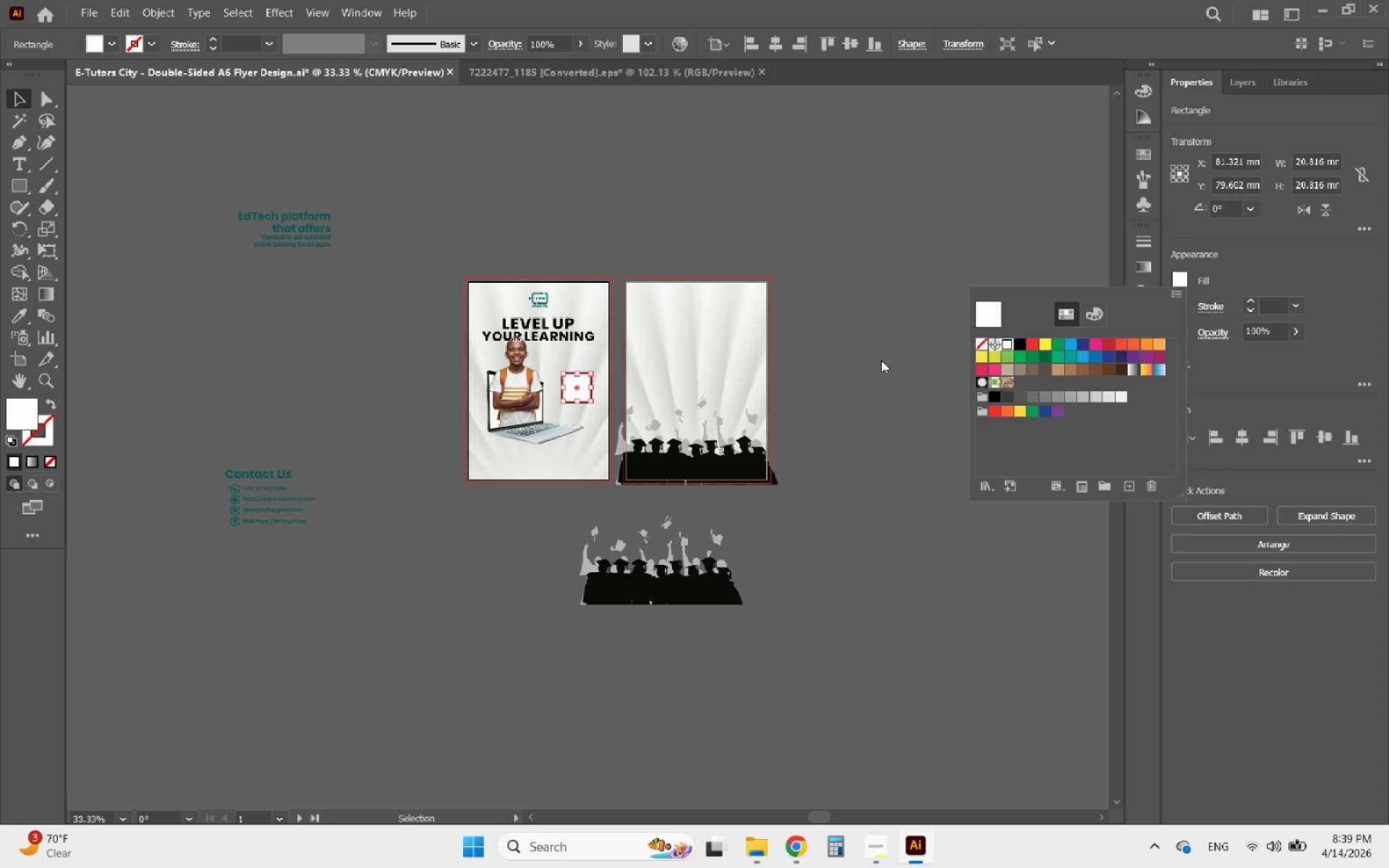 
left_click([855, 360])
 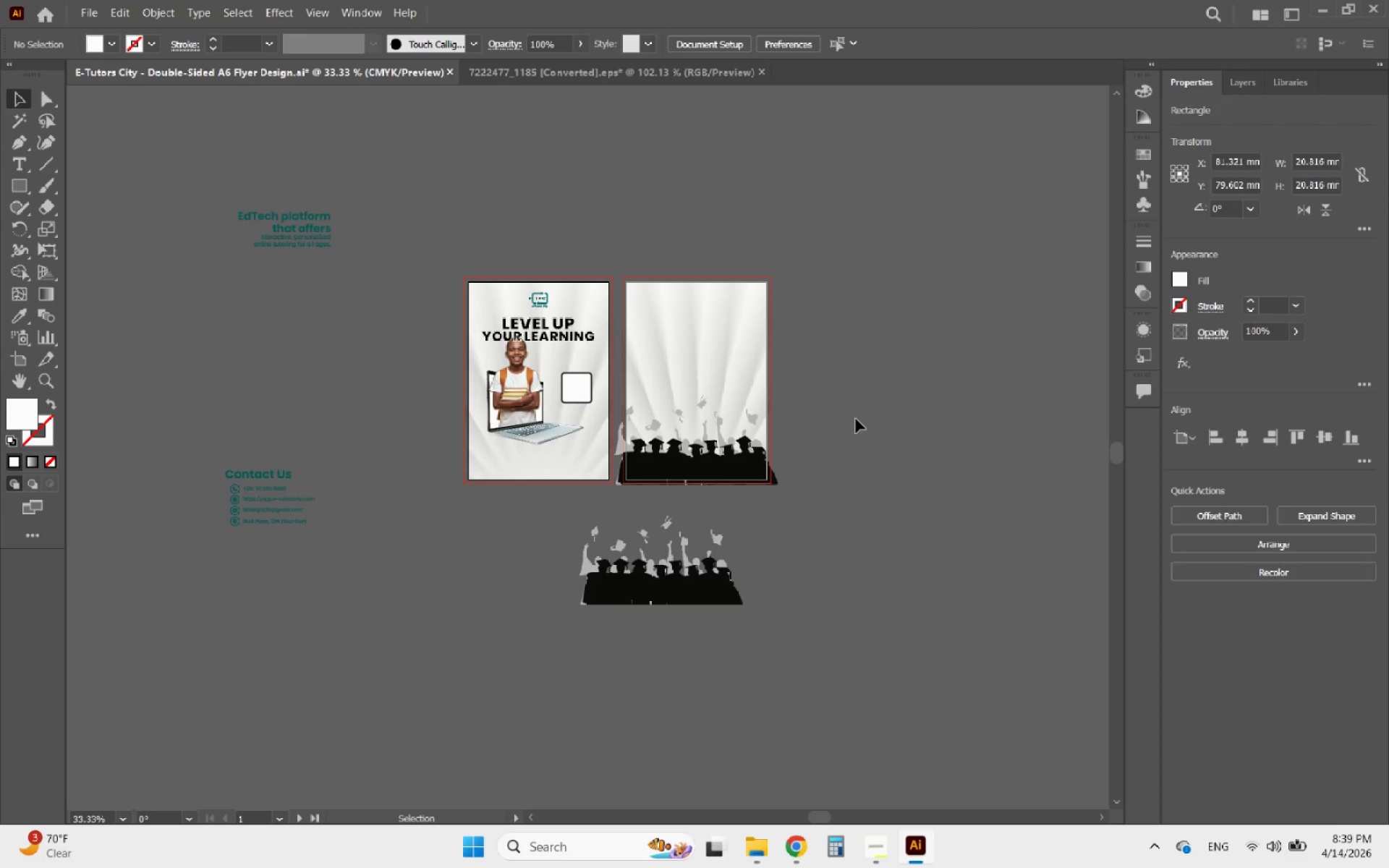 
hold_key(key=AltLeft, duration=1.67)
scroll: coordinate [742, 303], scroll_direction: up, amount: 5.0
 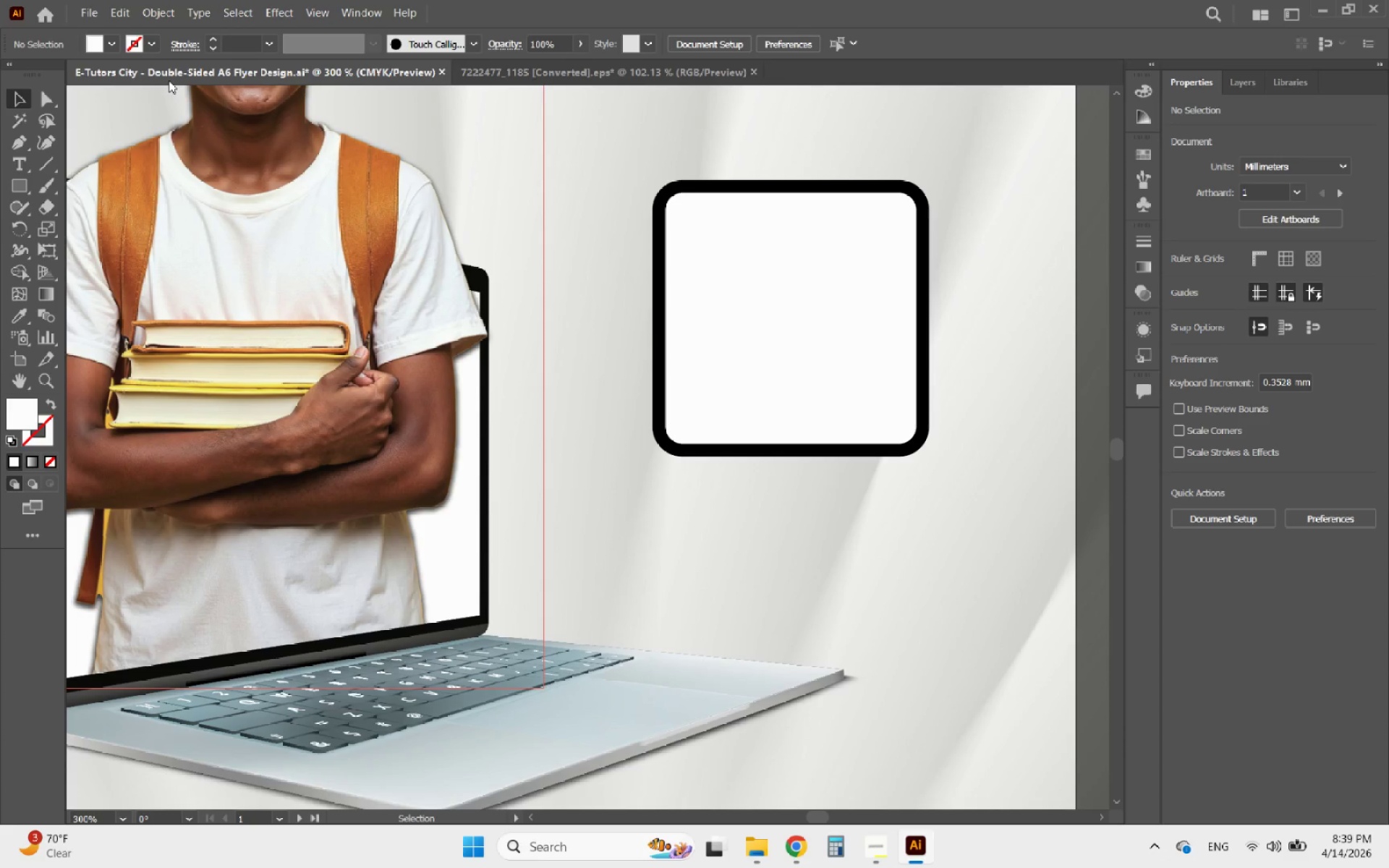 
left_click([83, 12])
 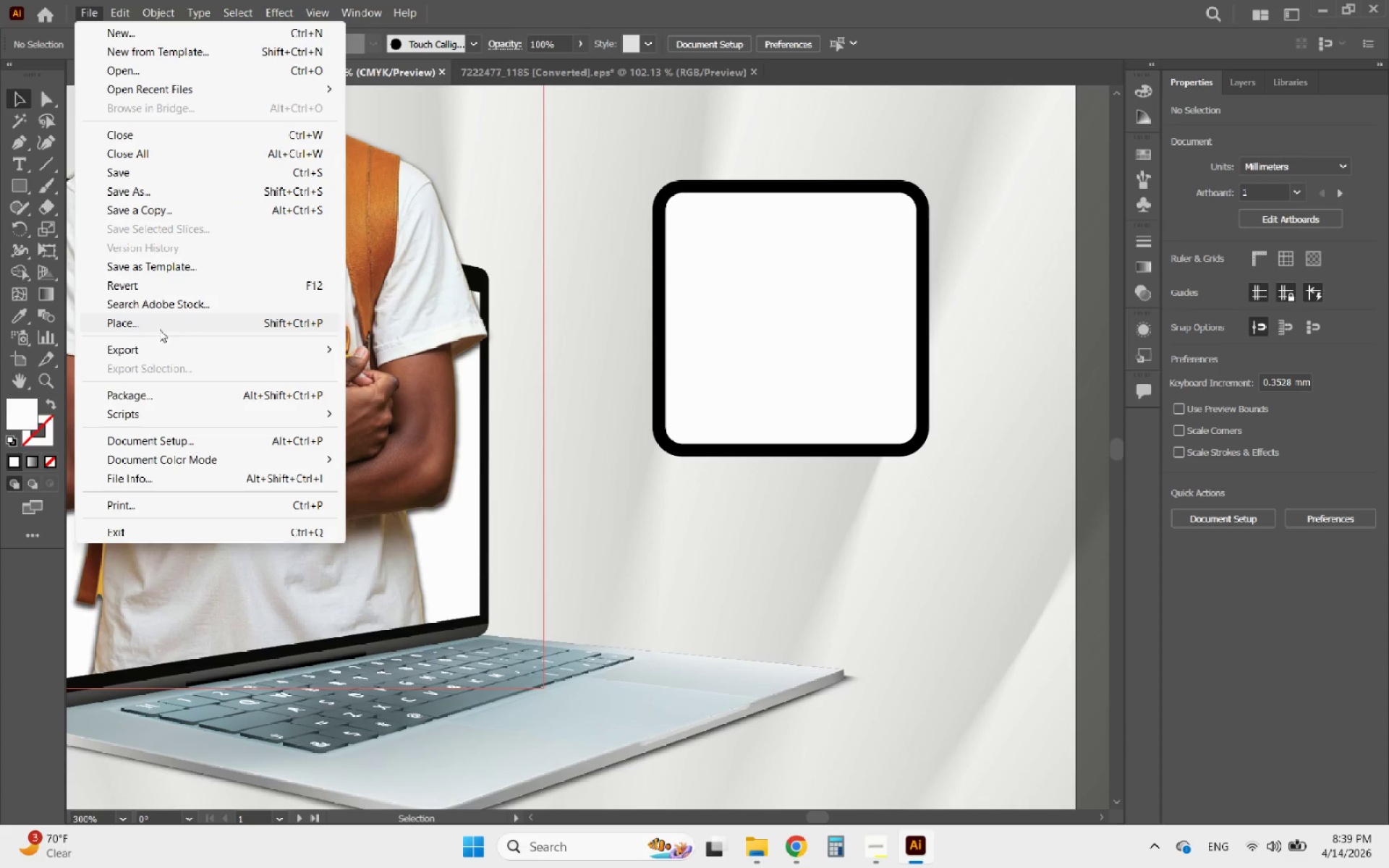 
left_click([132, 324])
 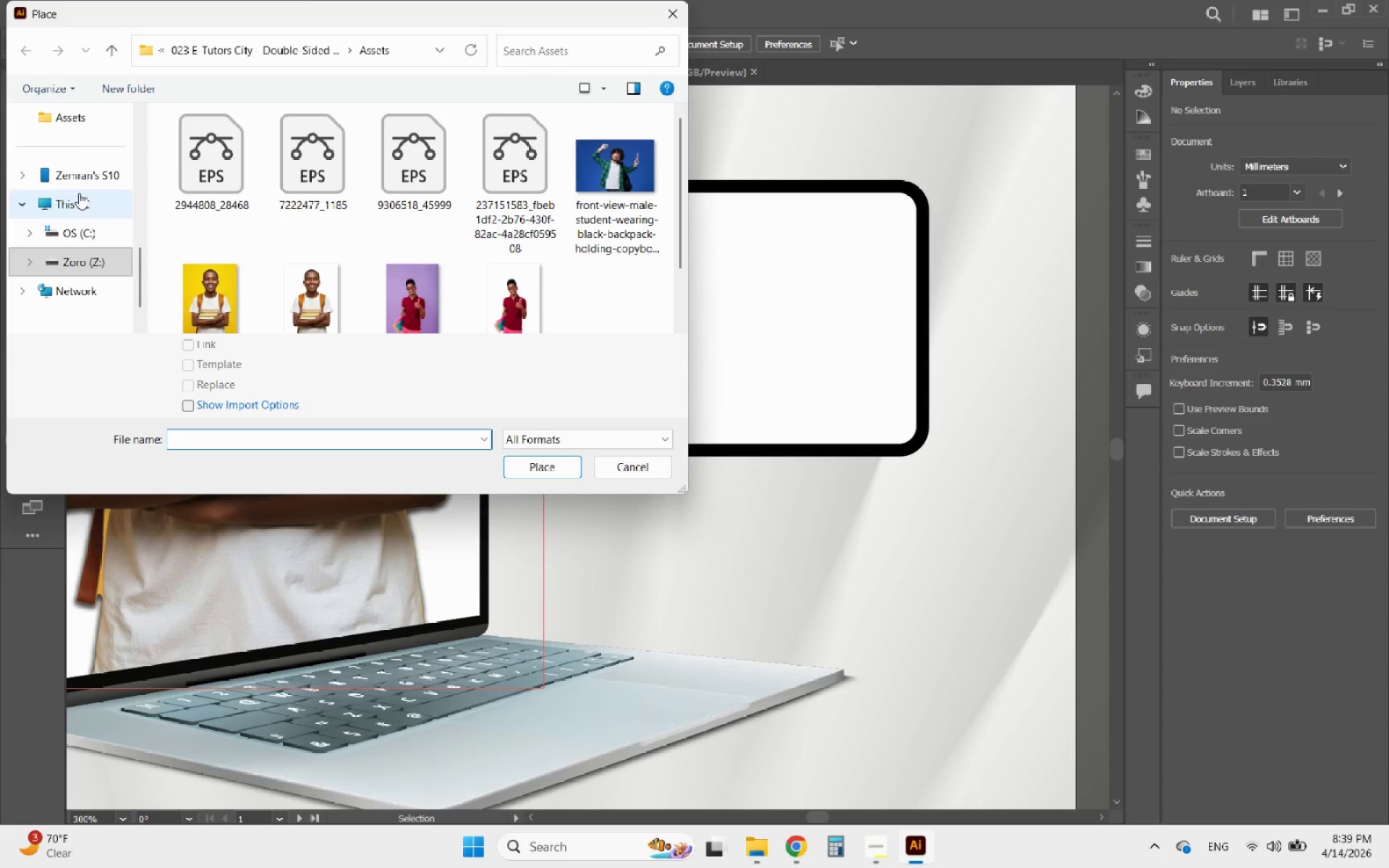 
left_click([80, 267])
 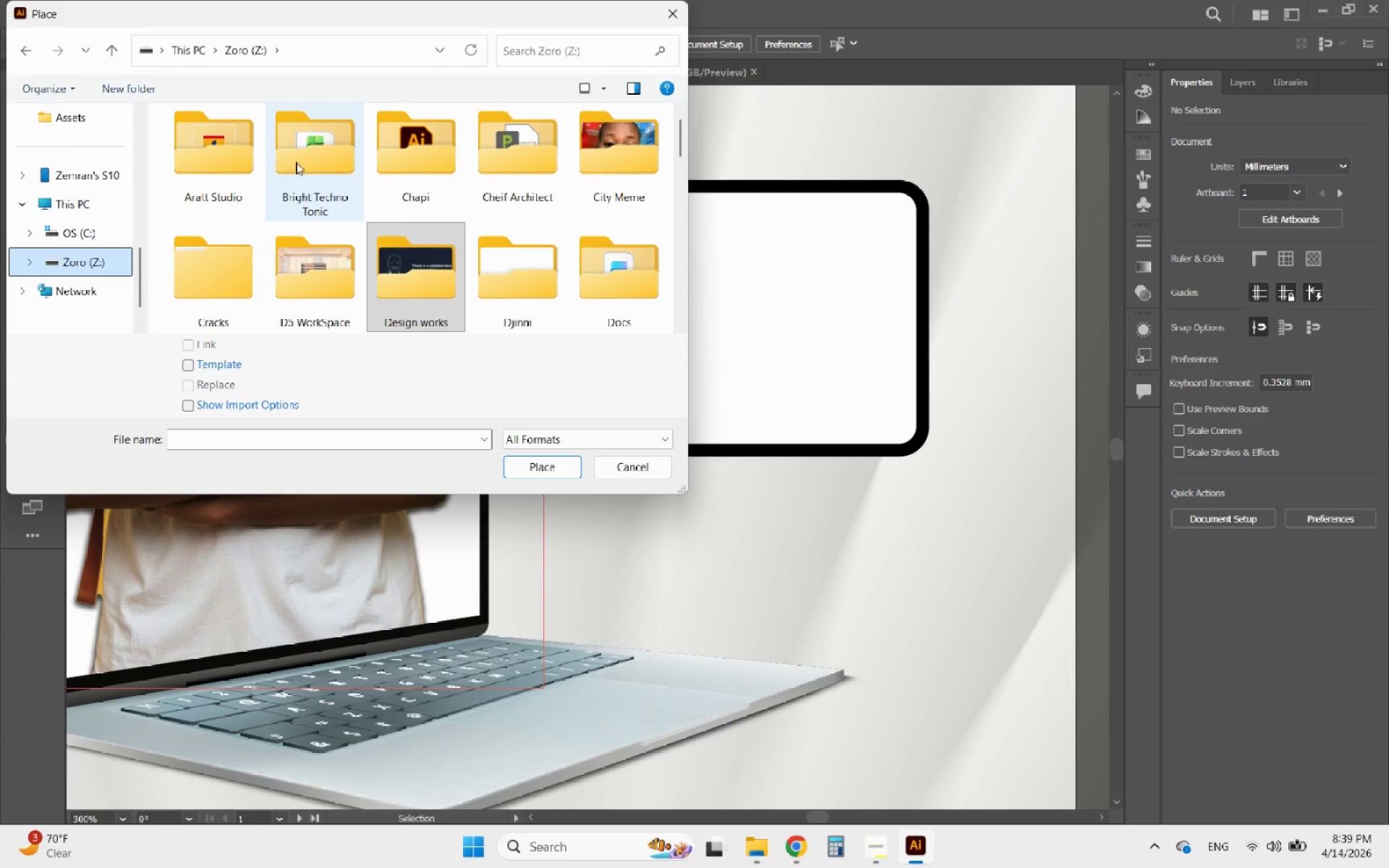 
double_click([300, 161])
 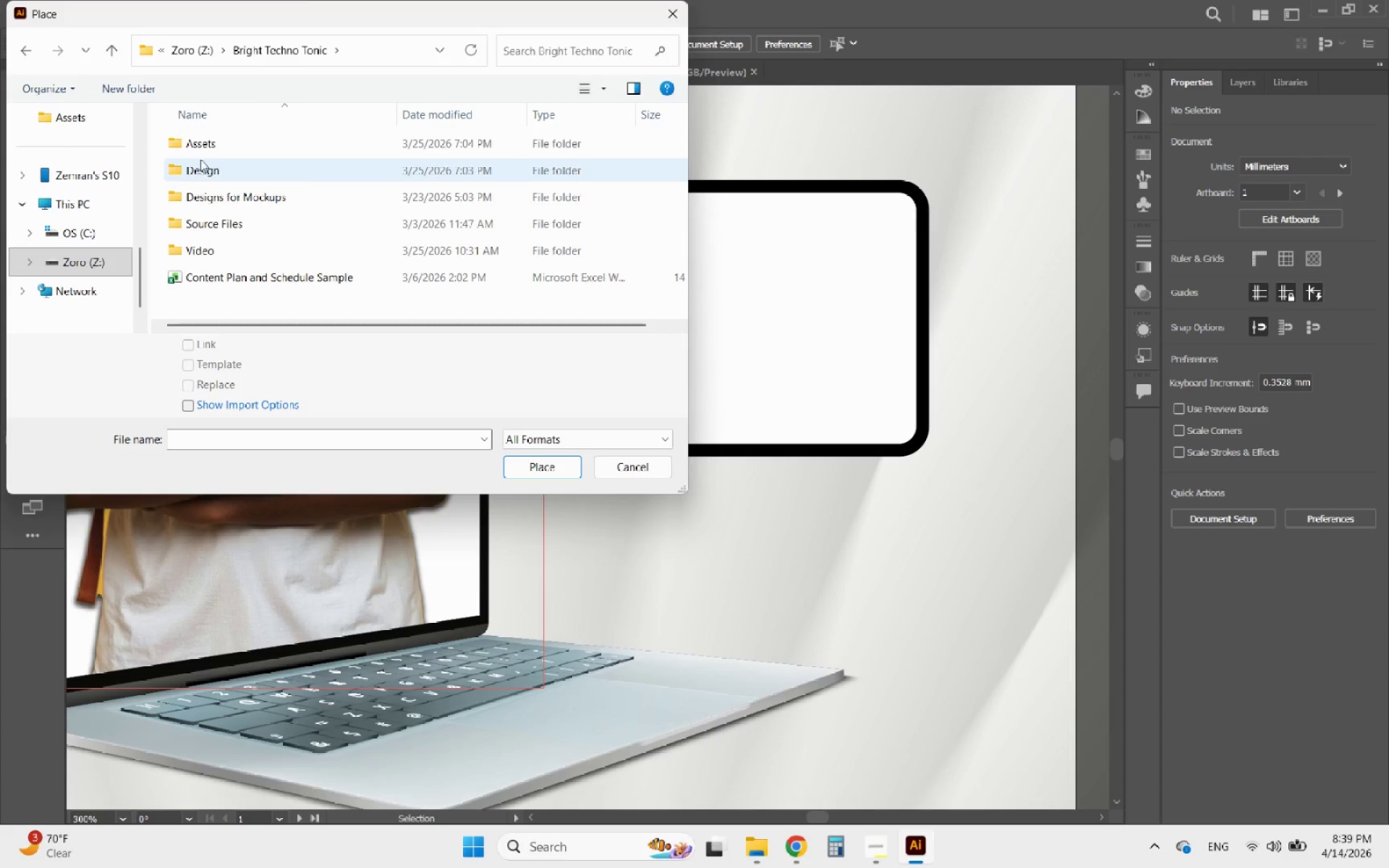 
double_click([200, 148])
 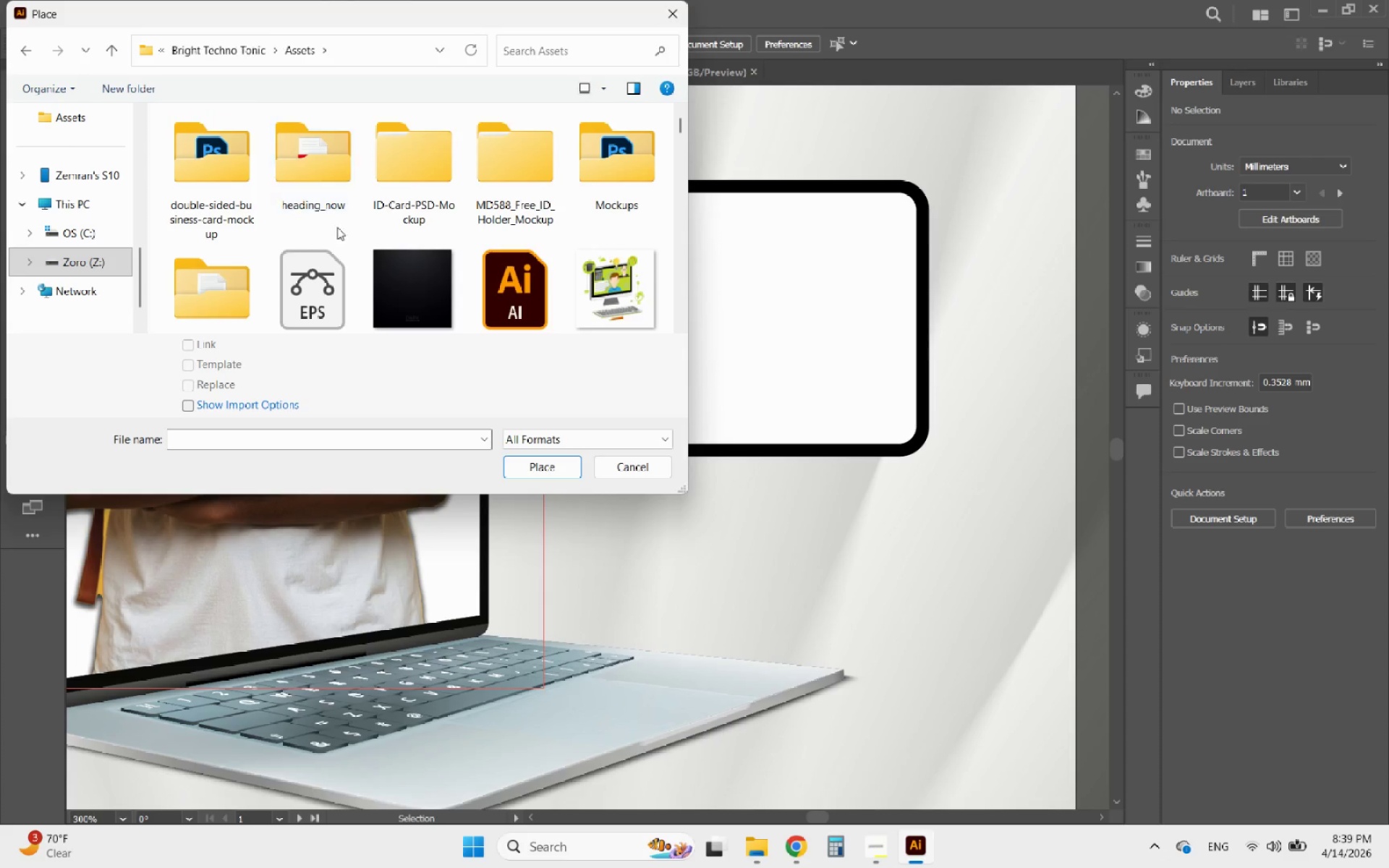 
scroll: coordinate [387, 255], scroll_direction: down, amount: 2.0
 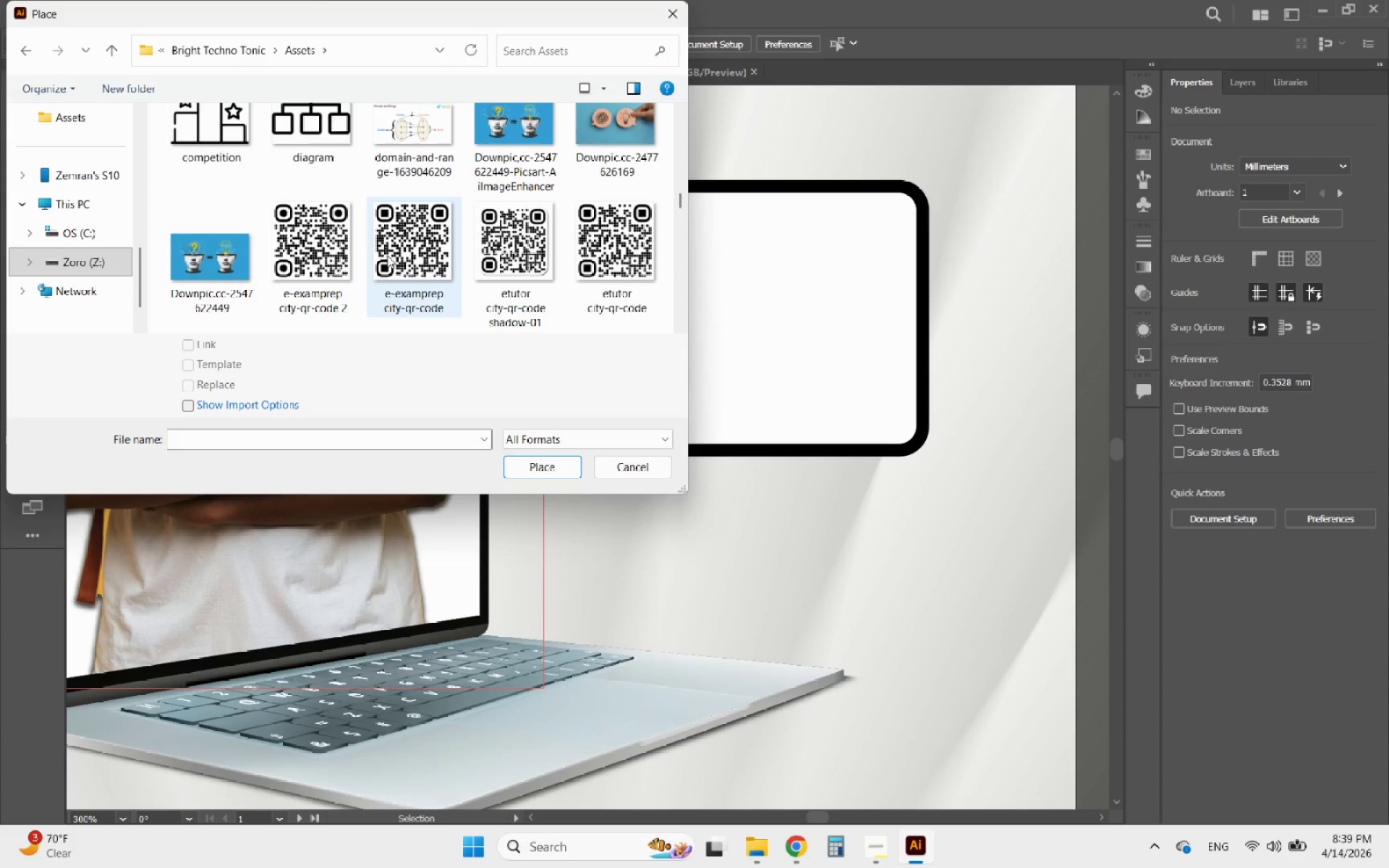 
left_click([406, 270])
 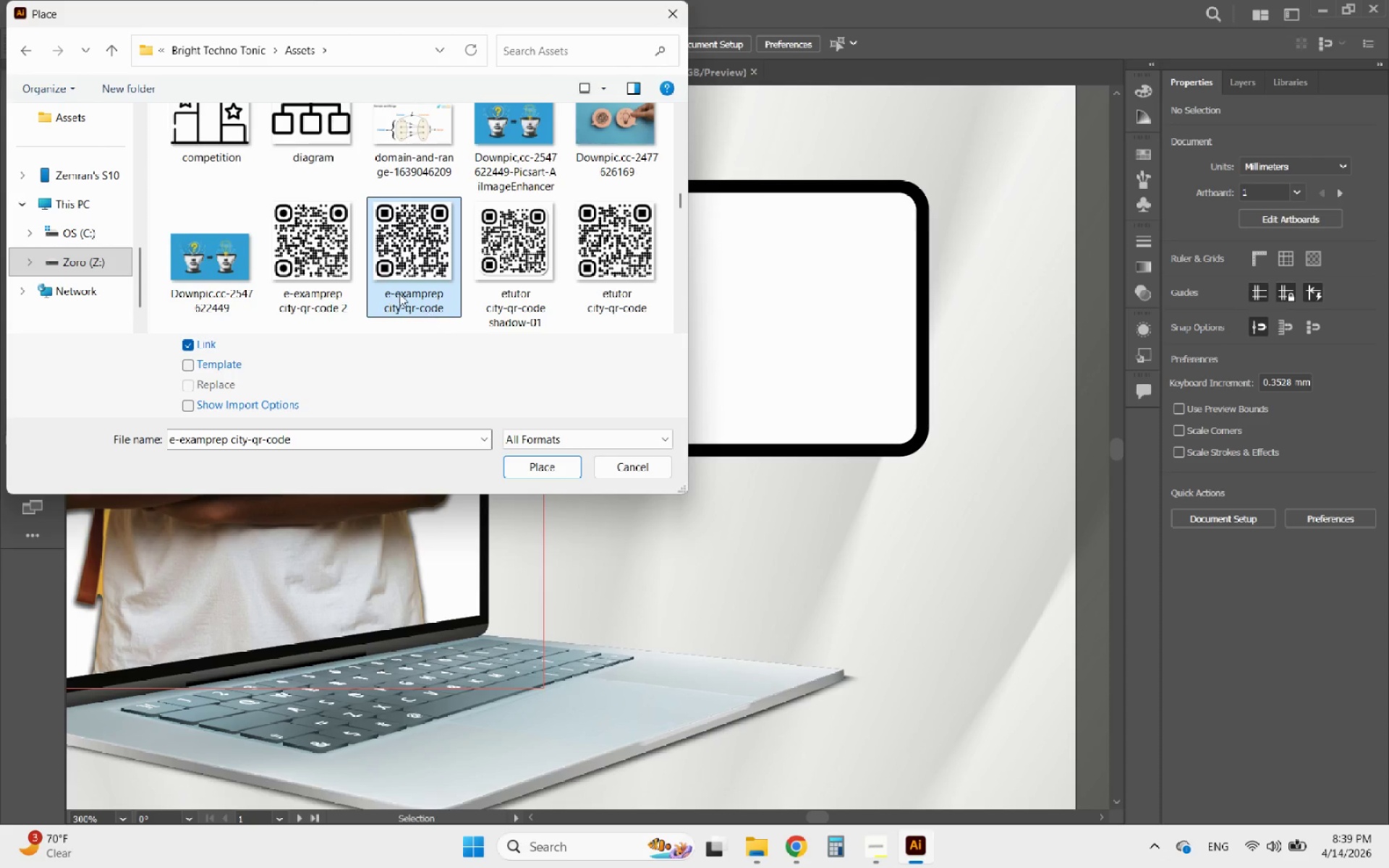 
left_click([316, 239])
 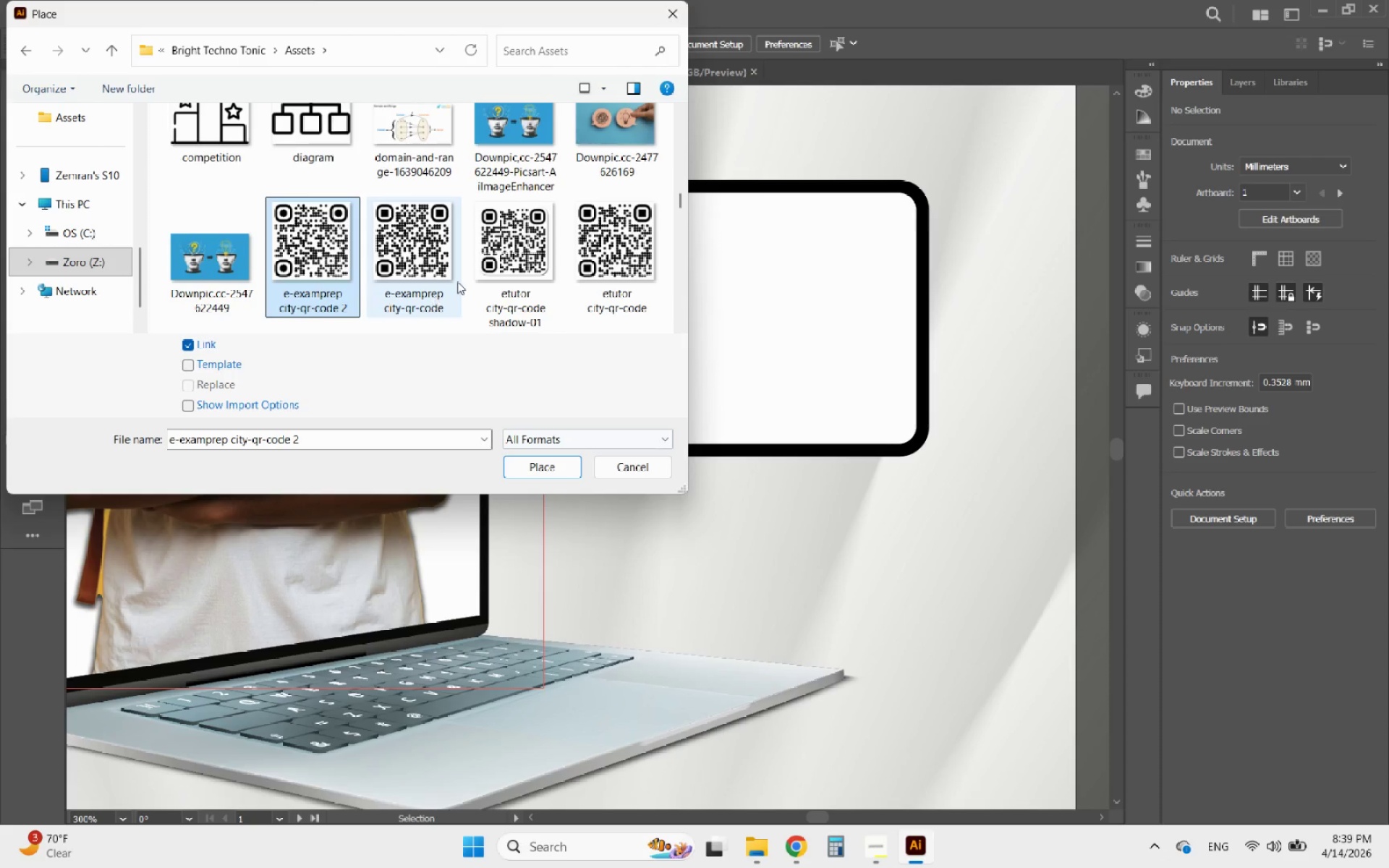 
left_click([504, 268])
 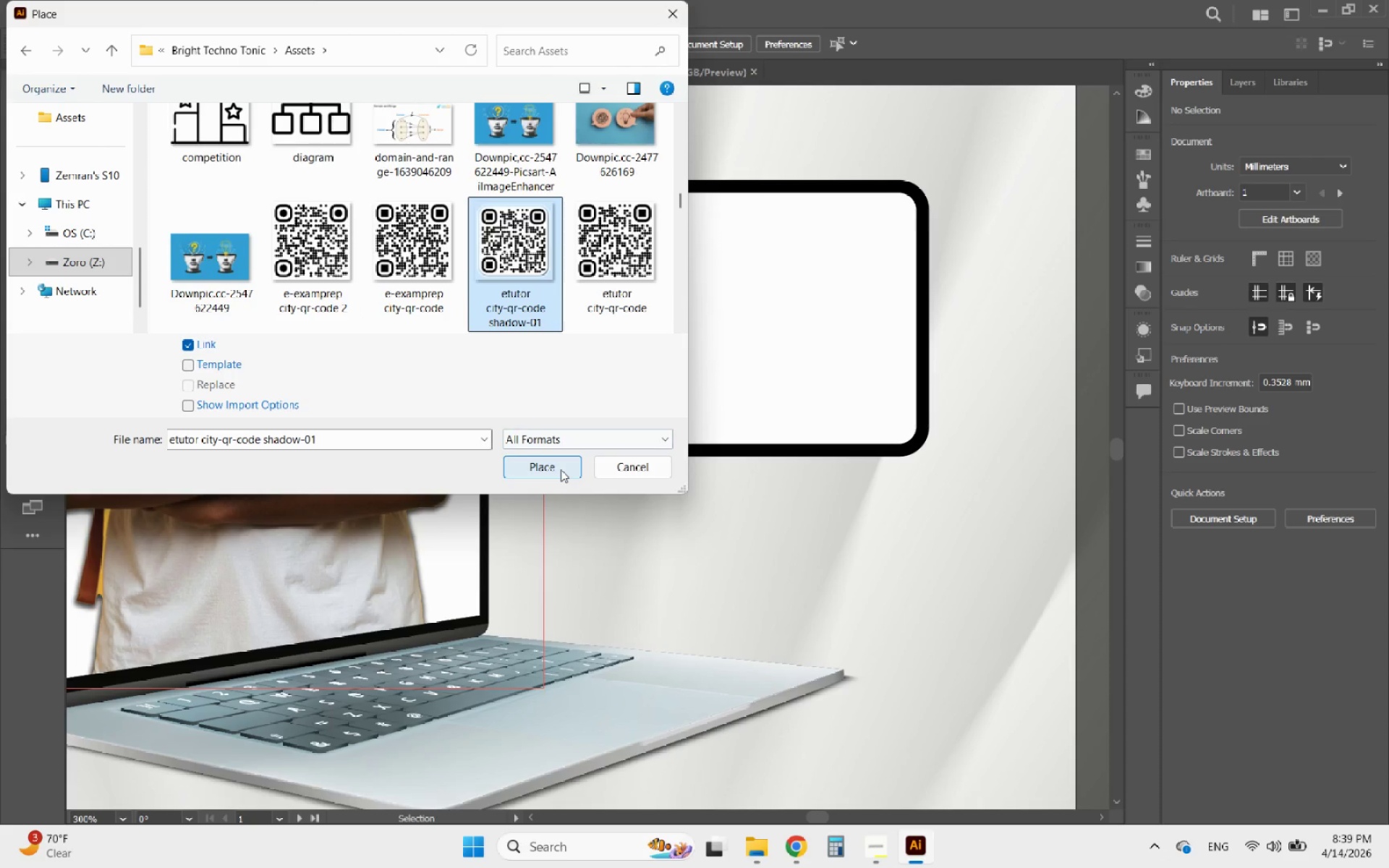 
left_click([600, 263])
 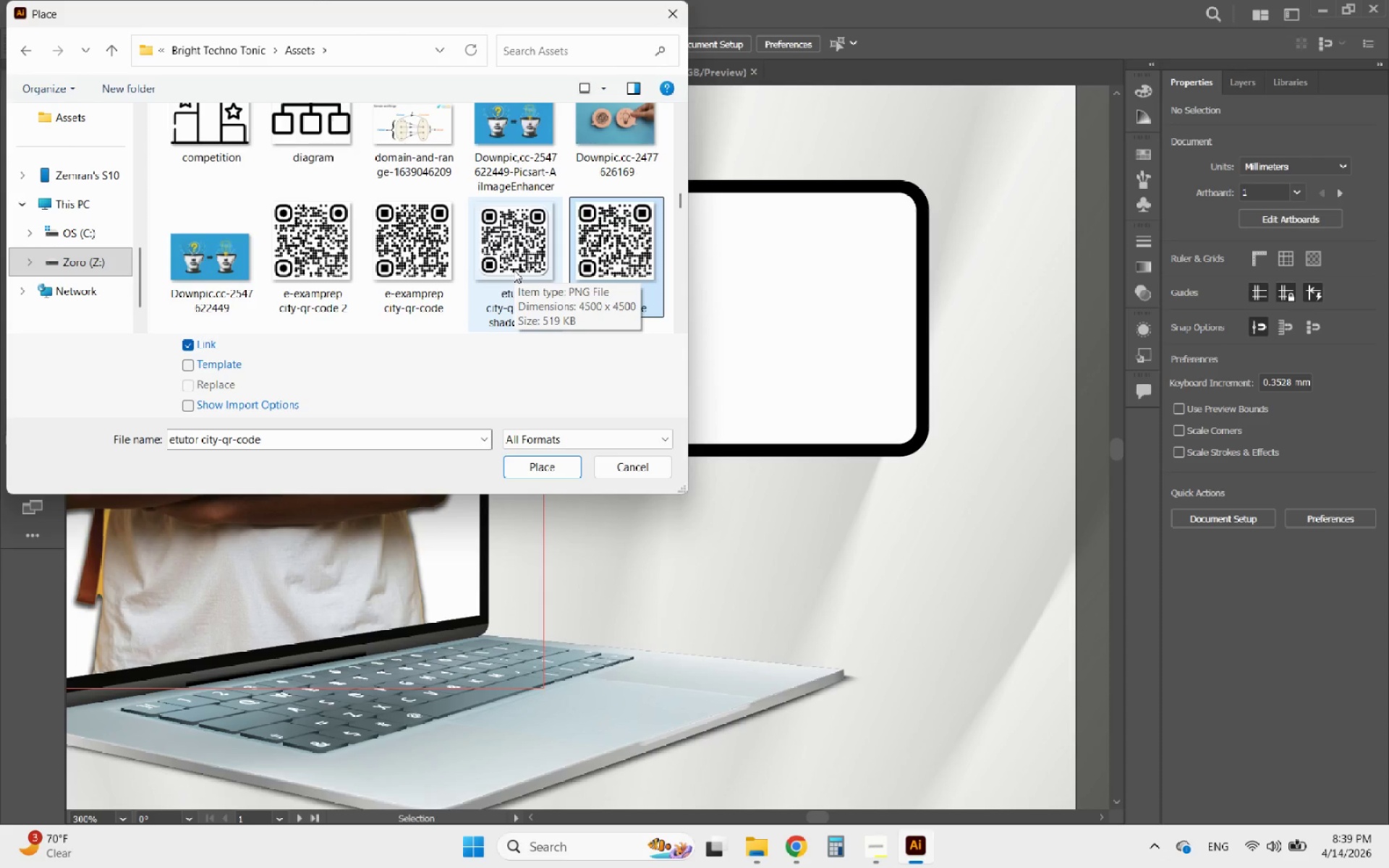 
left_click([557, 472])
 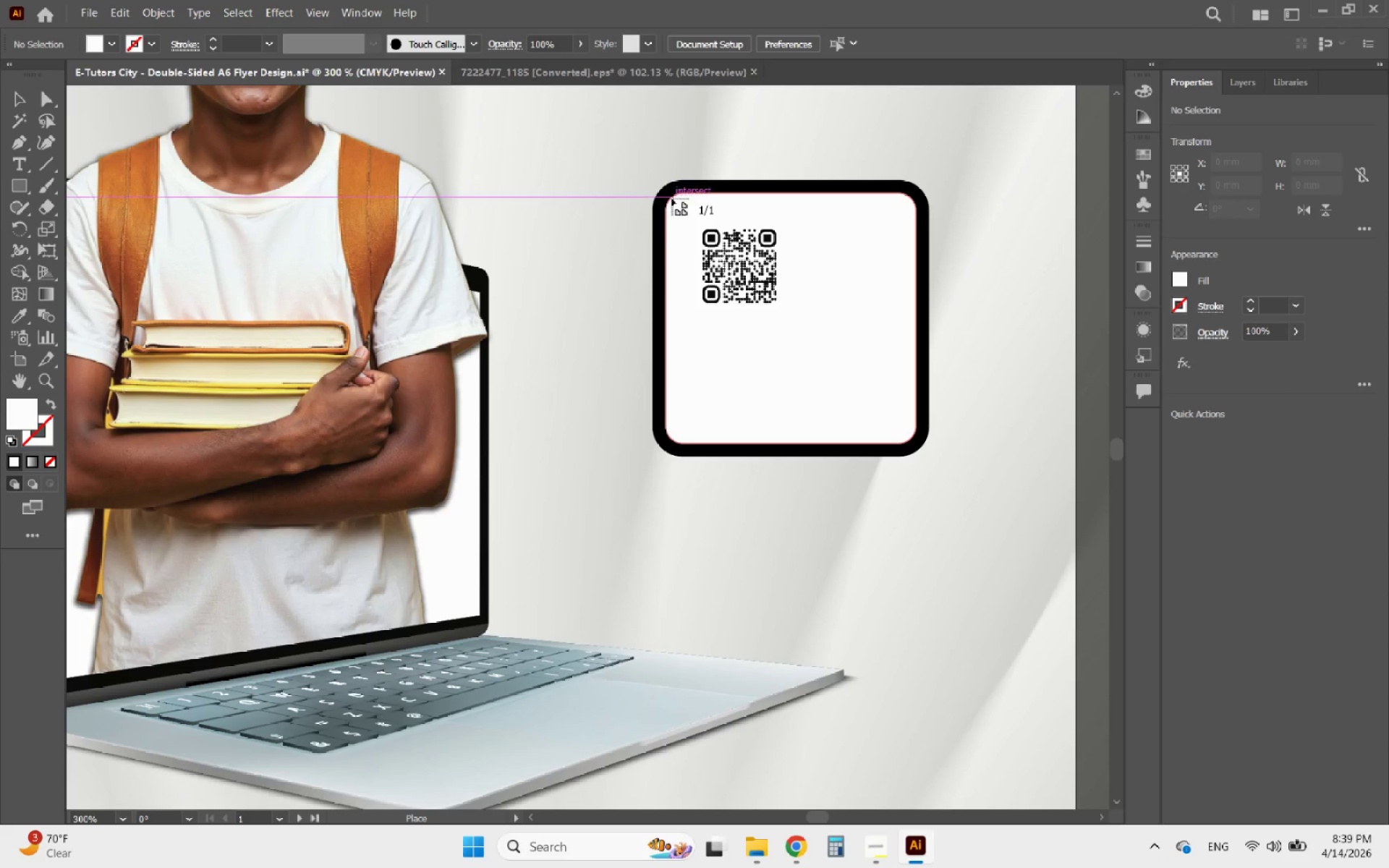 
left_click_drag(start_coordinate=[671, 197], to_coordinate=[930, 449])
 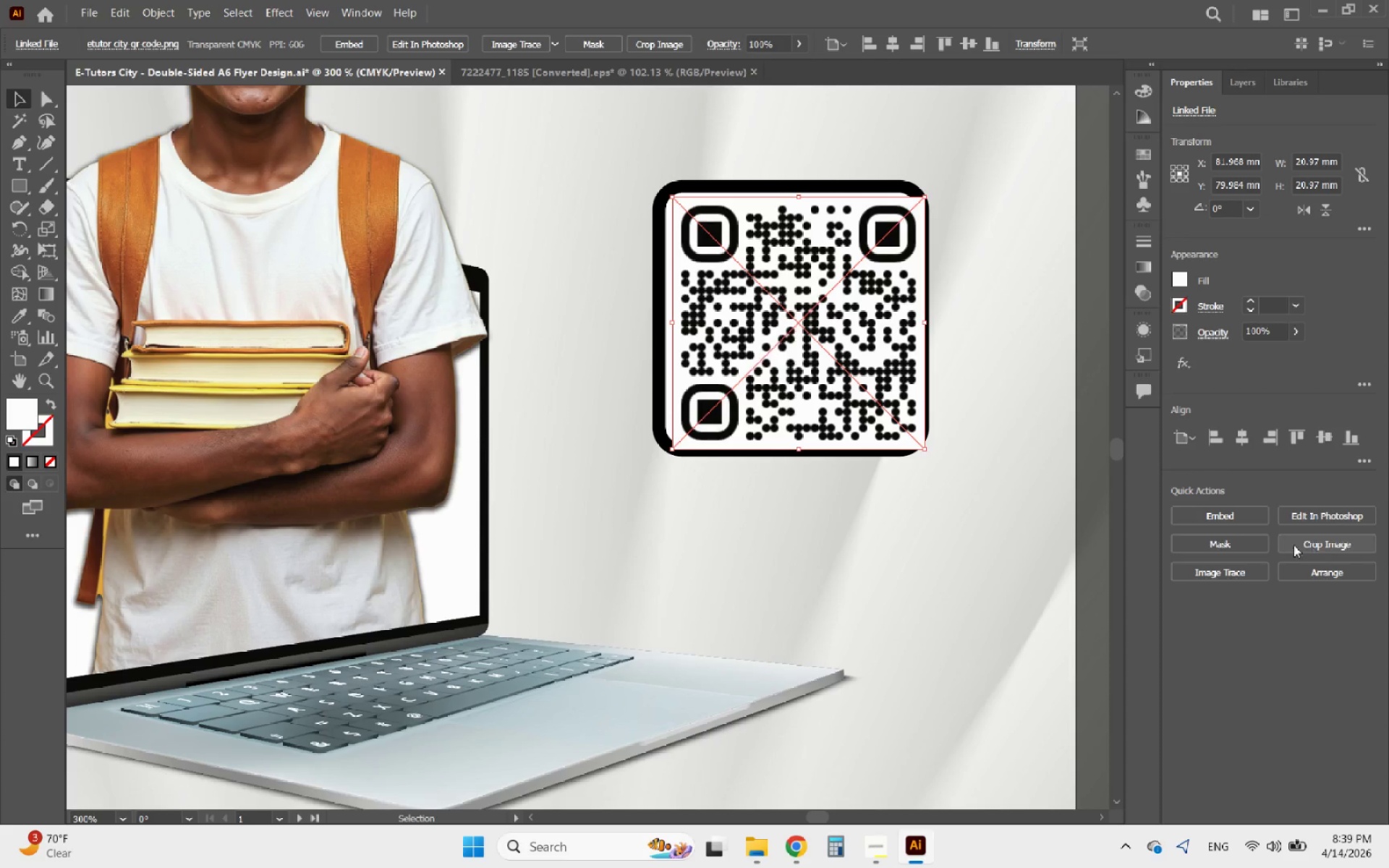 
left_click([1244, 524])
 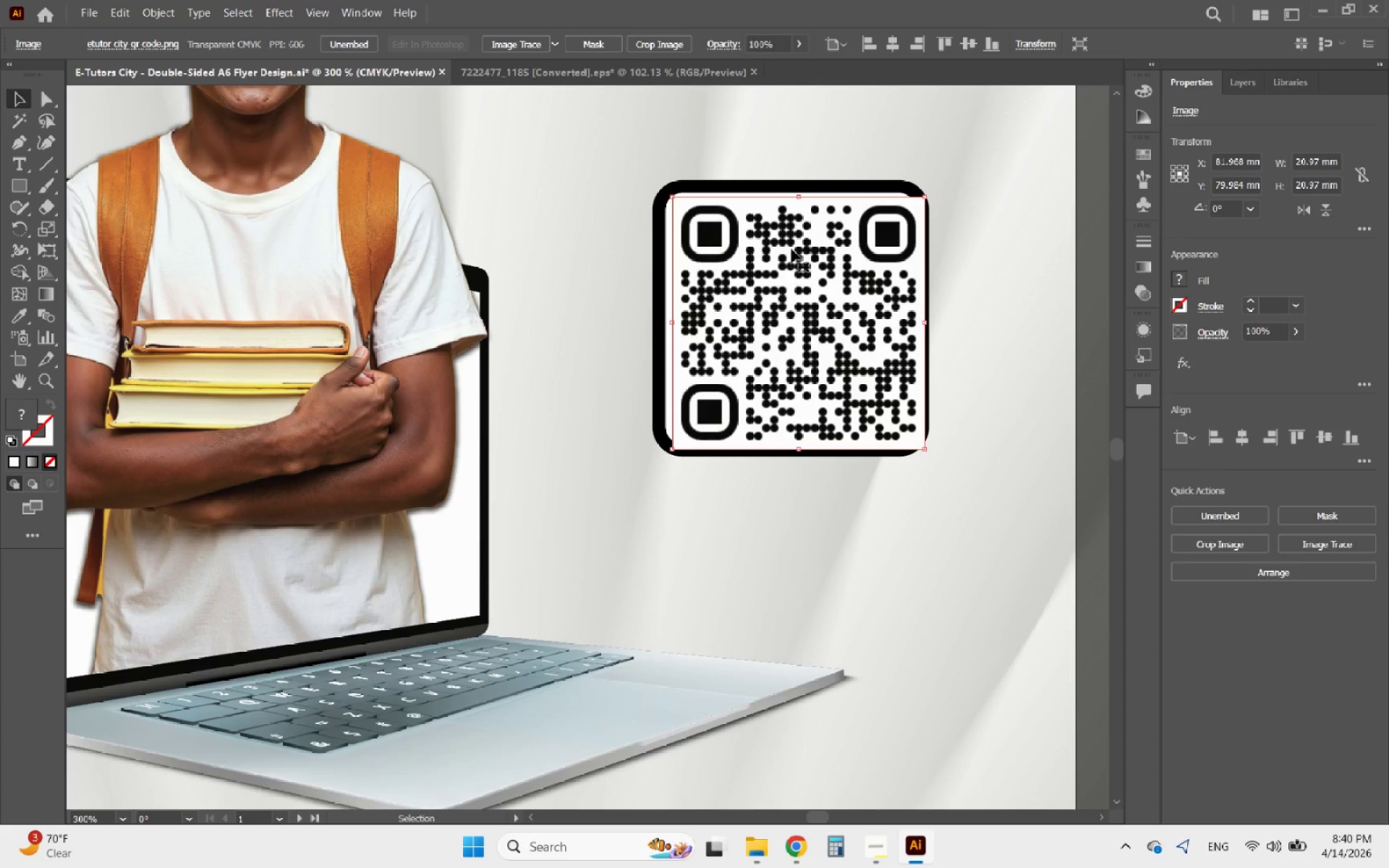 
hold_key(key=AltLeft, duration=0.48)
scroll: coordinate [778, 195], scroll_direction: up, amount: 1.0
 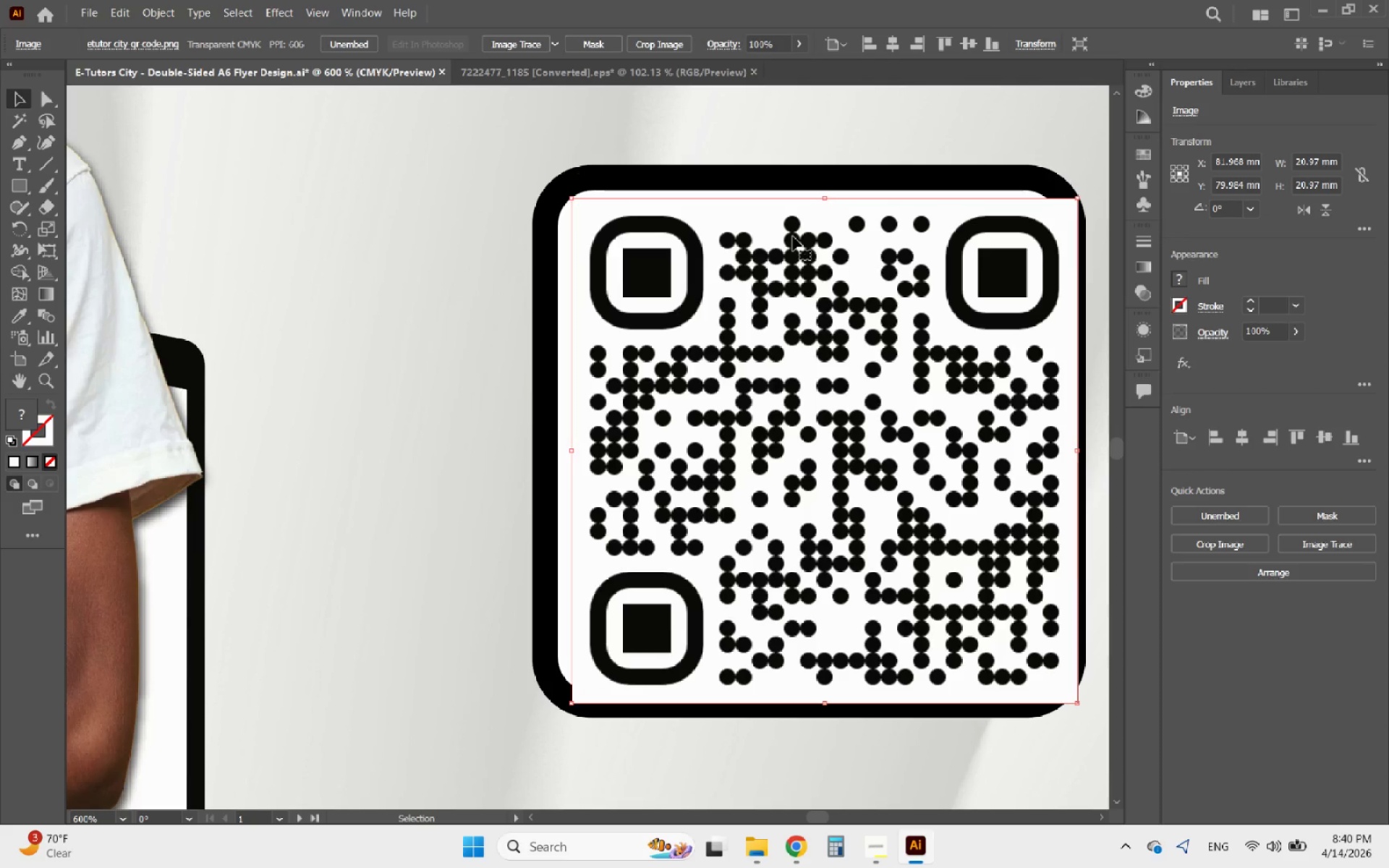 
left_click_drag(start_coordinate=[791, 239], to_coordinate=[774, 242])
 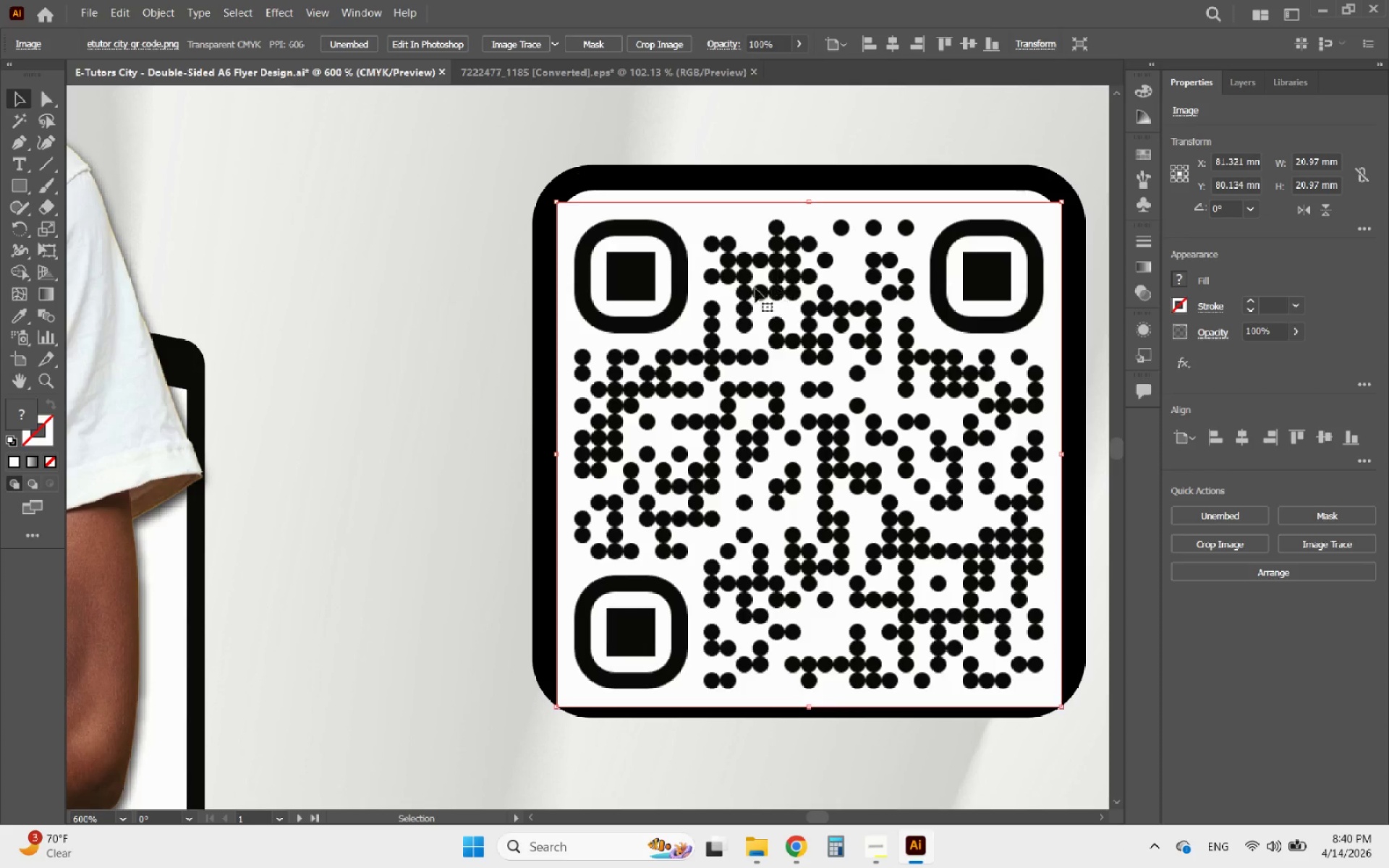 
hold_key(key=AltLeft, duration=0.48)
scroll: coordinate [718, 294], scroll_direction: none, amount: 0.0
 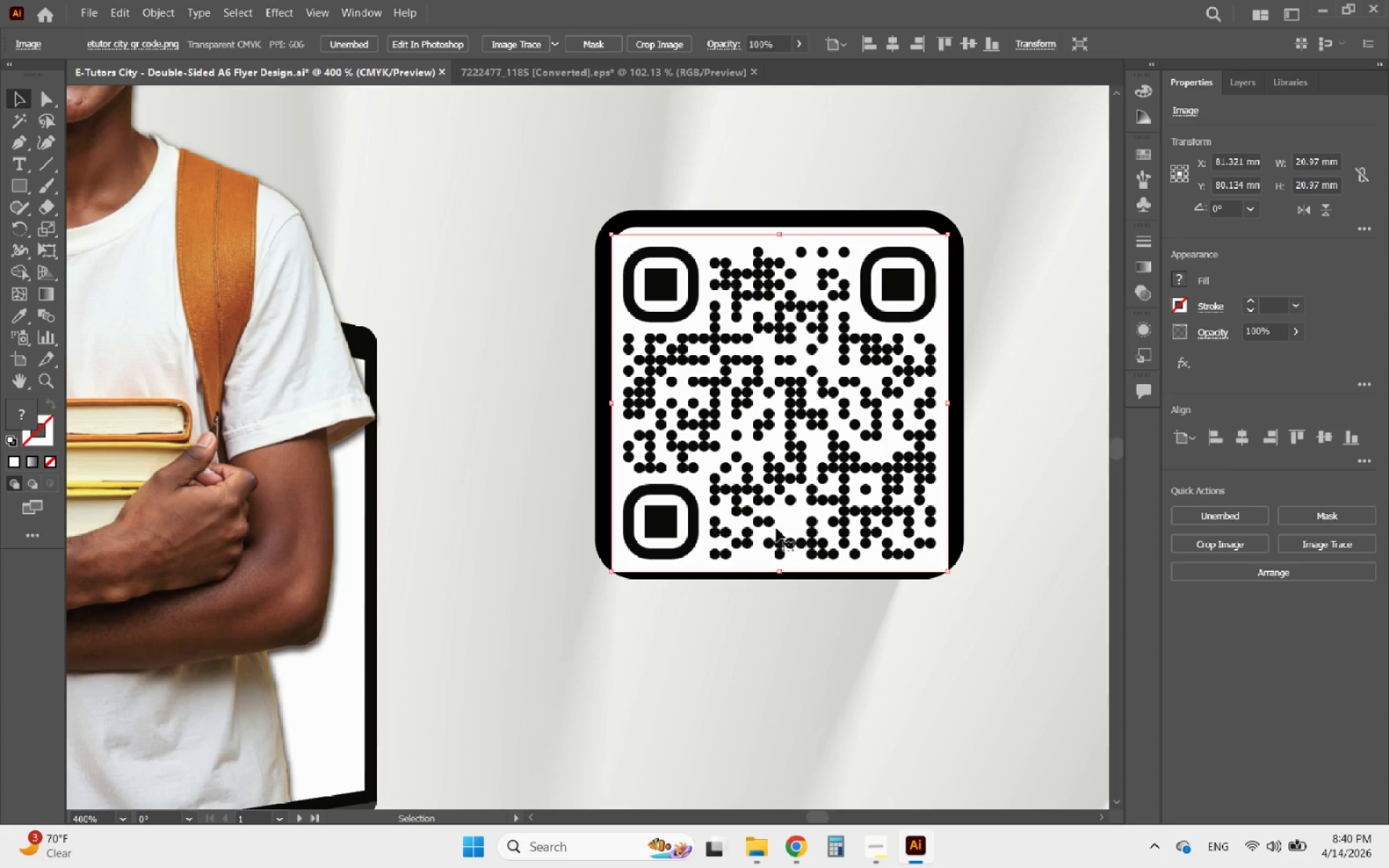 
hold_key(key=ShiftLeft, duration=1.48)
left_click([780, 571])
 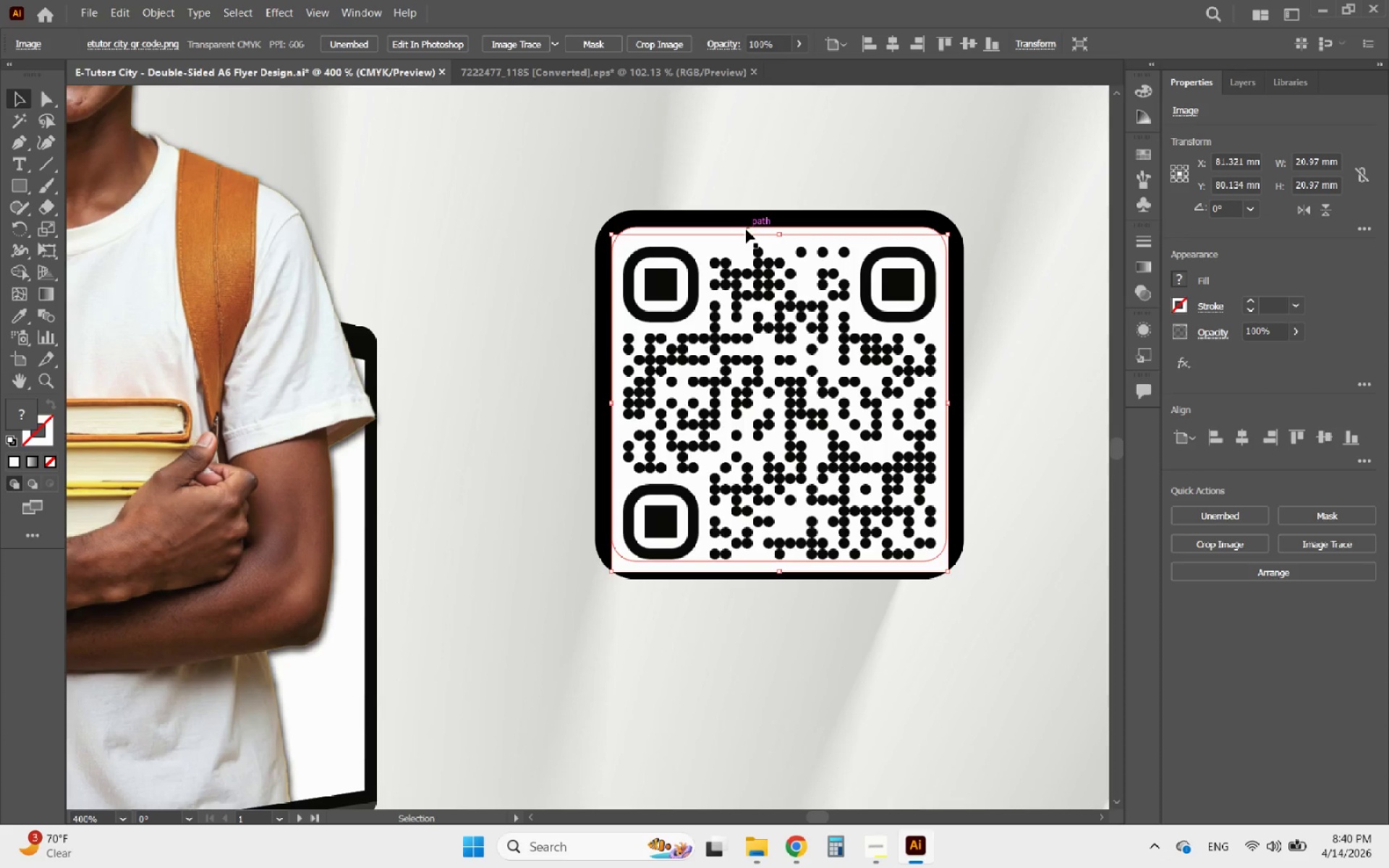 
left_click([745, 228])
 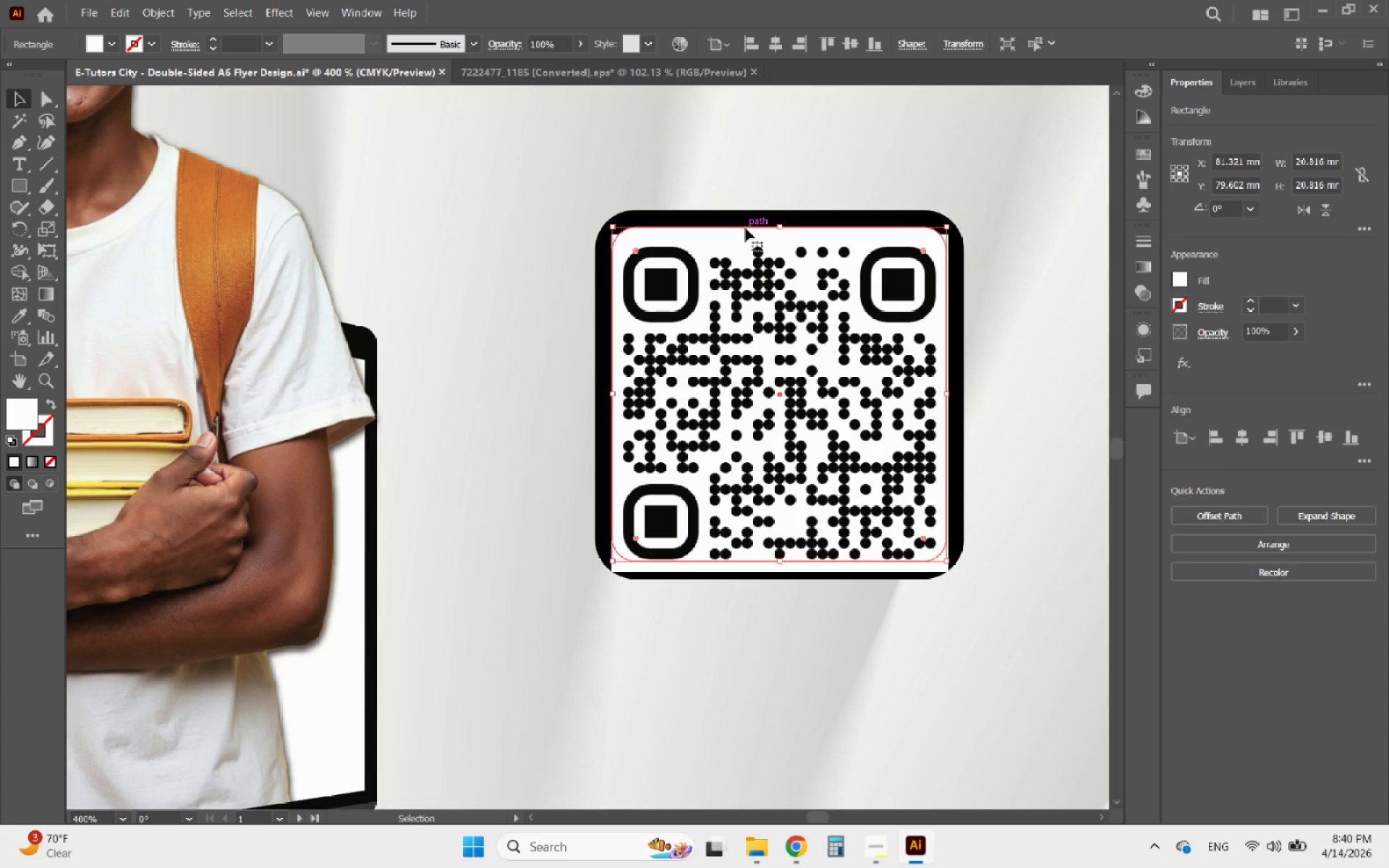 
hold_key(key=ShiftLeft, duration=1.0)
left_click([716, 273])
 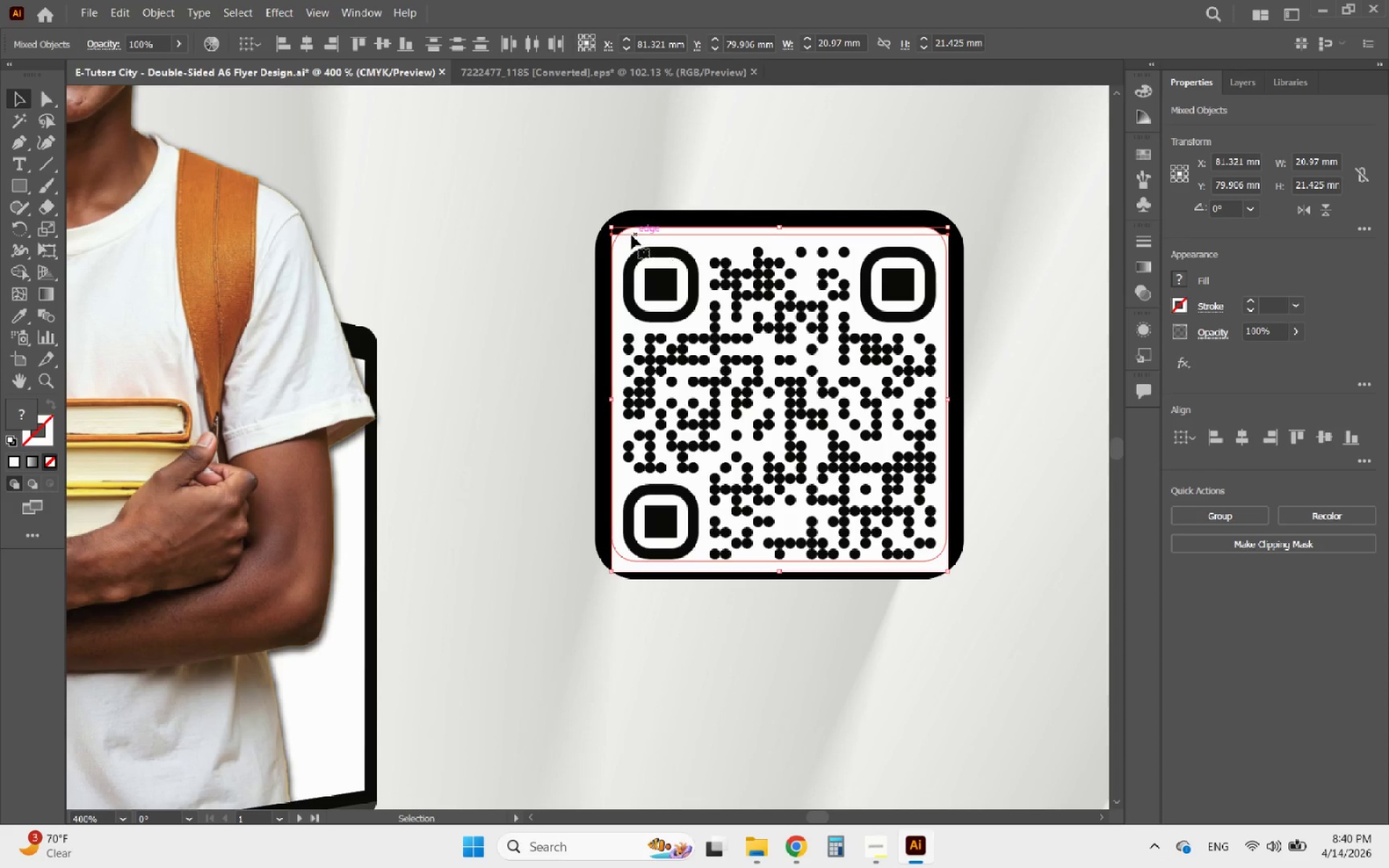 
mouse_move([618, 252])
 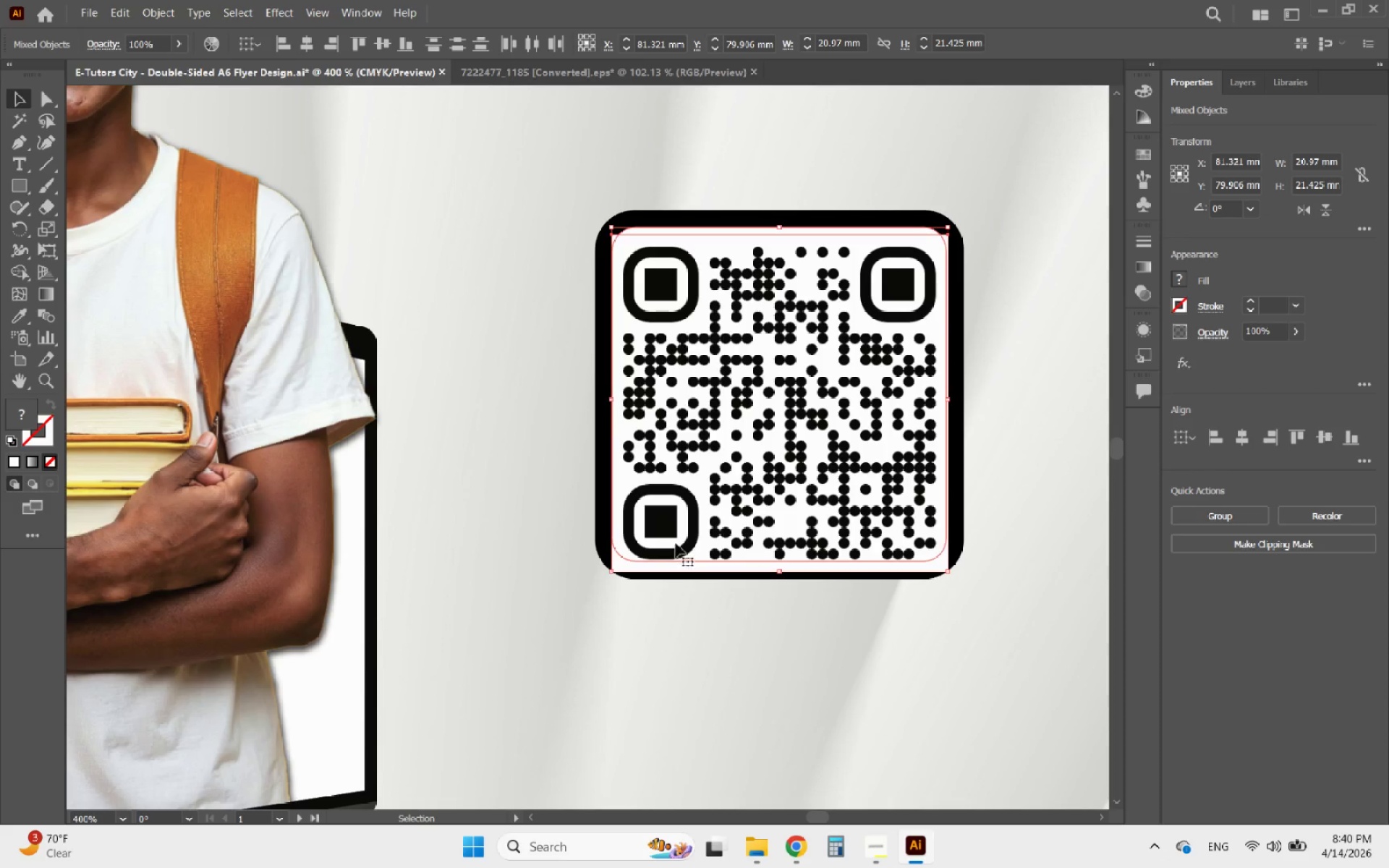 
left_click([676, 542])
 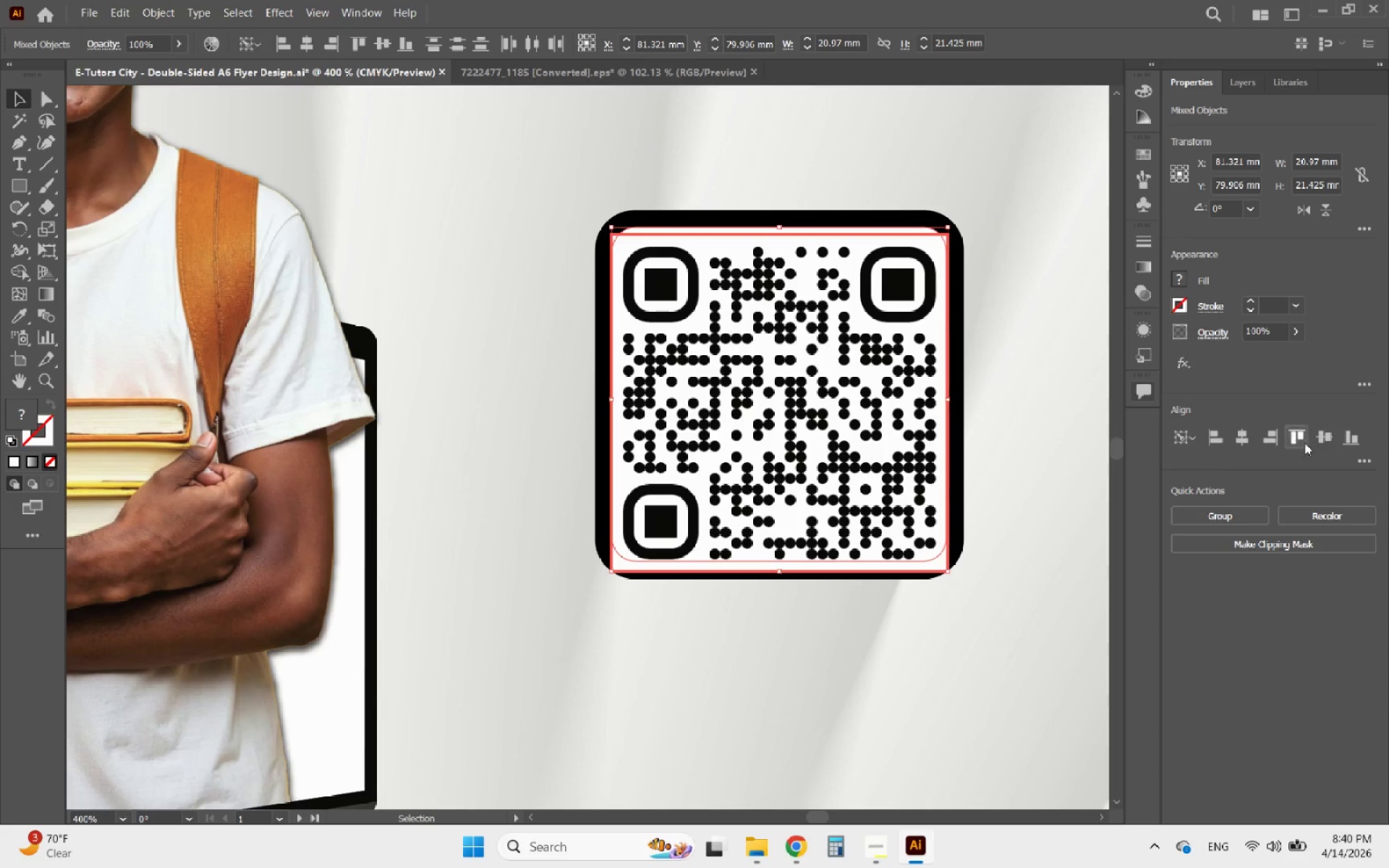 
left_click([1029, 297])
 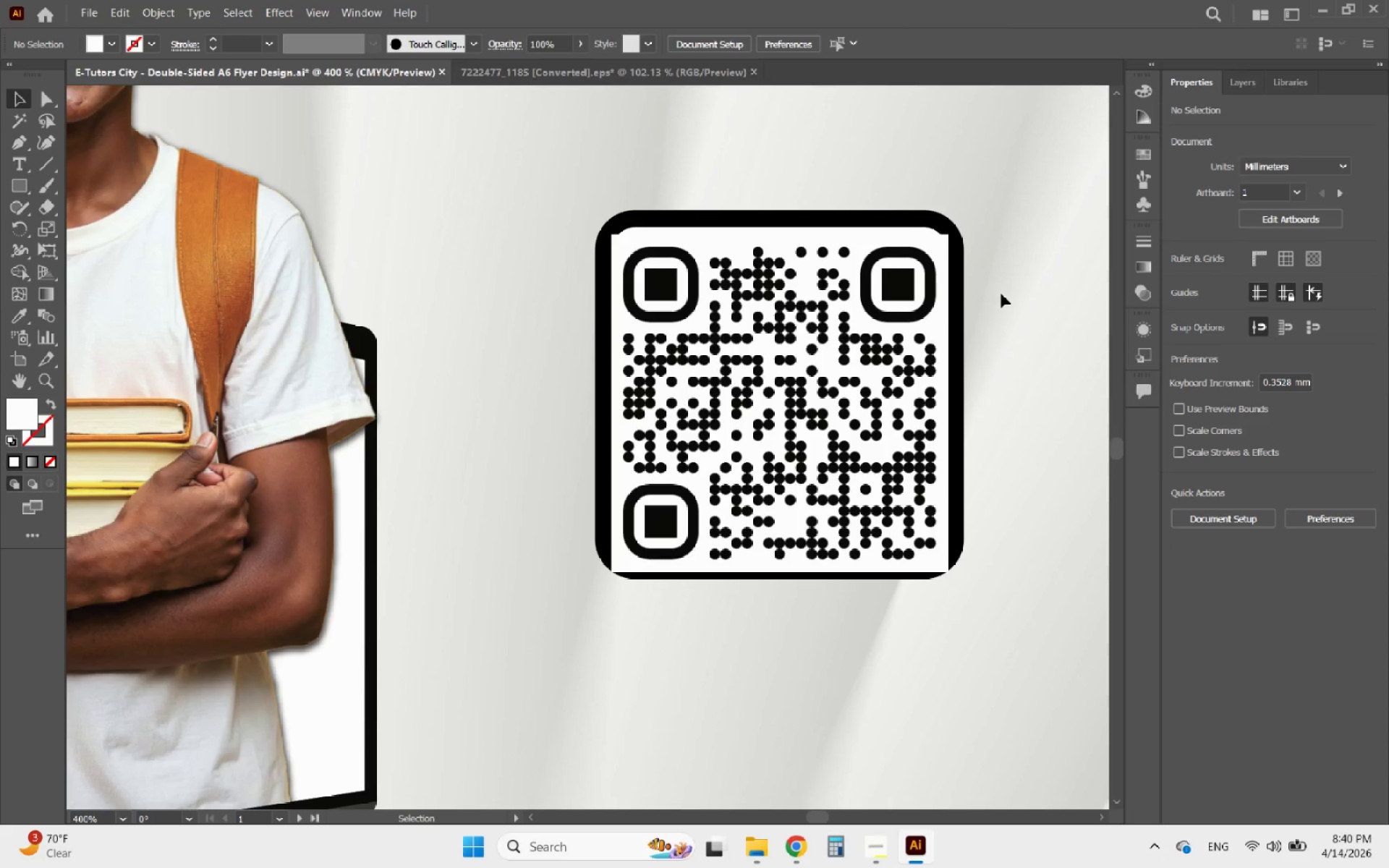 
hold_key(key=AltLeft, duration=0.56)
scroll: coordinate [911, 213], scroll_direction: up, amount: 3.0
 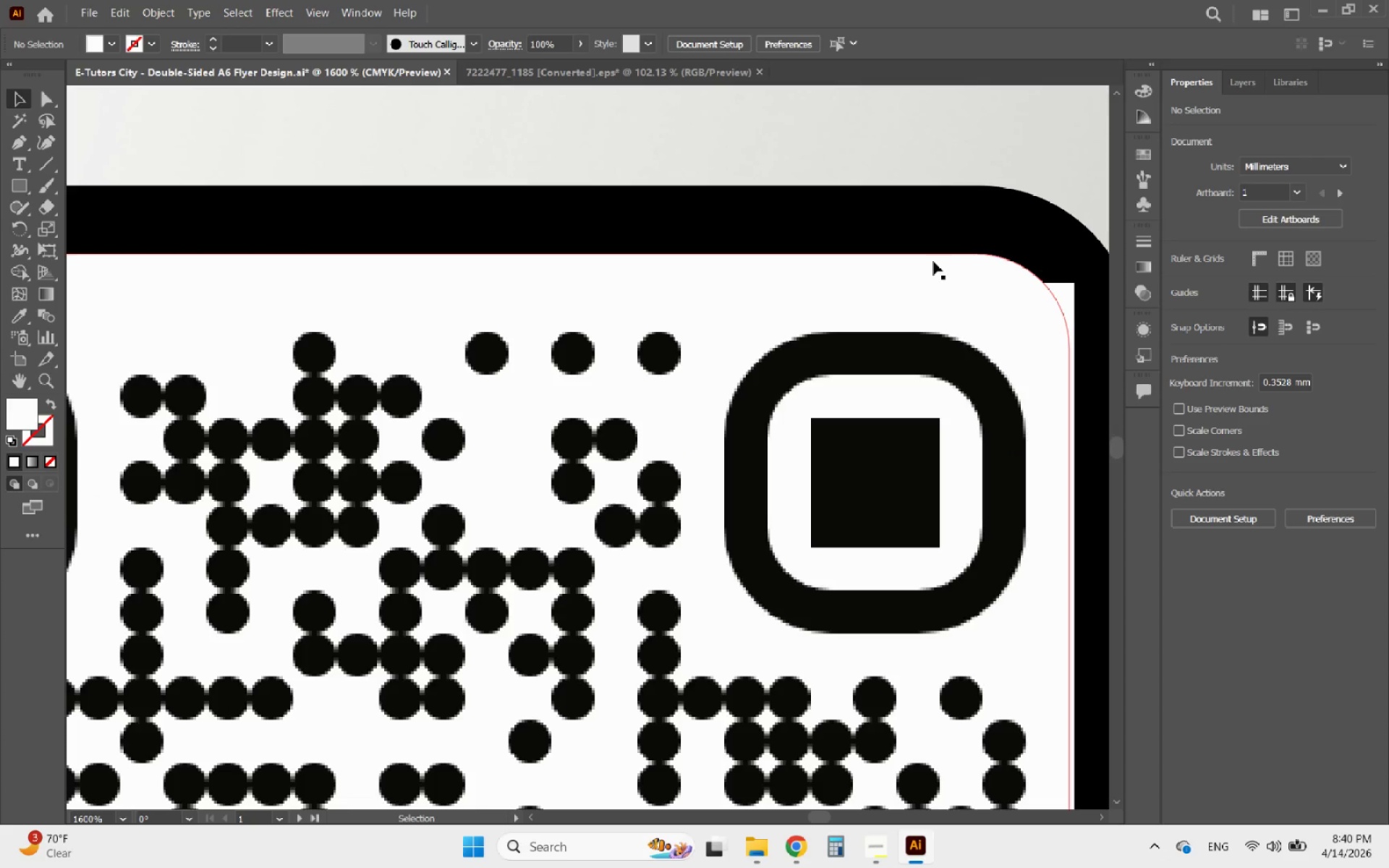 
left_click([933, 261])
 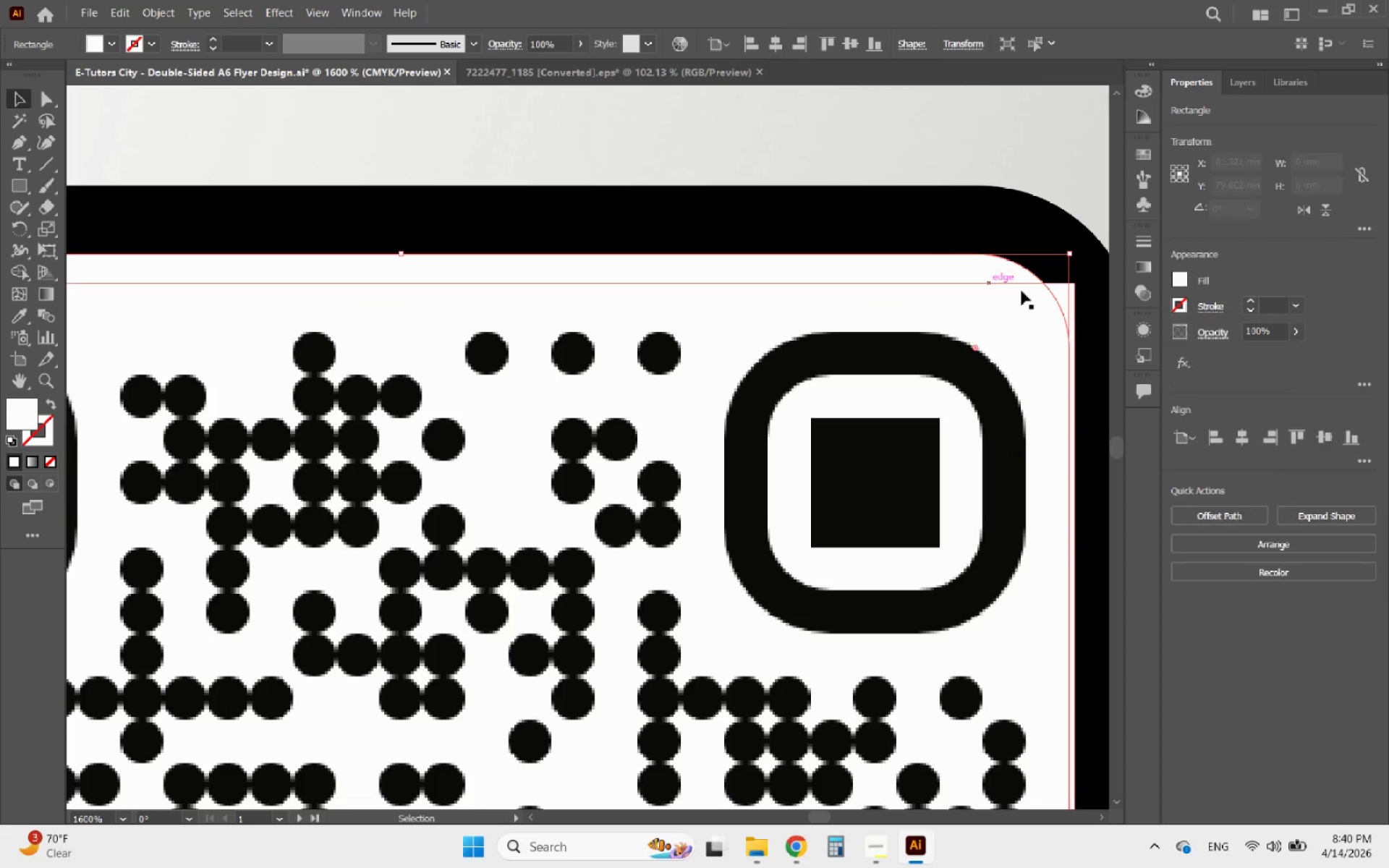 
hold_key(key=ShiftLeft, duration=0.84)
left_click([1056, 294])
 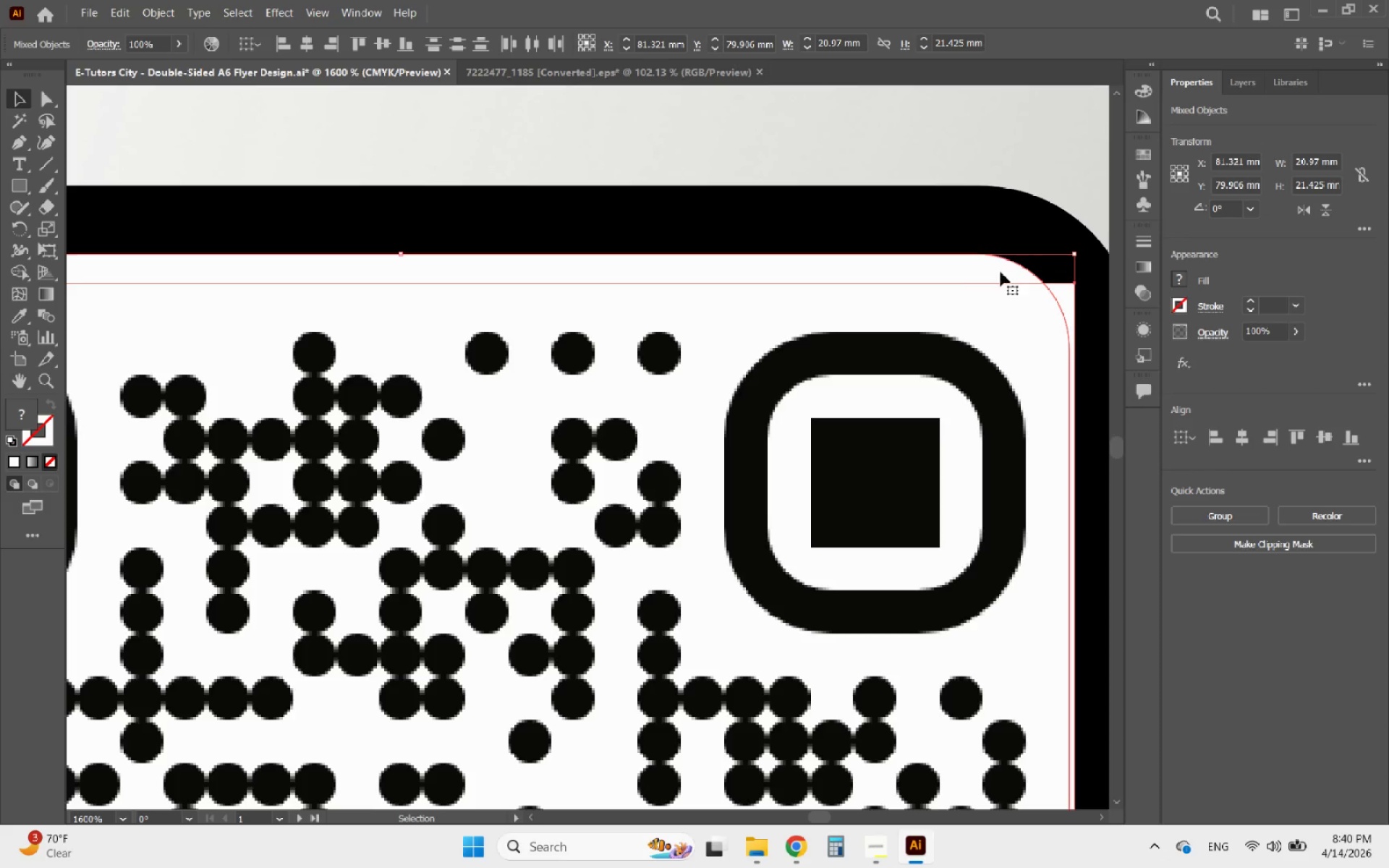 
left_click([990, 268])
 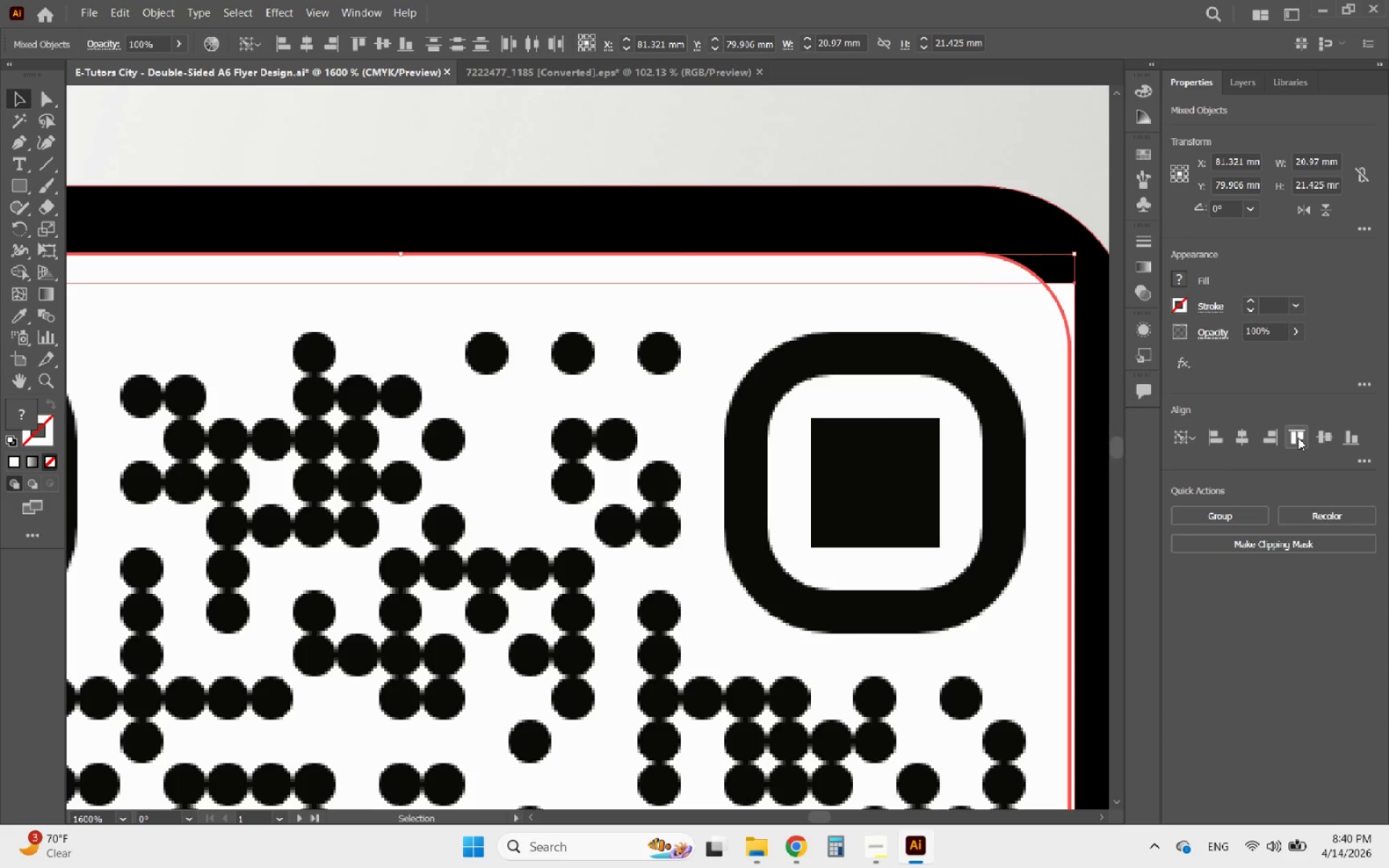 
left_click([1320, 435])
 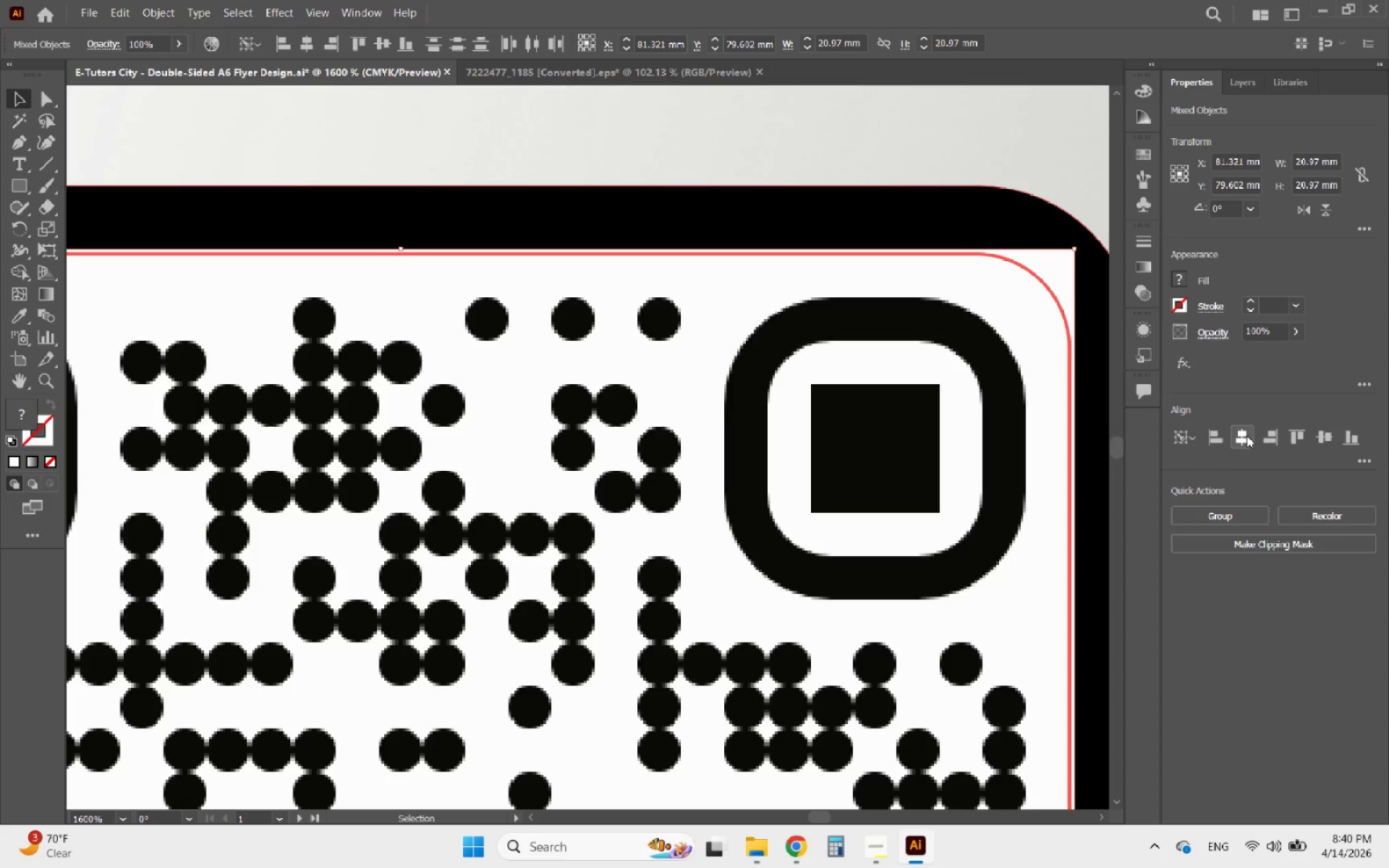 
left_click([1249, 435])
 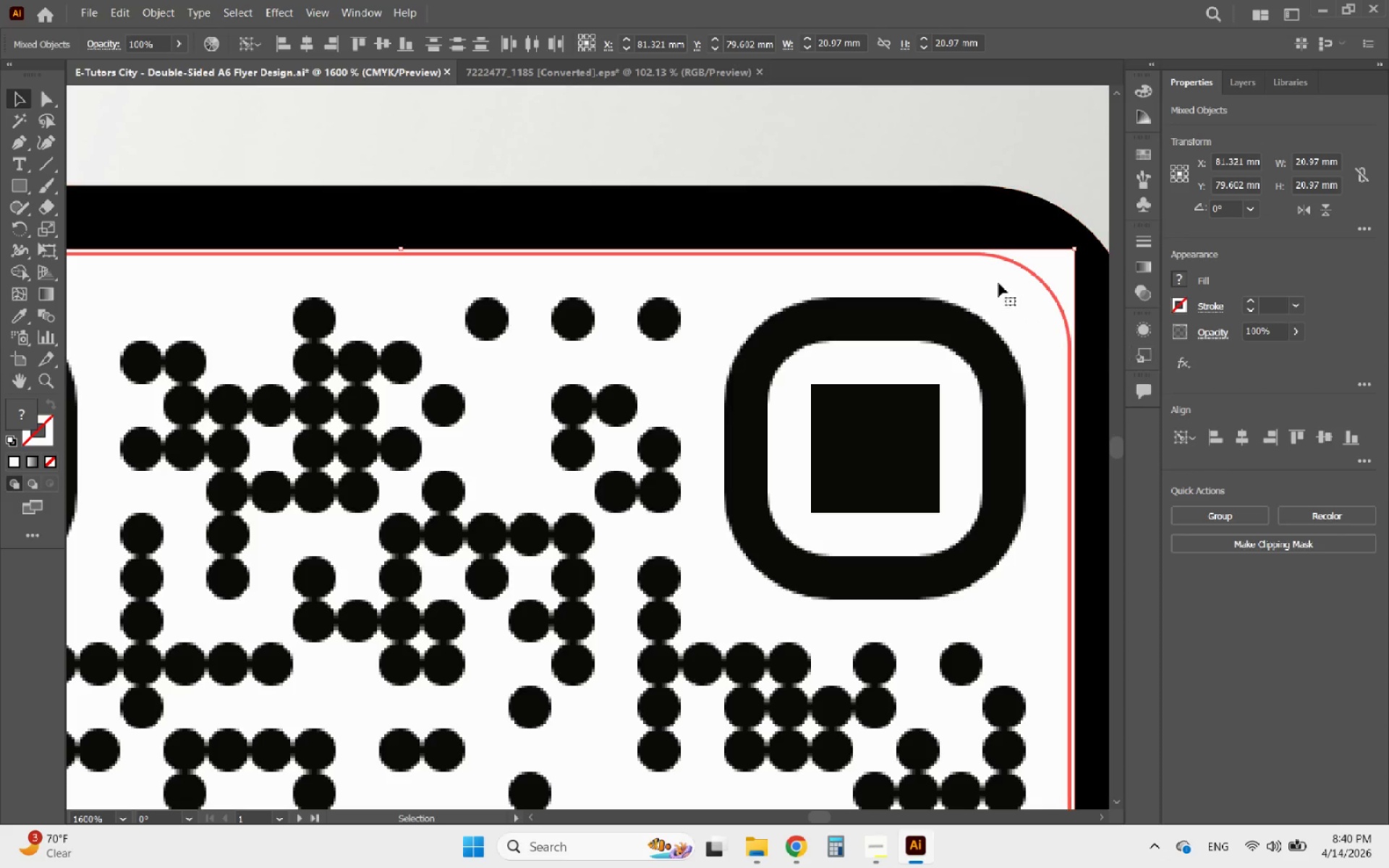 
hold_key(key=AltLeft, duration=0.86)
scroll: coordinate [821, 200], scroll_direction: down, amount: 2.0
 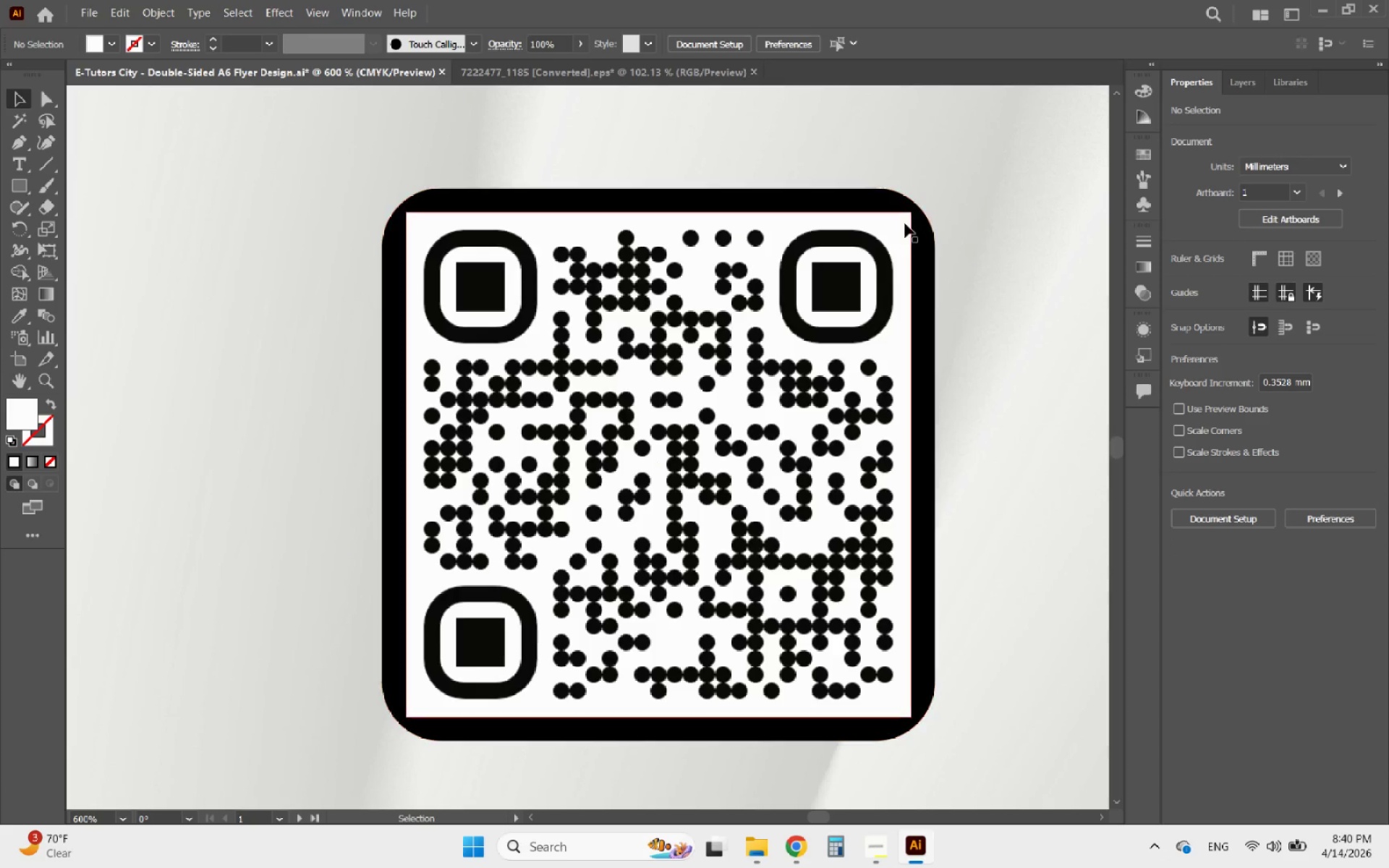 
wait(5.48)
 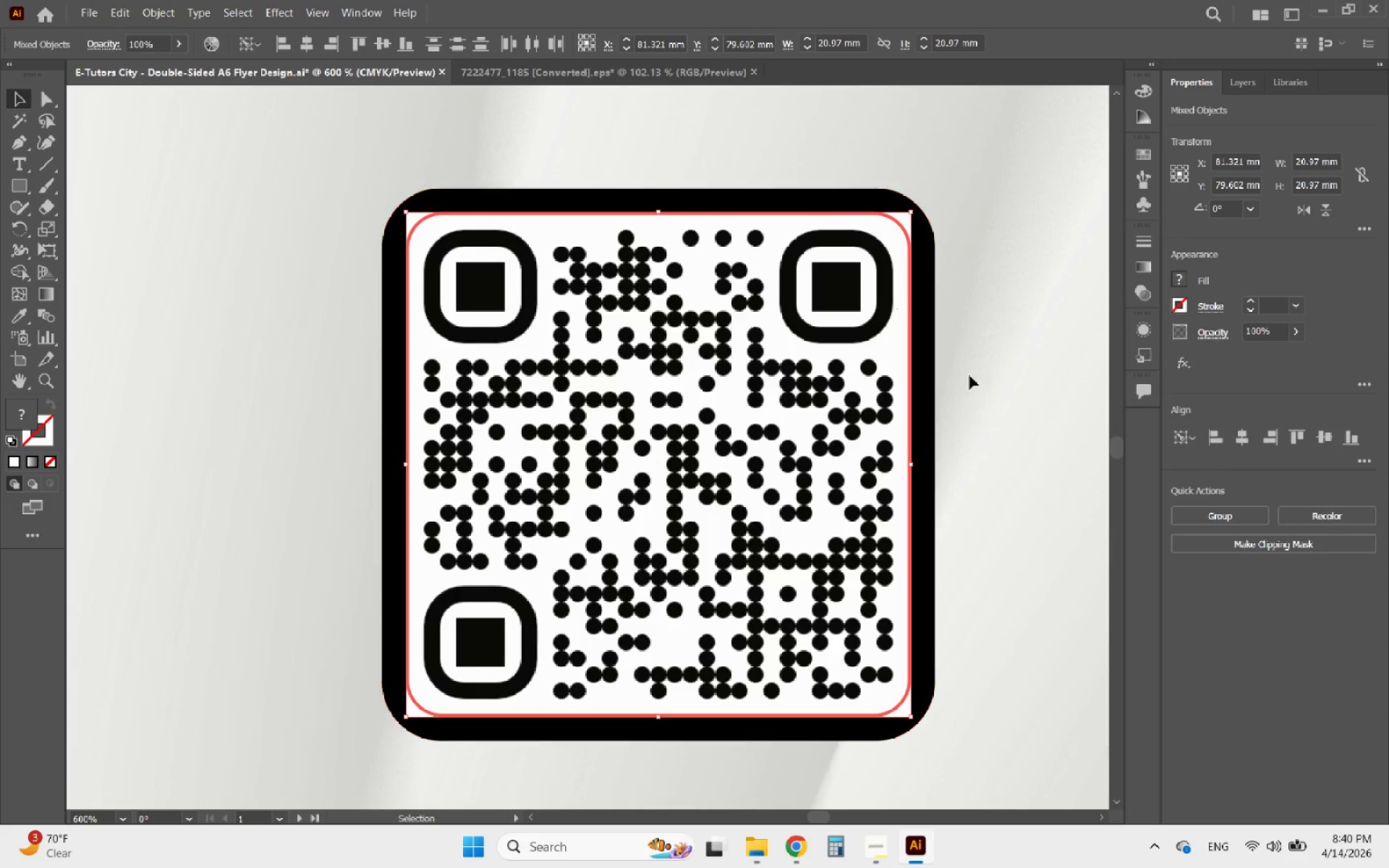 
left_click([909, 221])
 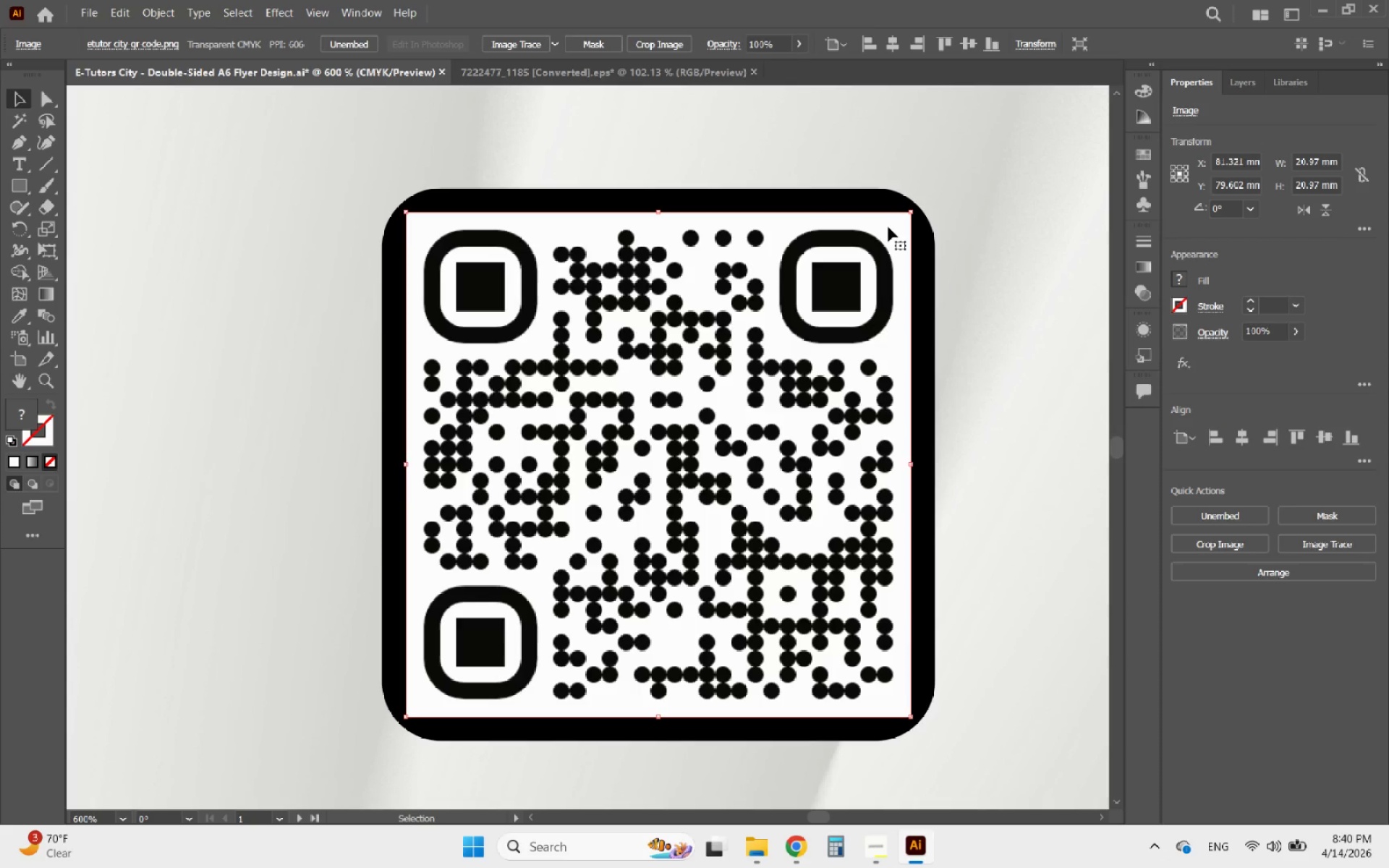 
hold_key(key=ShiftLeft, duration=0.31)
 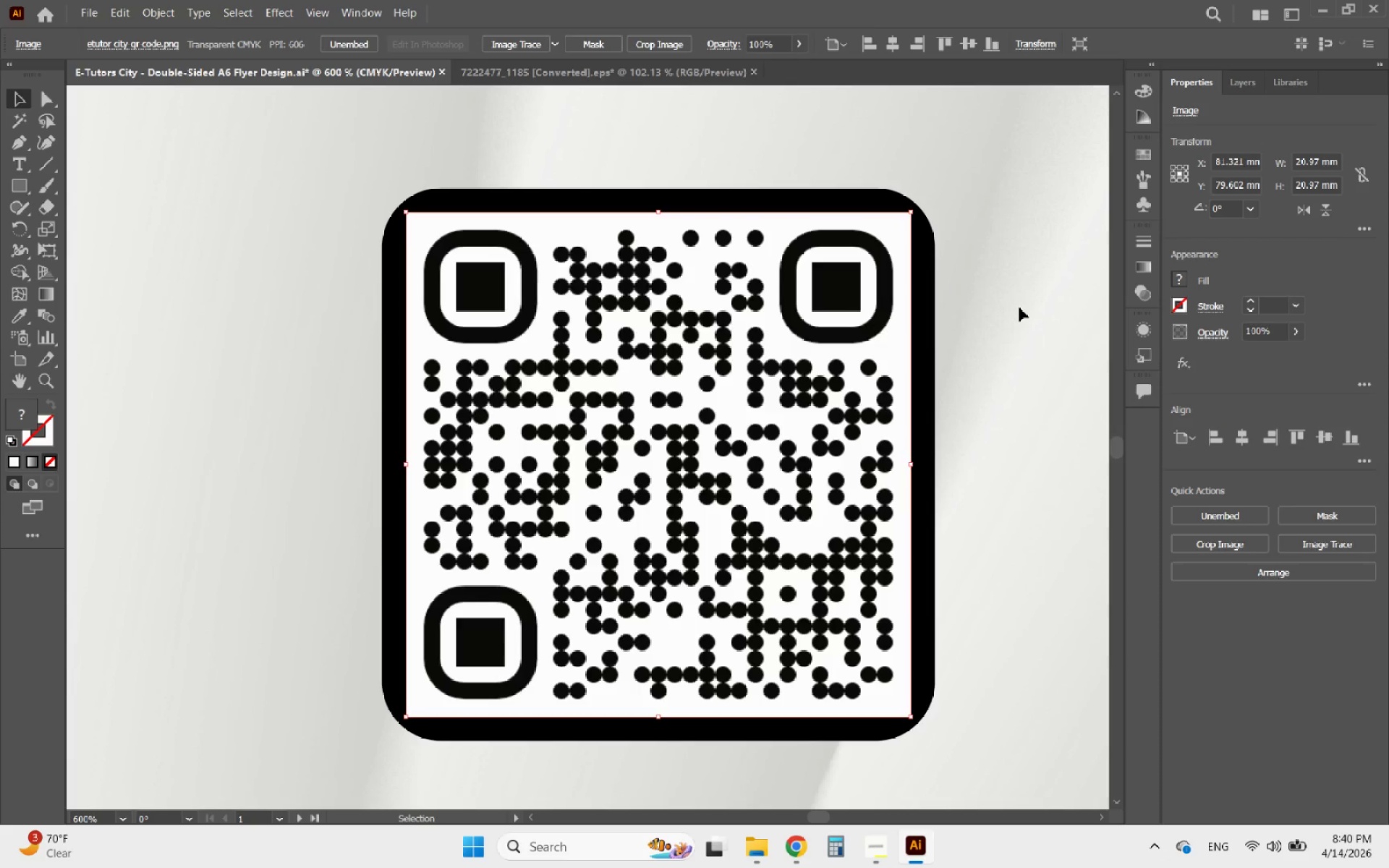 
left_click_drag(start_coordinate=[1010, 309], to_coordinate=[849, 257])
 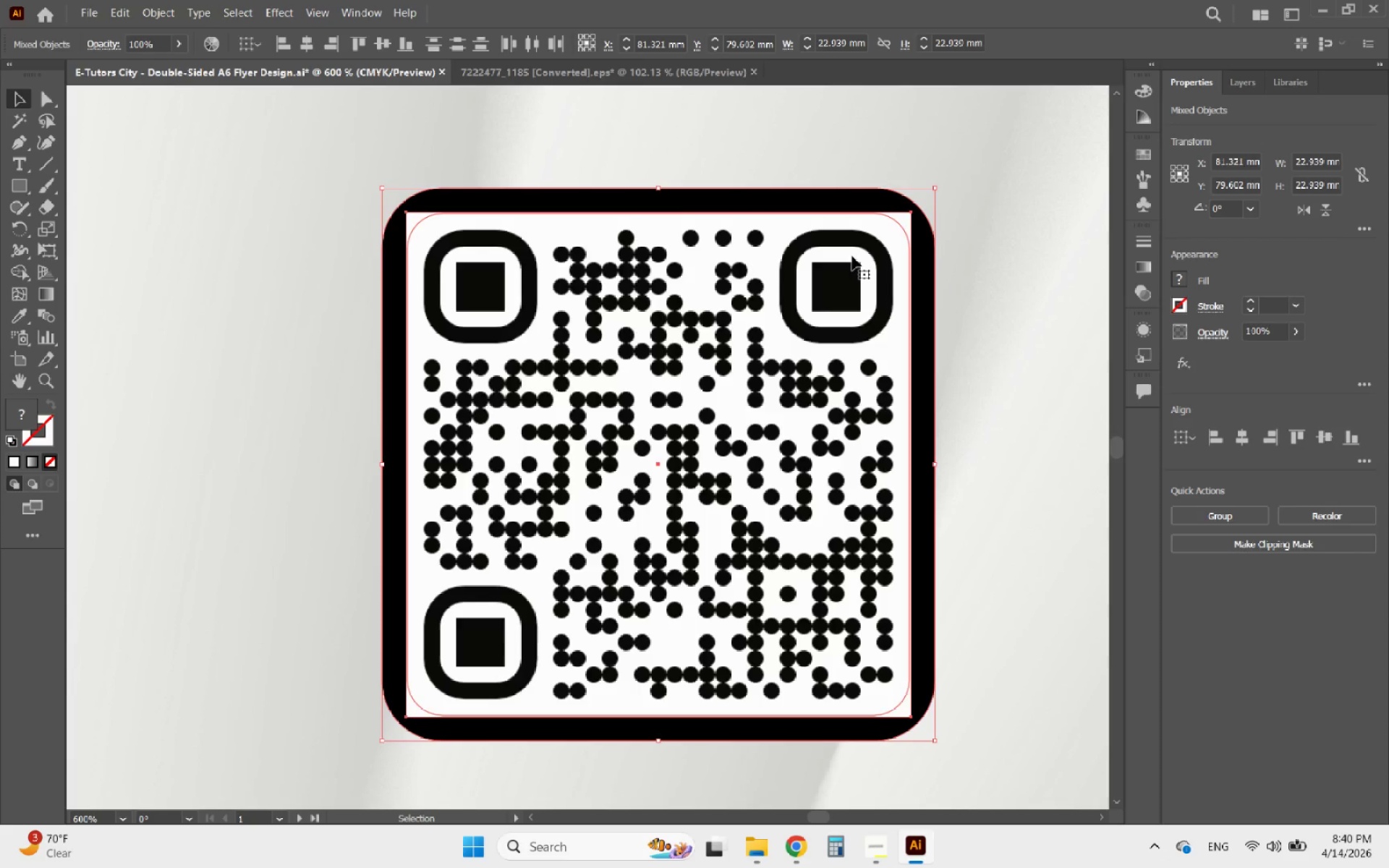 
hold_key(key=ShiftLeft, duration=1.73)
left_click([859, 203])
 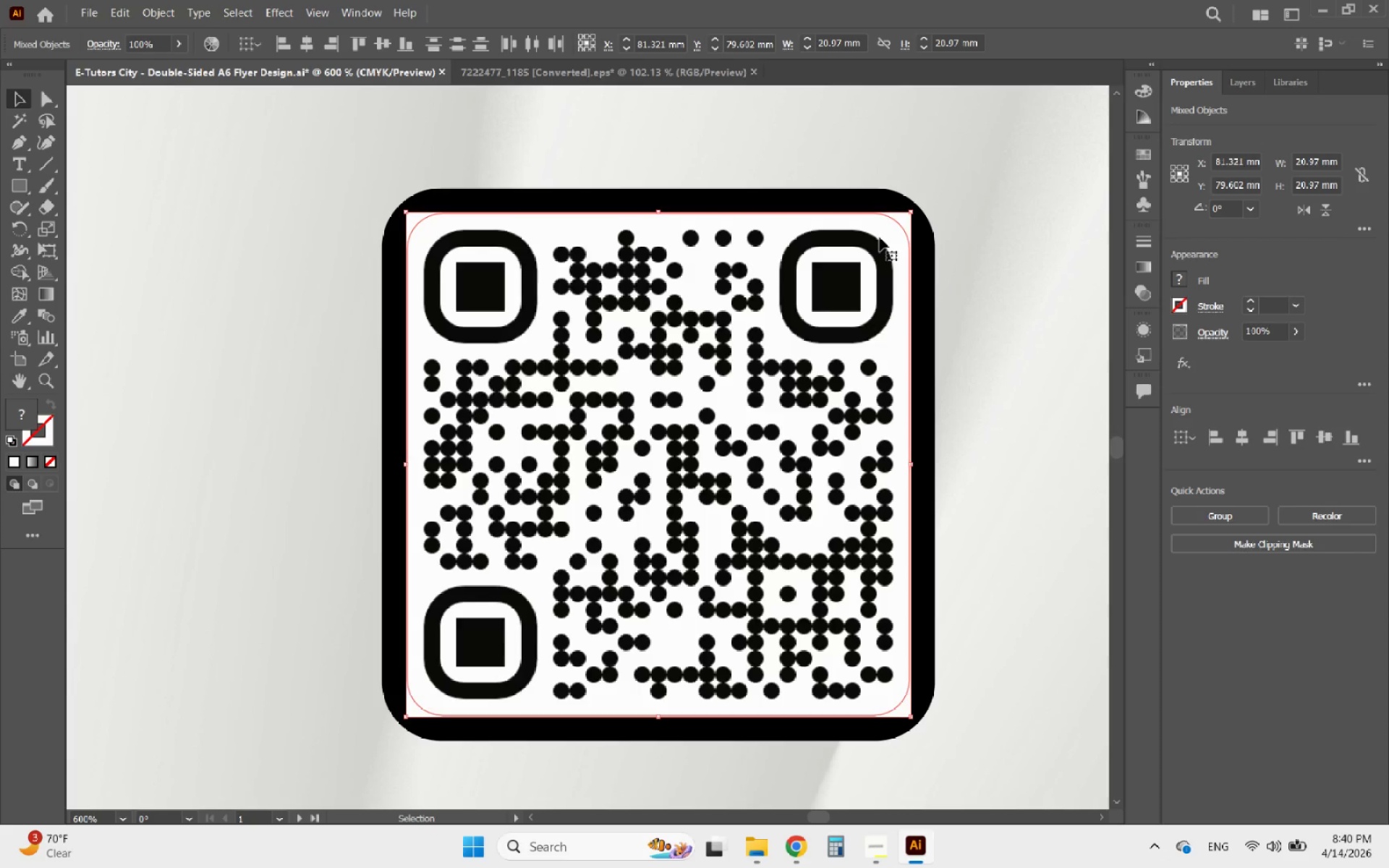 
hold_key(key=ShiftLeft, duration=1.05)
left_click([901, 220])
 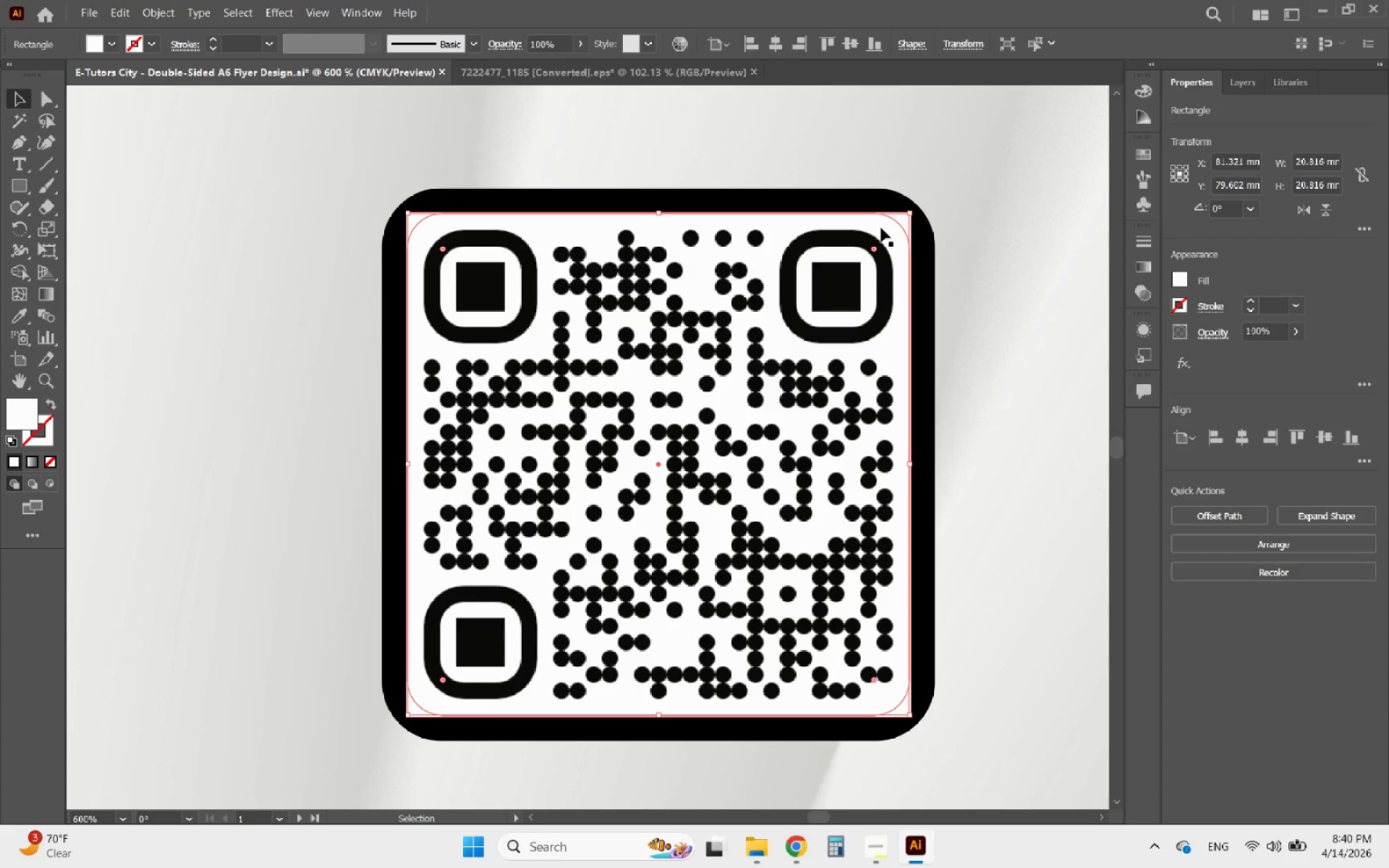 
right_click([881, 228])
 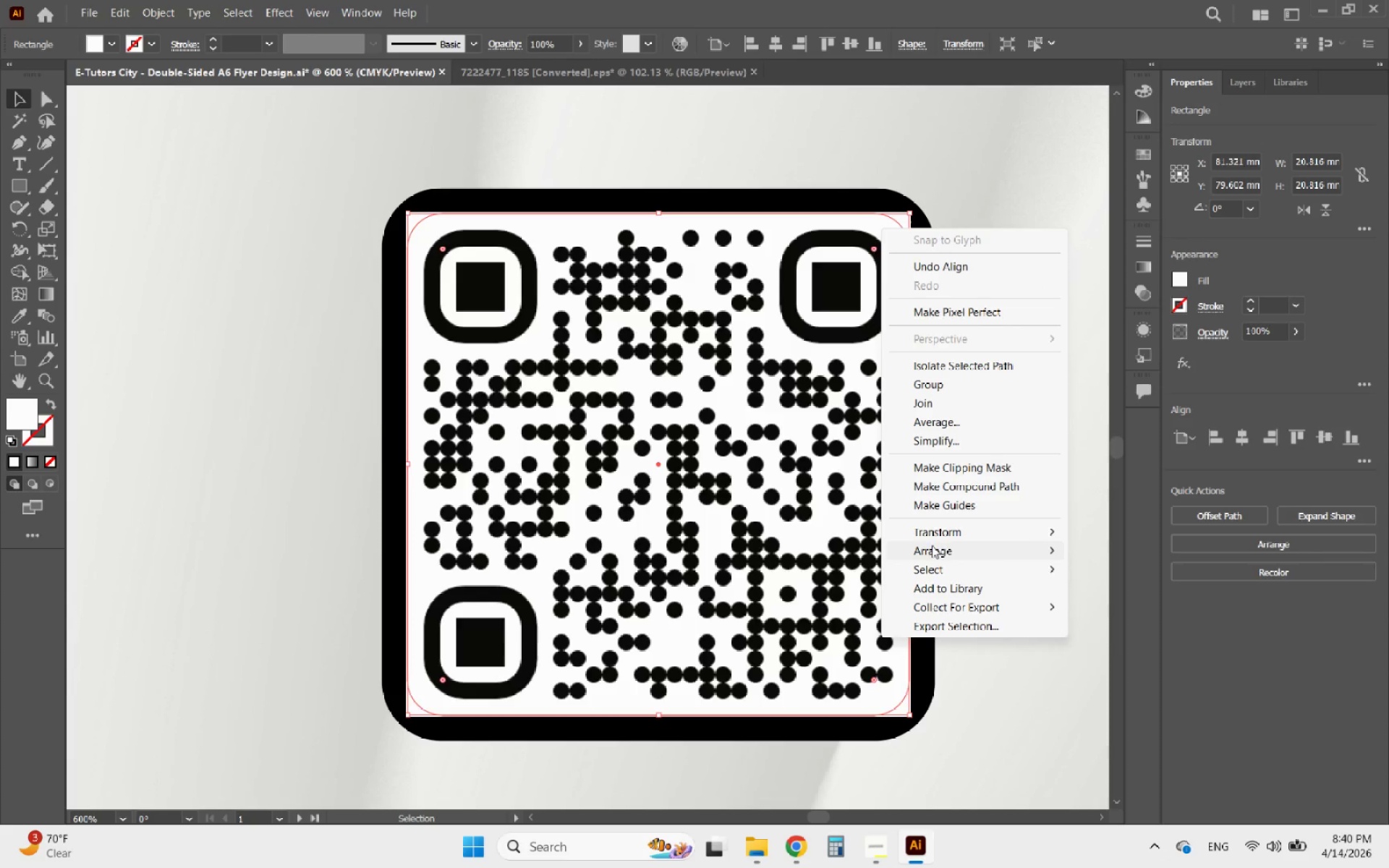 
left_click([939, 550])
 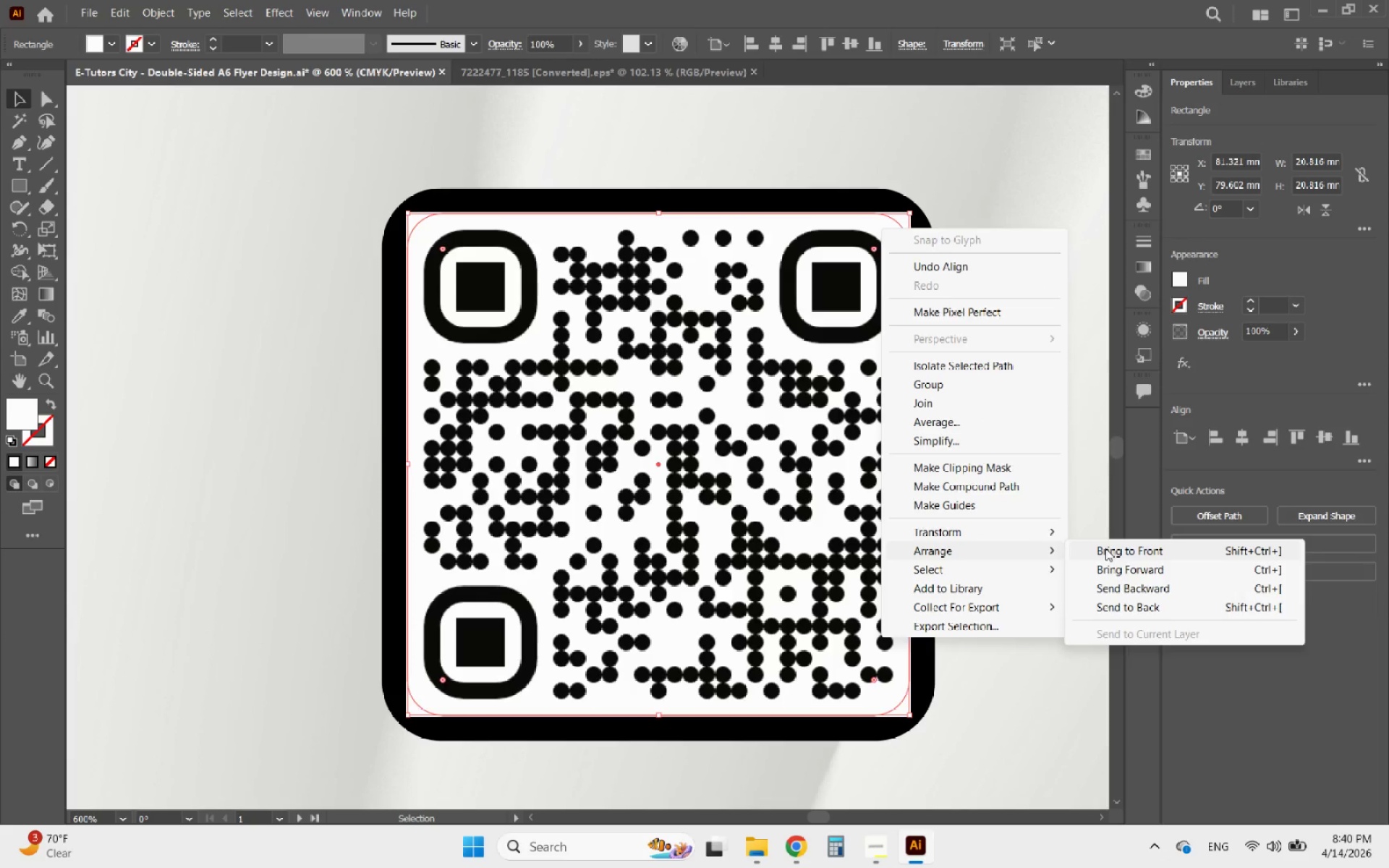 
left_click([1106, 548])
 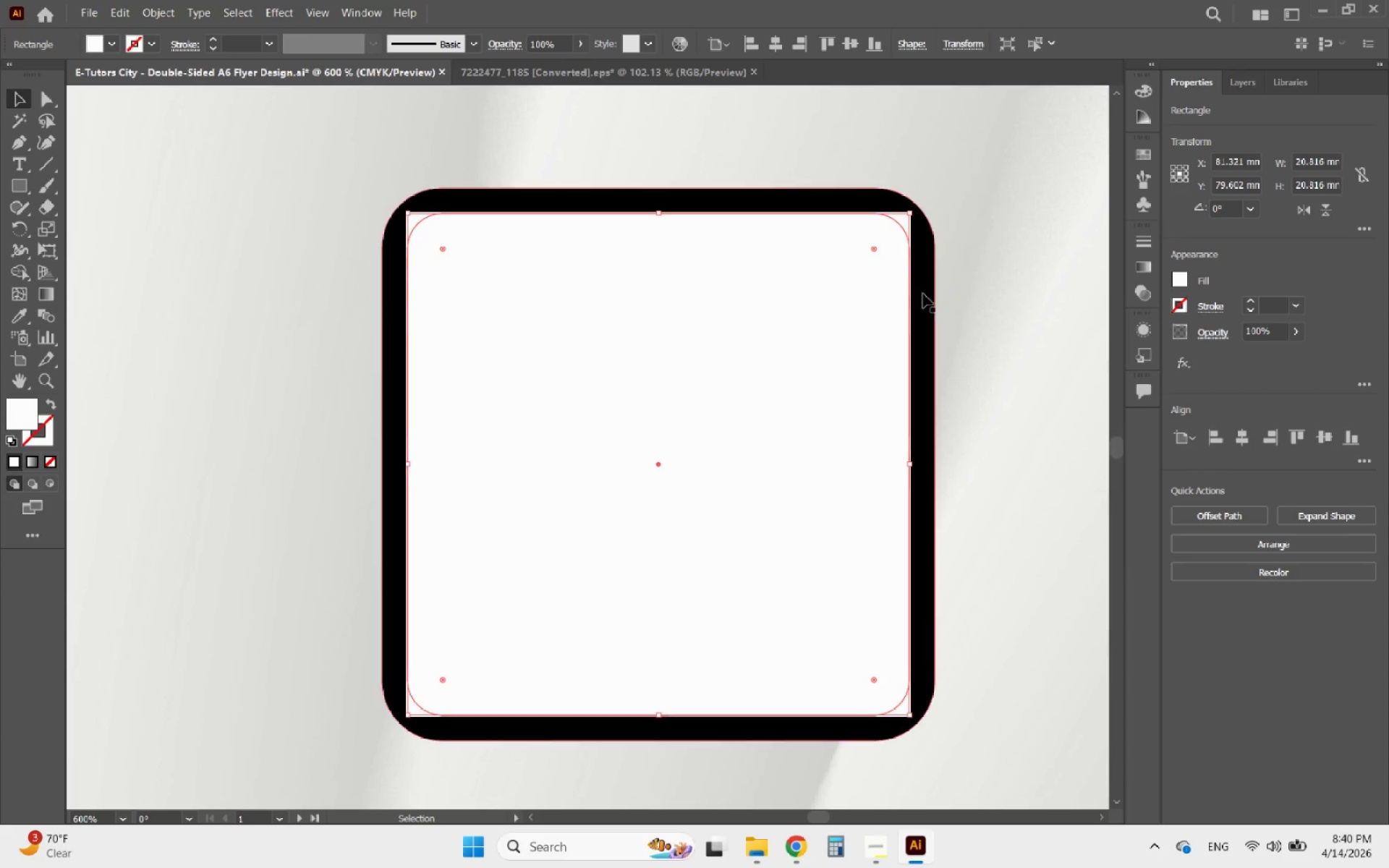 
left_click_drag(start_coordinate=[986, 359], to_coordinate=[718, 217])
 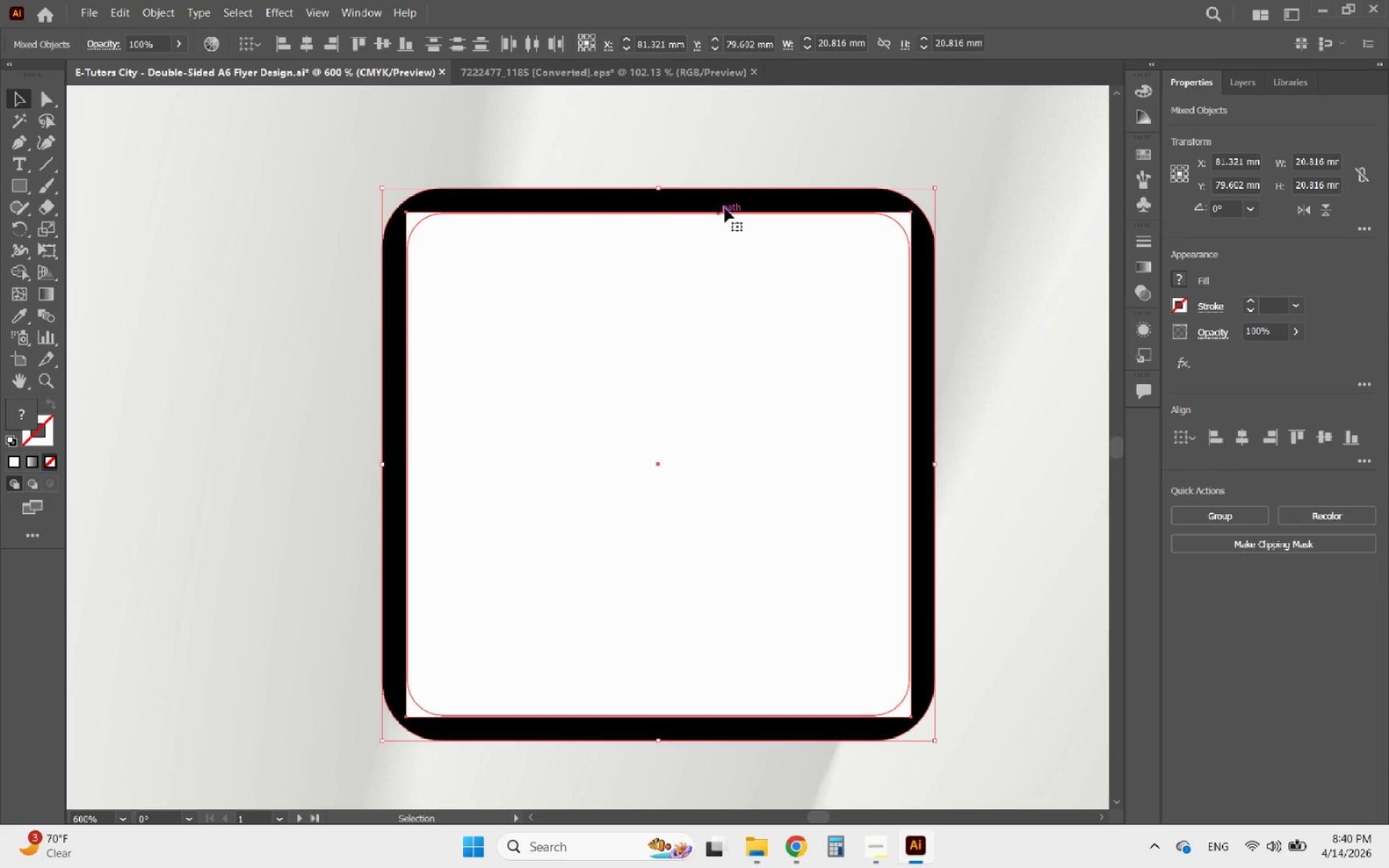 
hold_key(key=ShiftLeft, duration=1.28)
left_click([756, 195])
 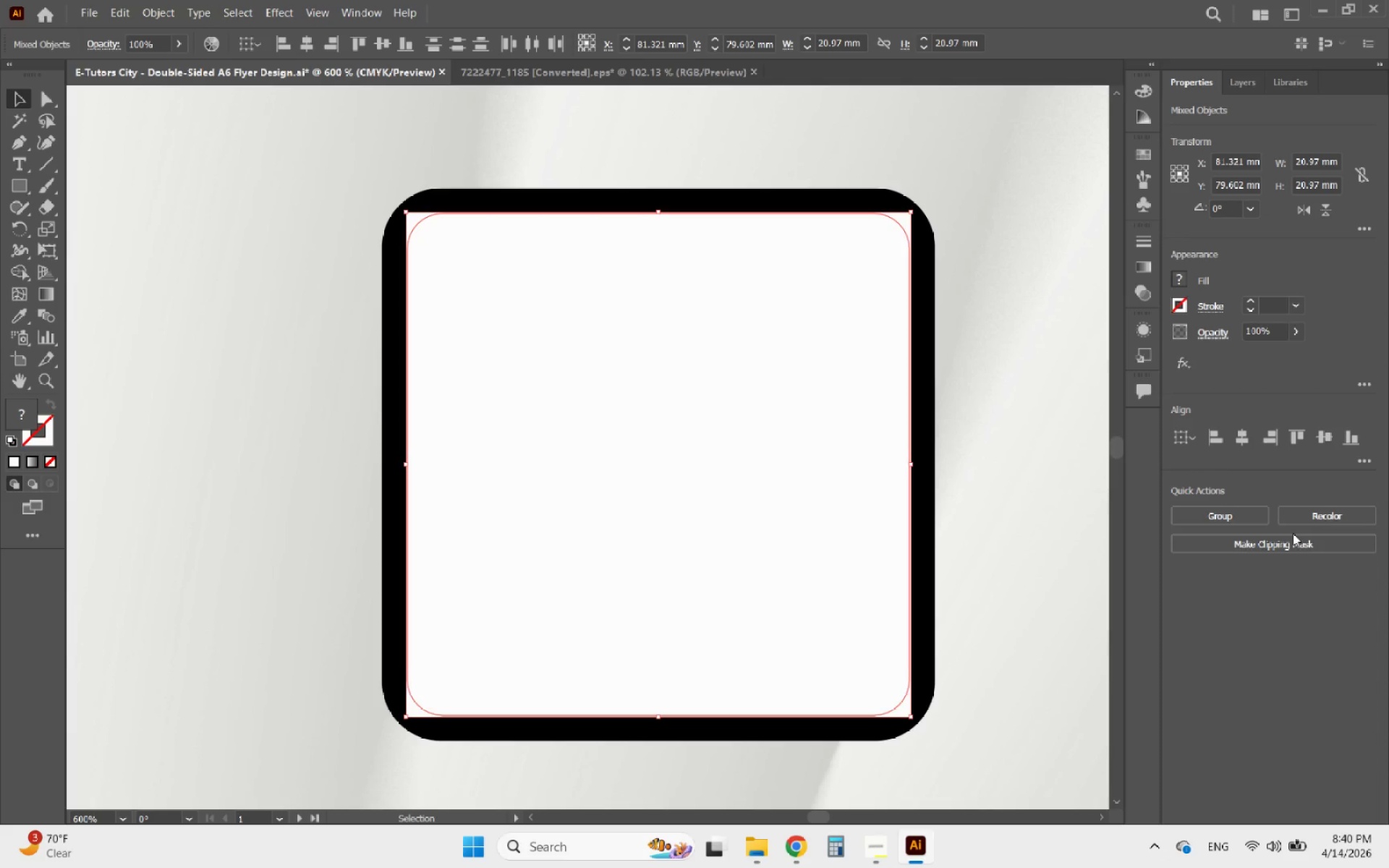 
left_click([1289, 549])
 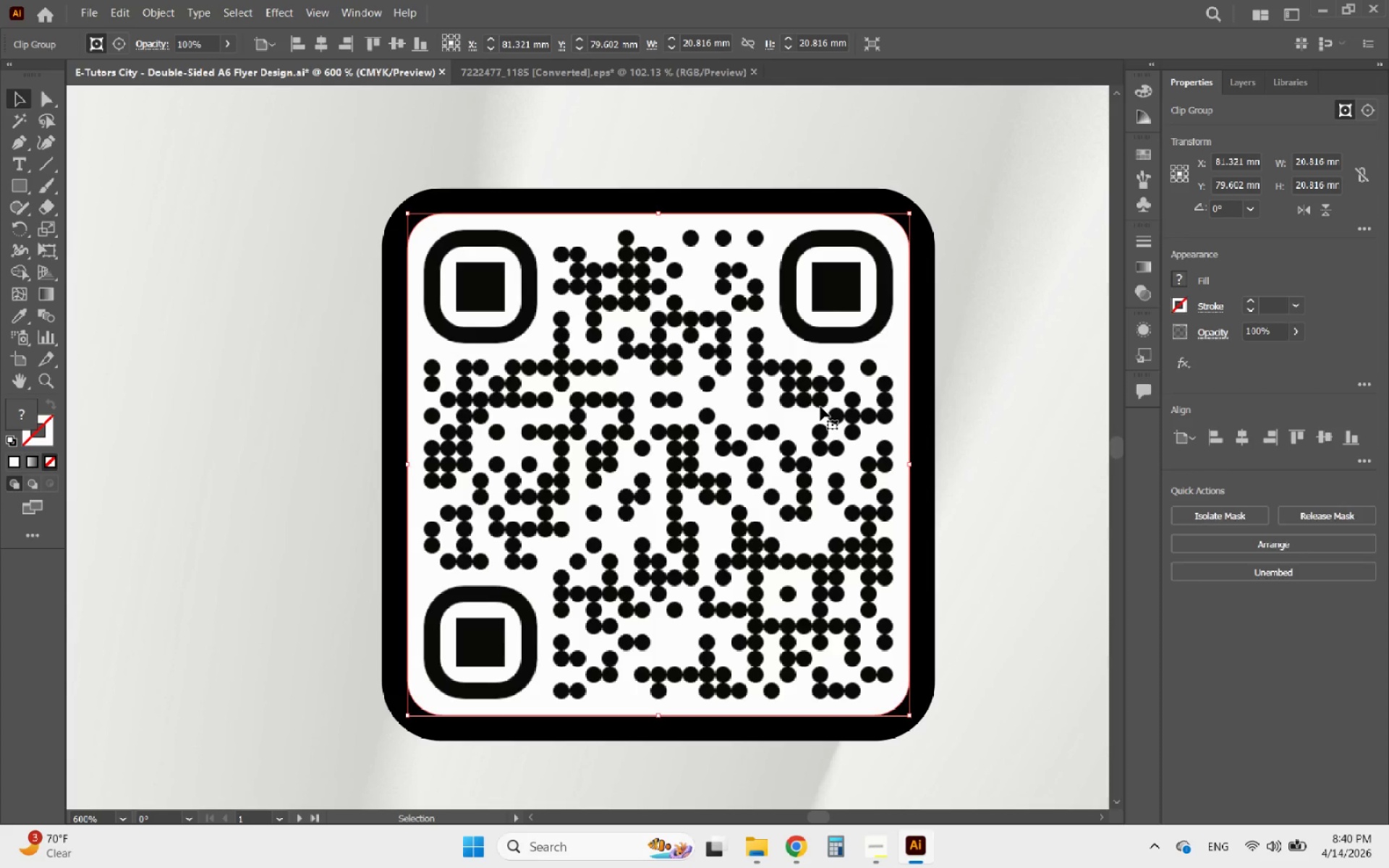 
hold_key(key=AltLeft, duration=0.53)
scroll: coordinate [807, 407], scroll_direction: down, amount: 5.0
 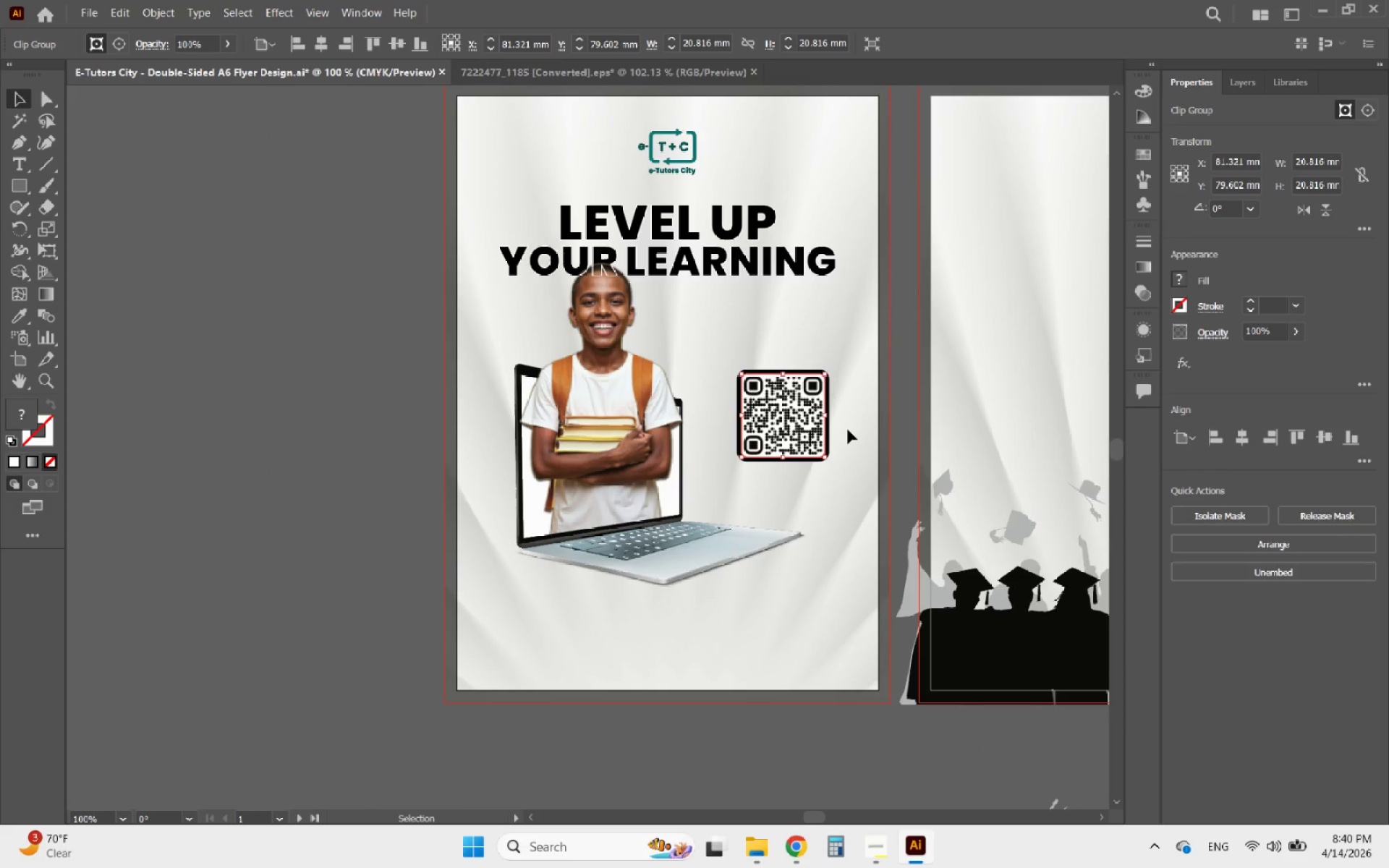 
left_click([848, 430])
 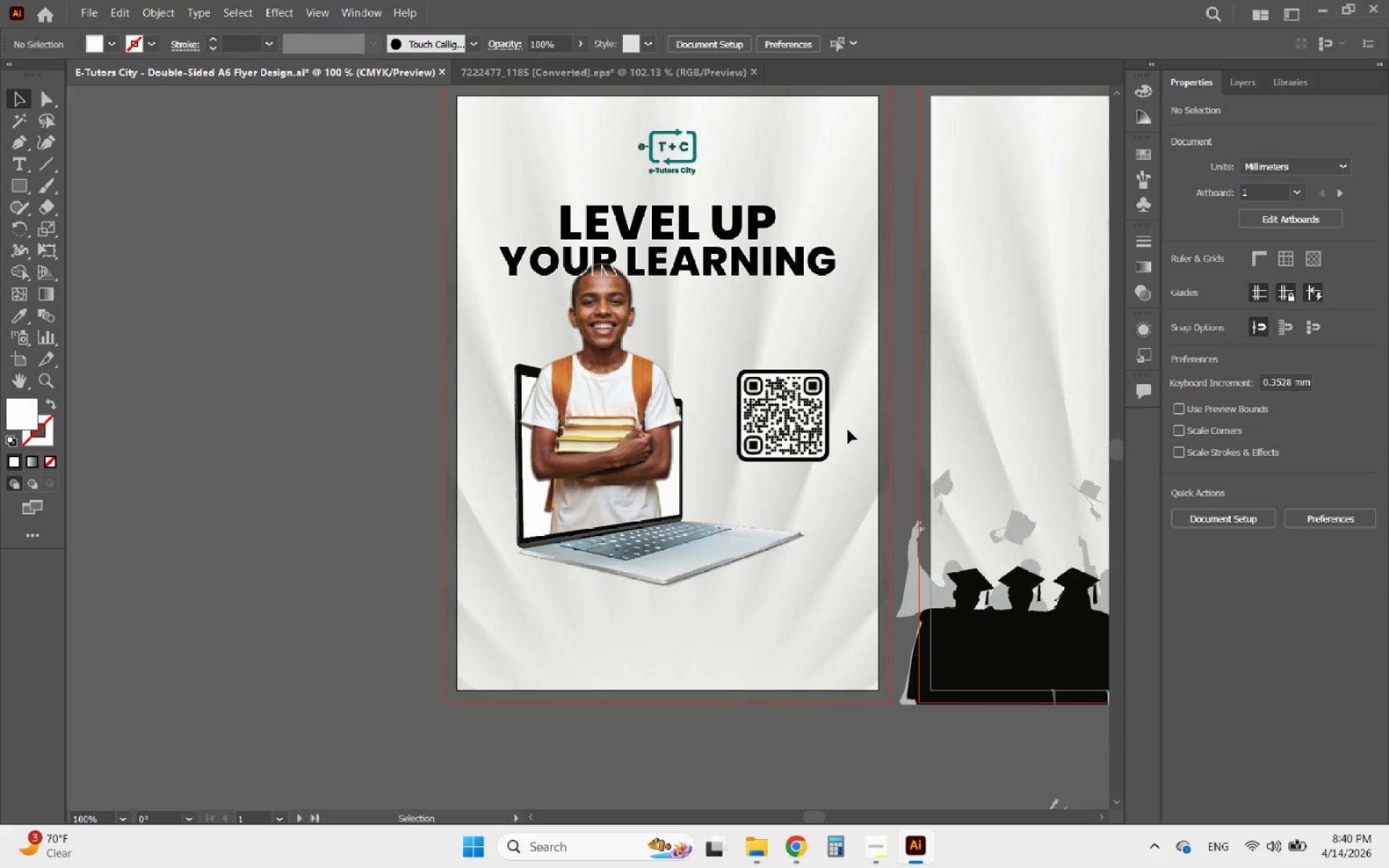 
hold_key(key=AltLeft, duration=2.78)
scroll: coordinate [744, 452], scroll_direction: none, amount: 0.0
 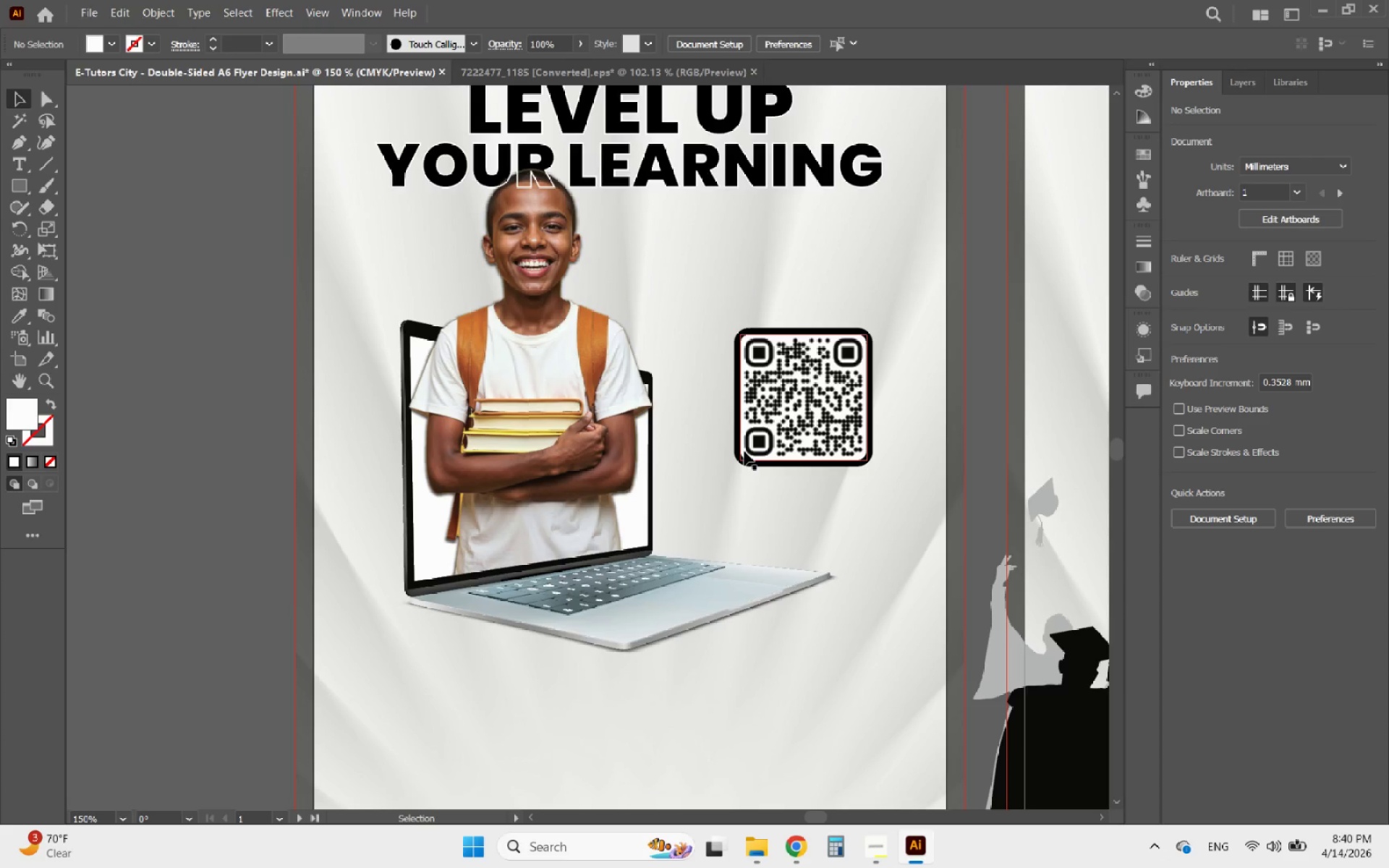 
hold_key(key=AltLeft, duration=1.27)
 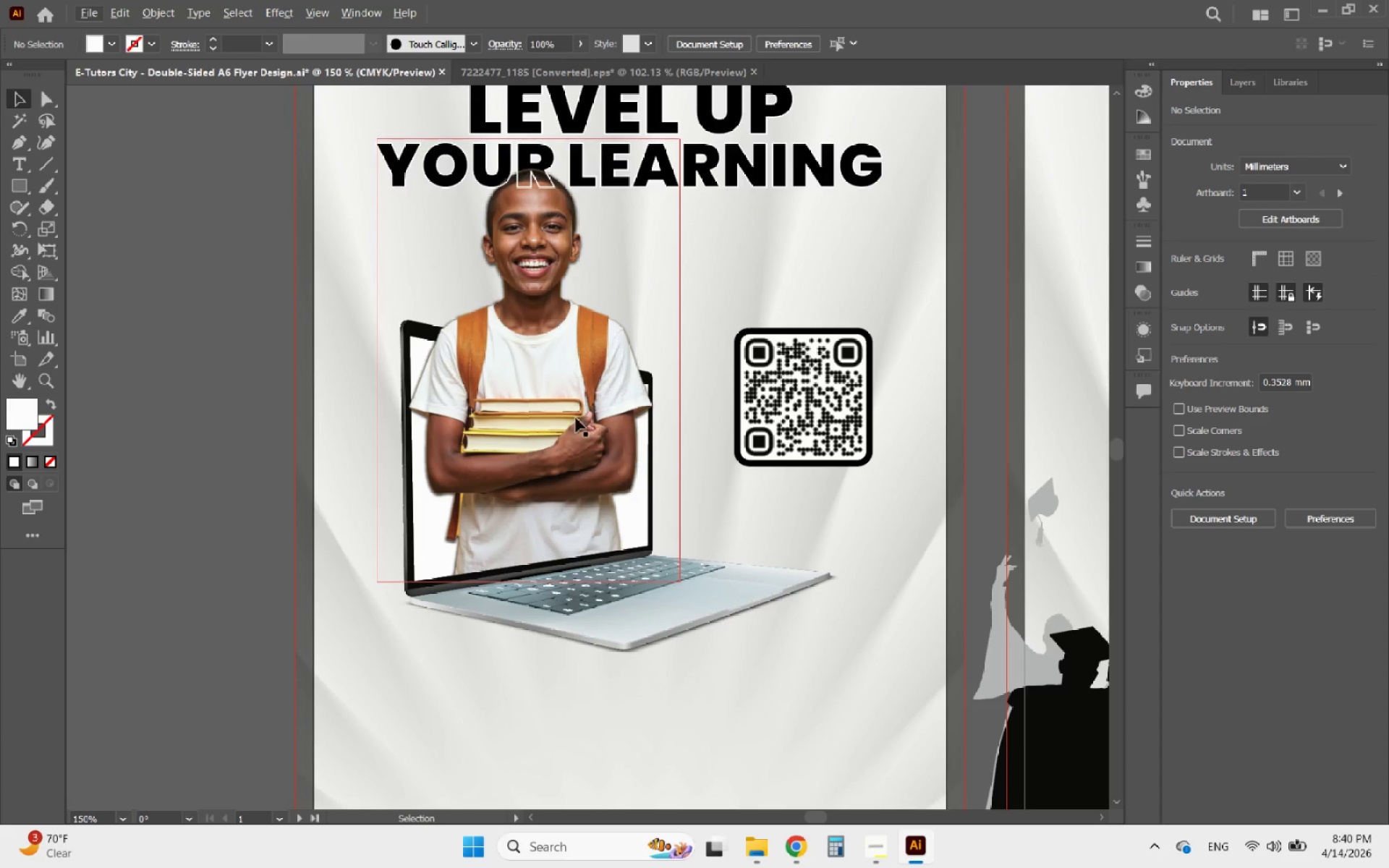 
left_click([576, 418])
 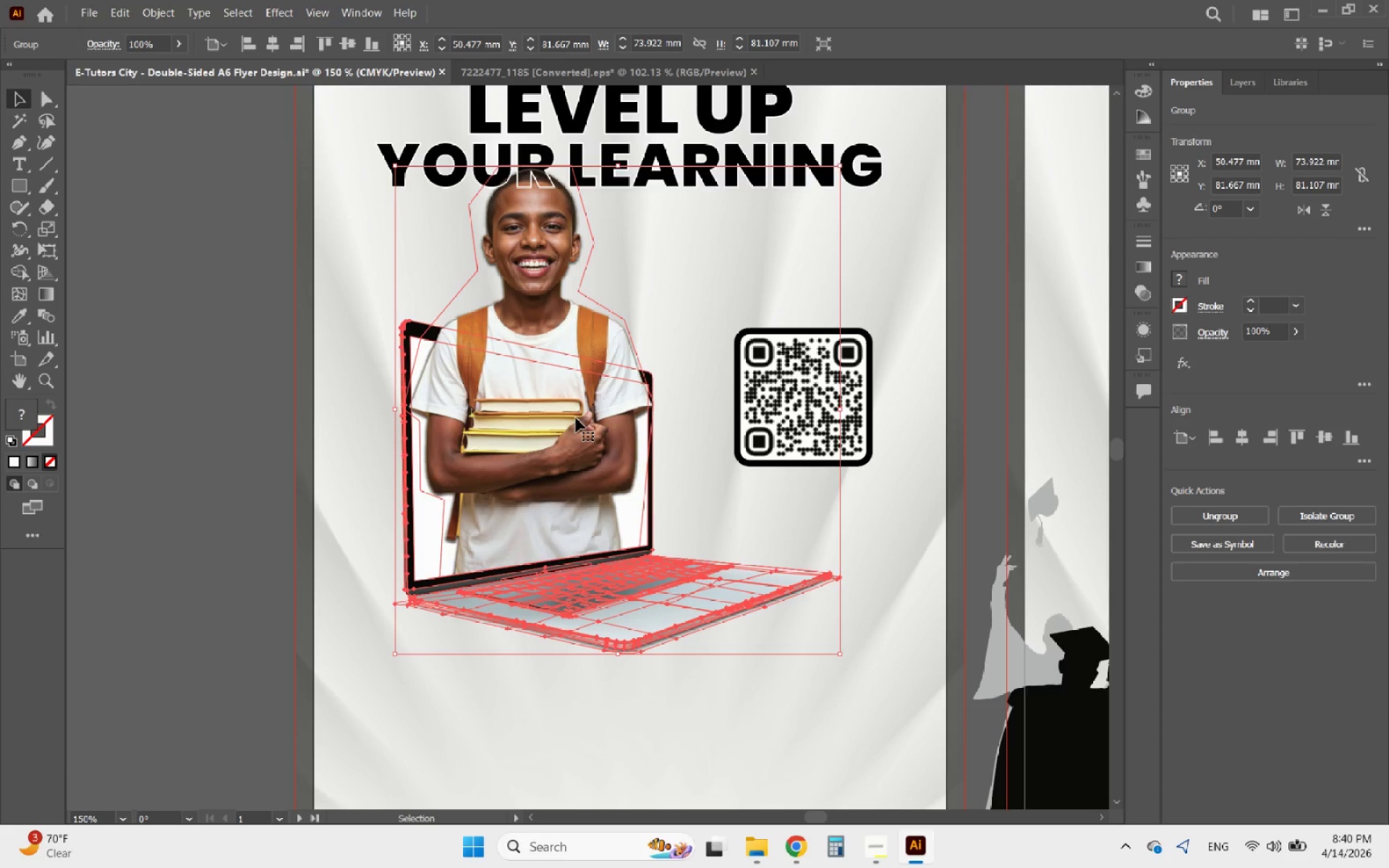 
left_click_drag(start_coordinate=[576, 418], to_coordinate=[578, 424])
 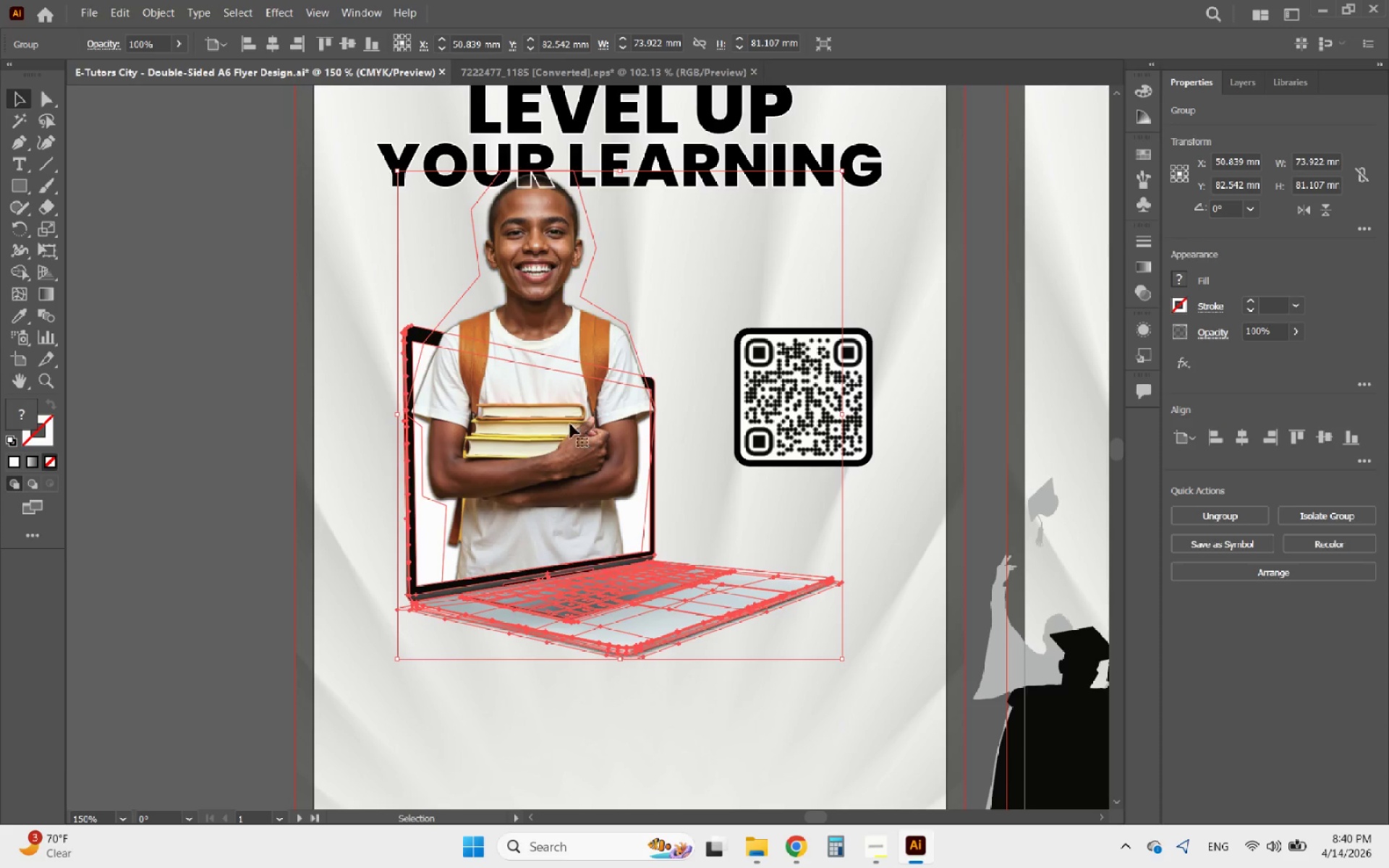 
left_click_drag(start_coordinate=[559, 419], to_coordinate=[590, 414])
 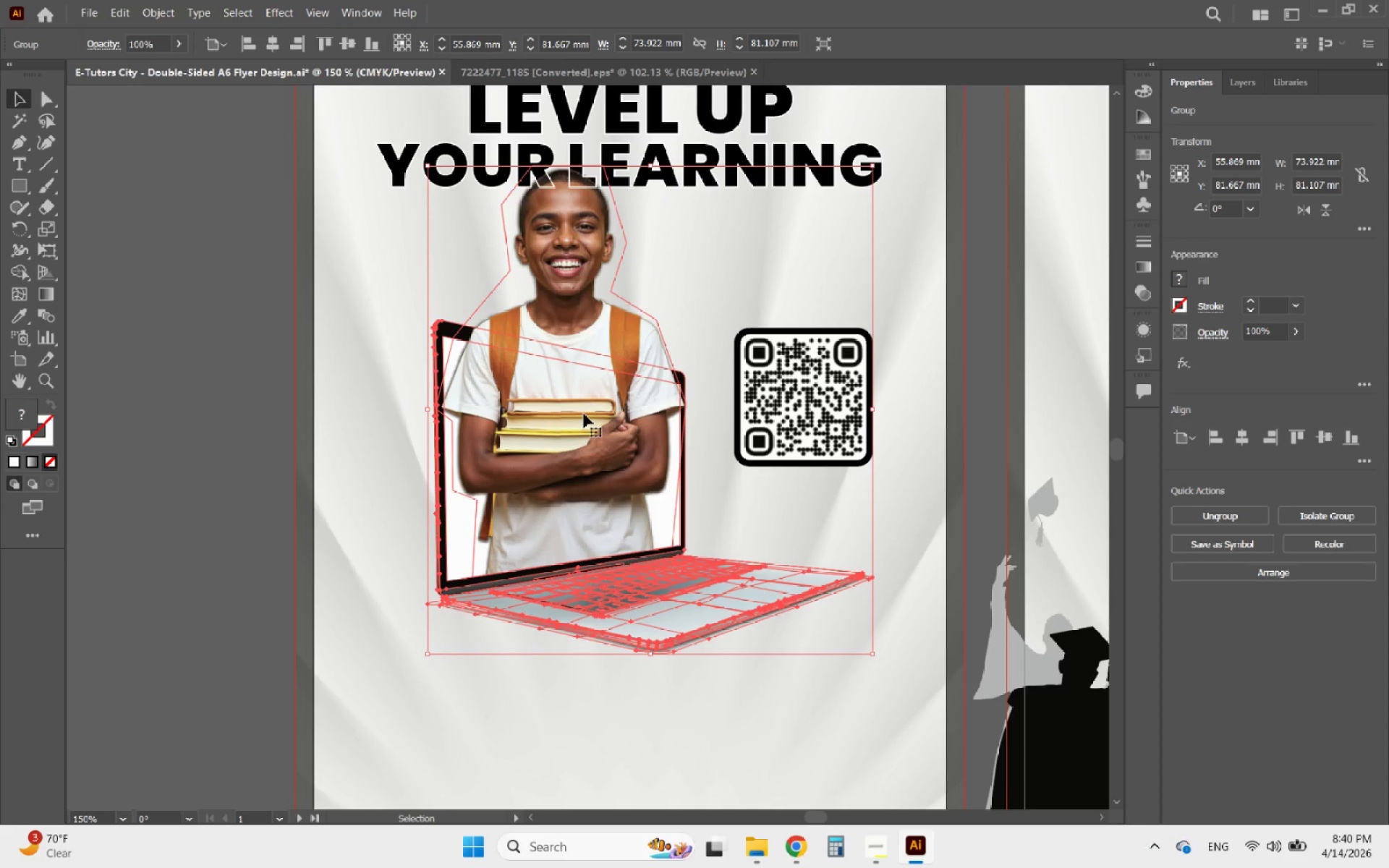 
left_click_drag(start_coordinate=[582, 414], to_coordinate=[564, 417])
 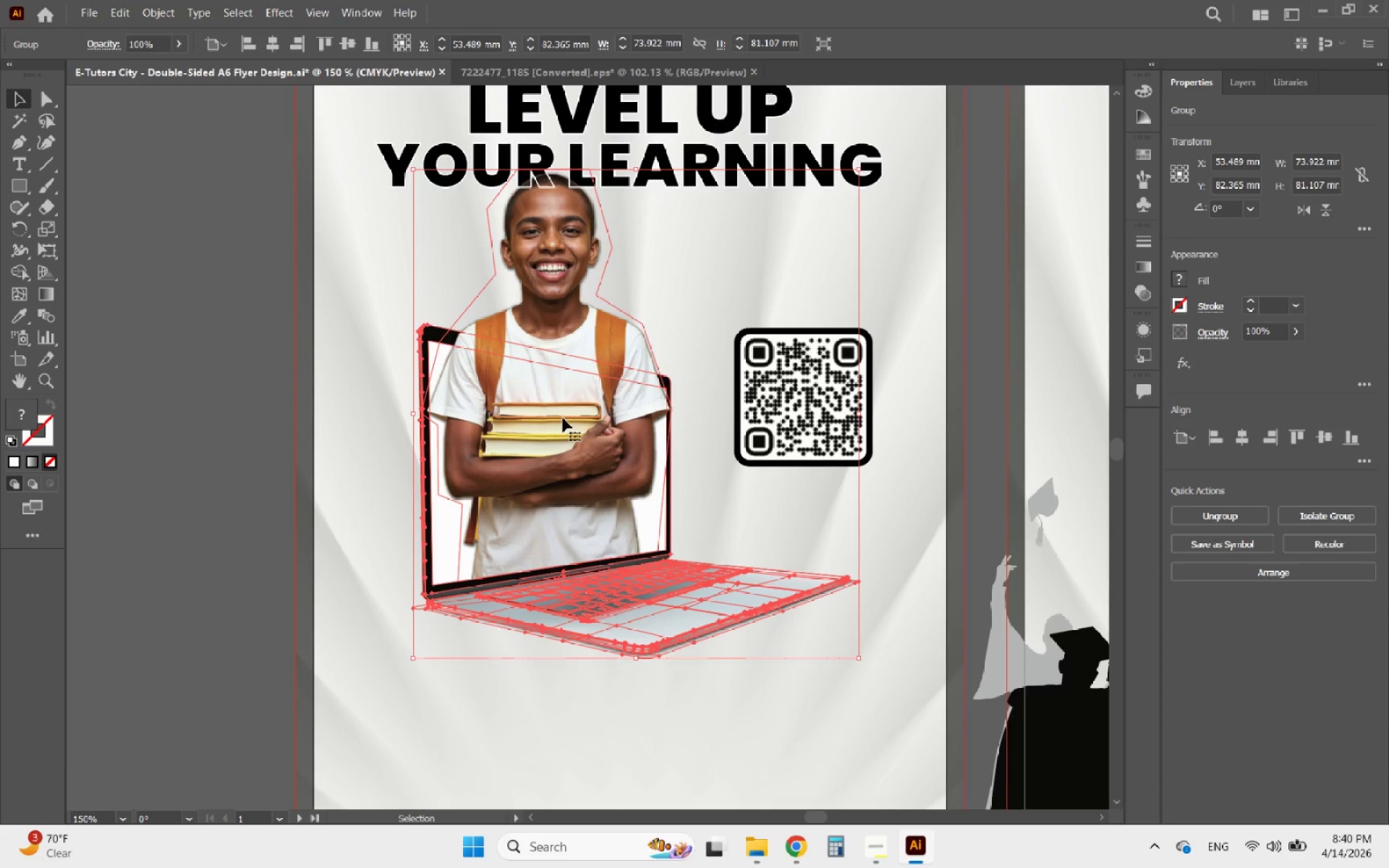 
left_click_drag(start_coordinate=[563, 418], to_coordinate=[570, 424])
 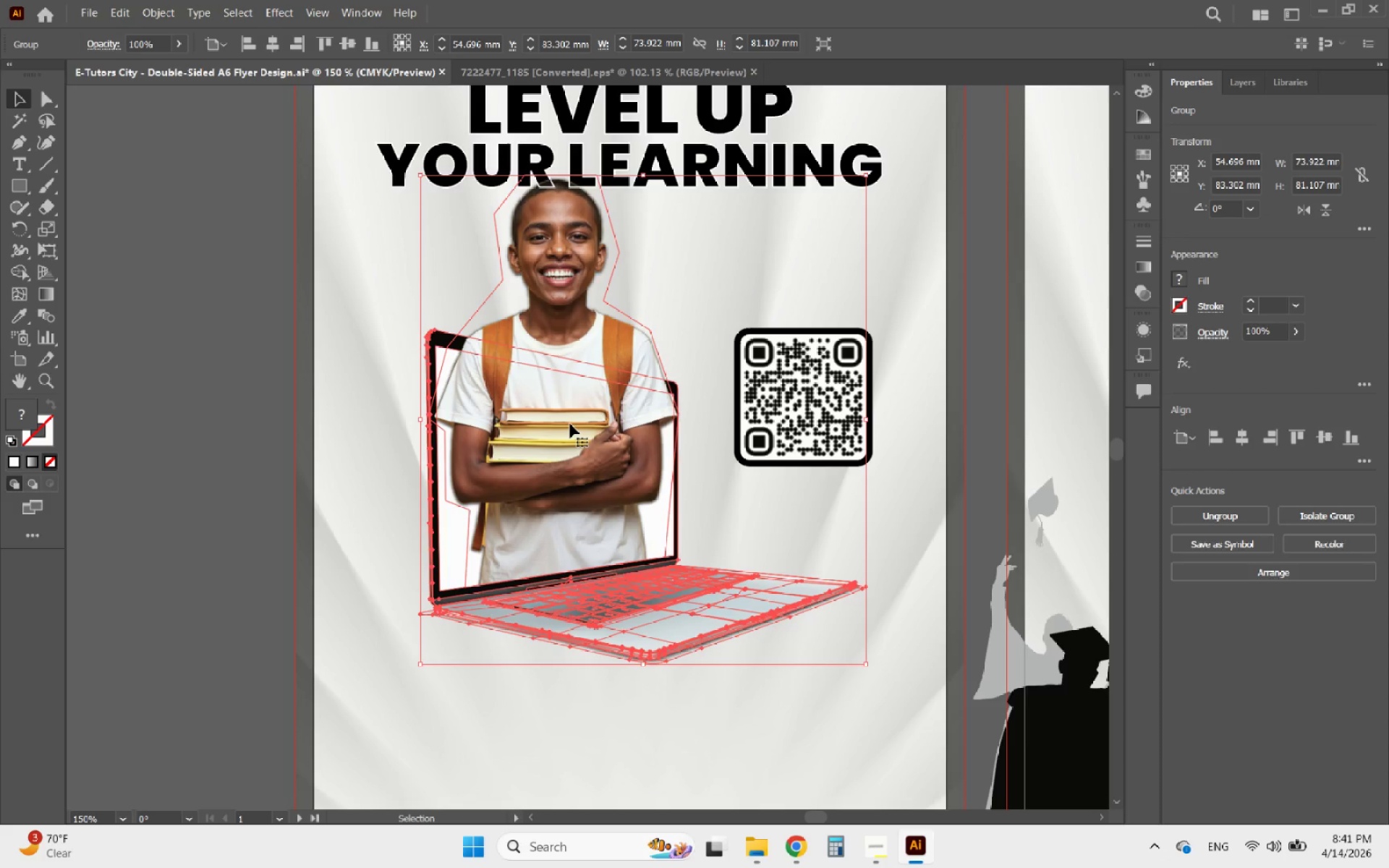 
key(ArrowUp)
 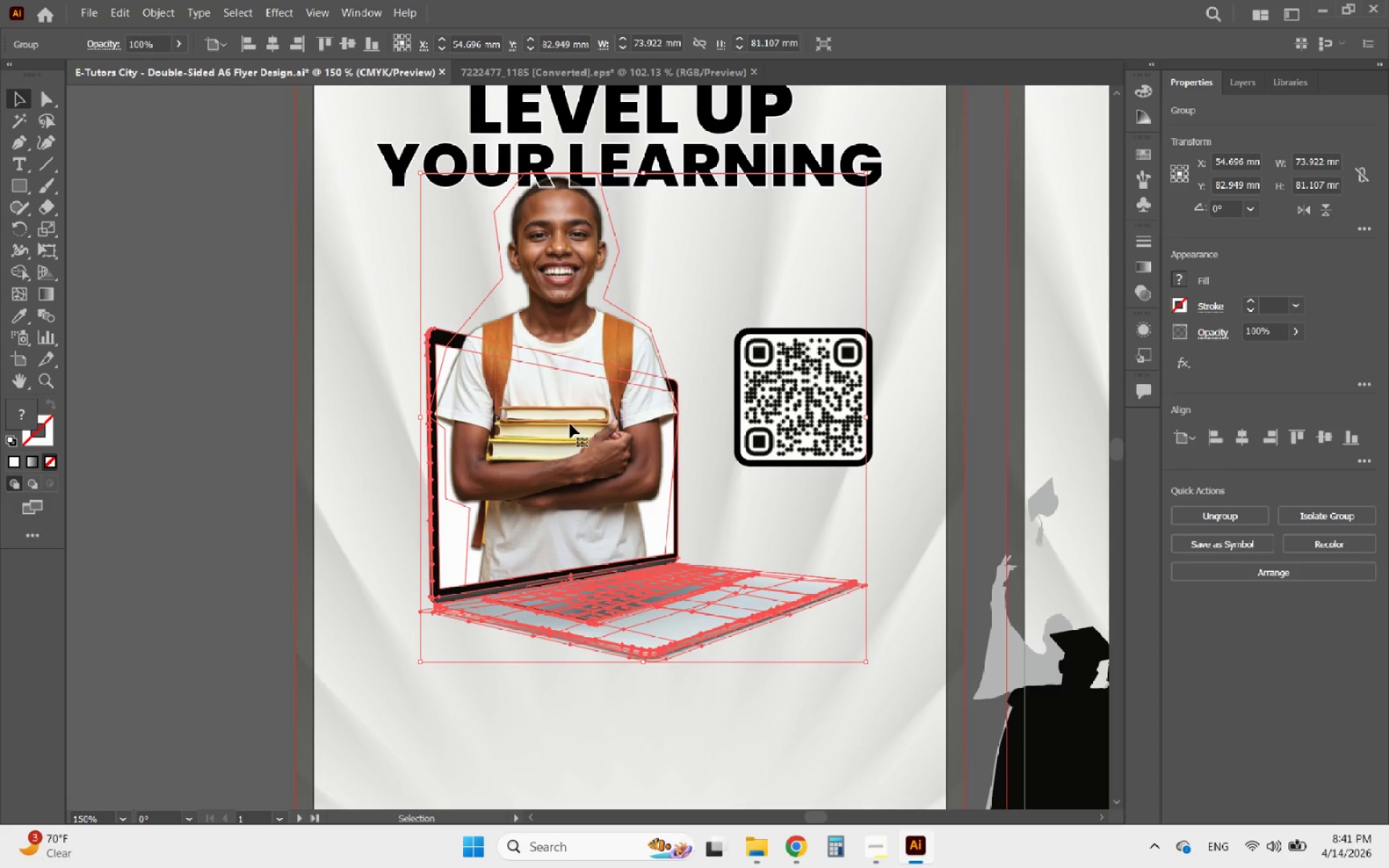 
key(ArrowUp)
 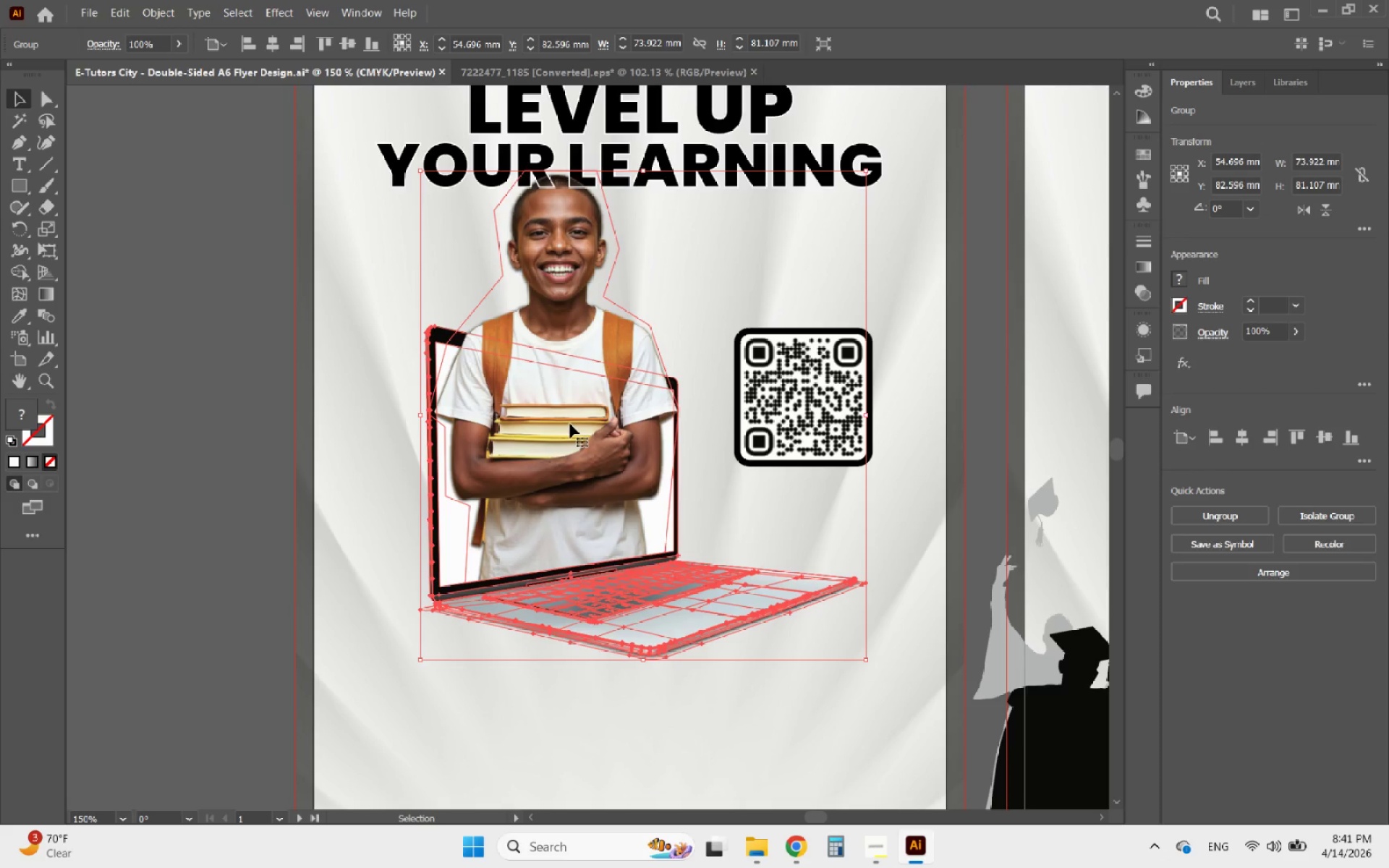 
key(ArrowUp)
 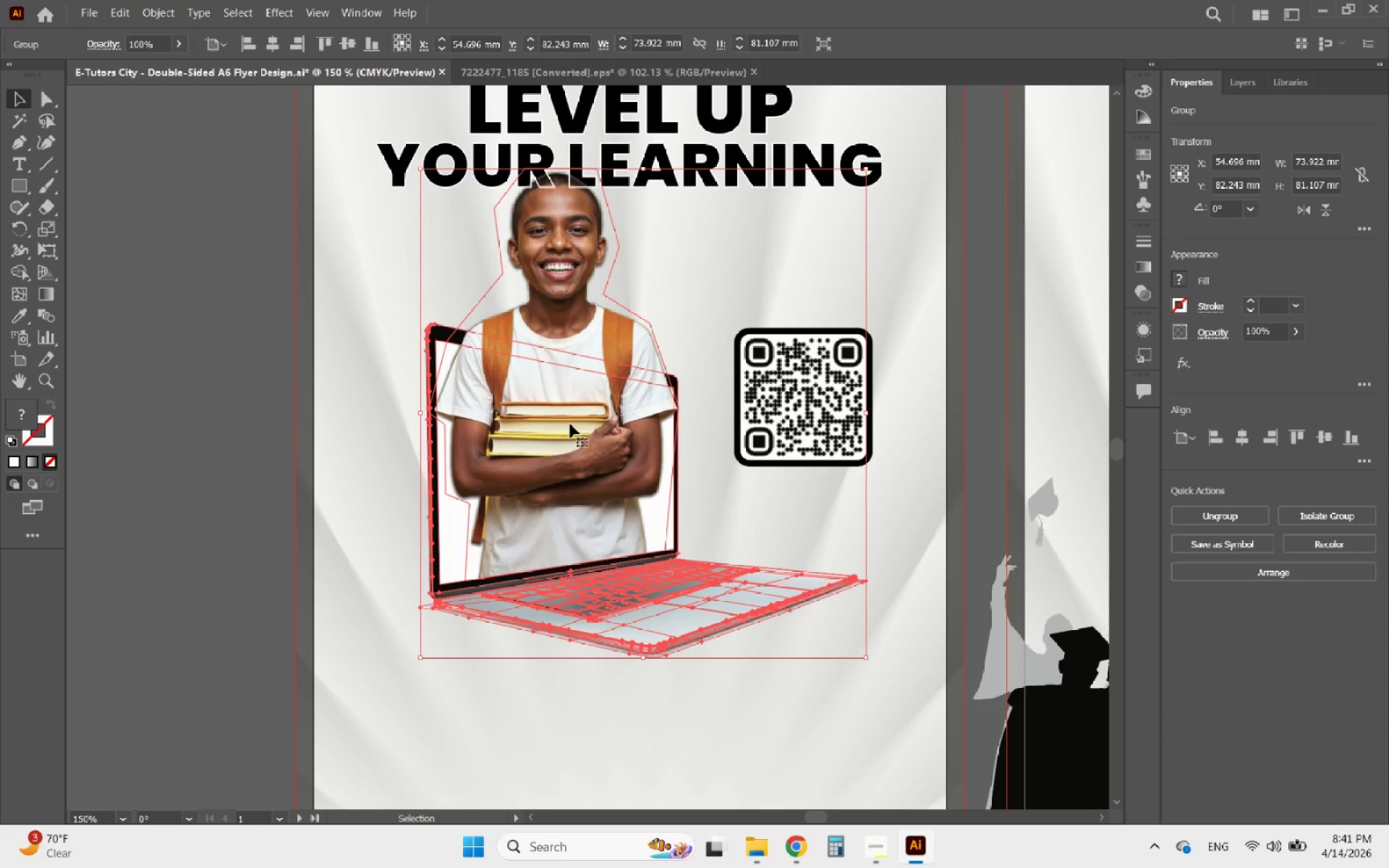 
key(ArrowRight)
 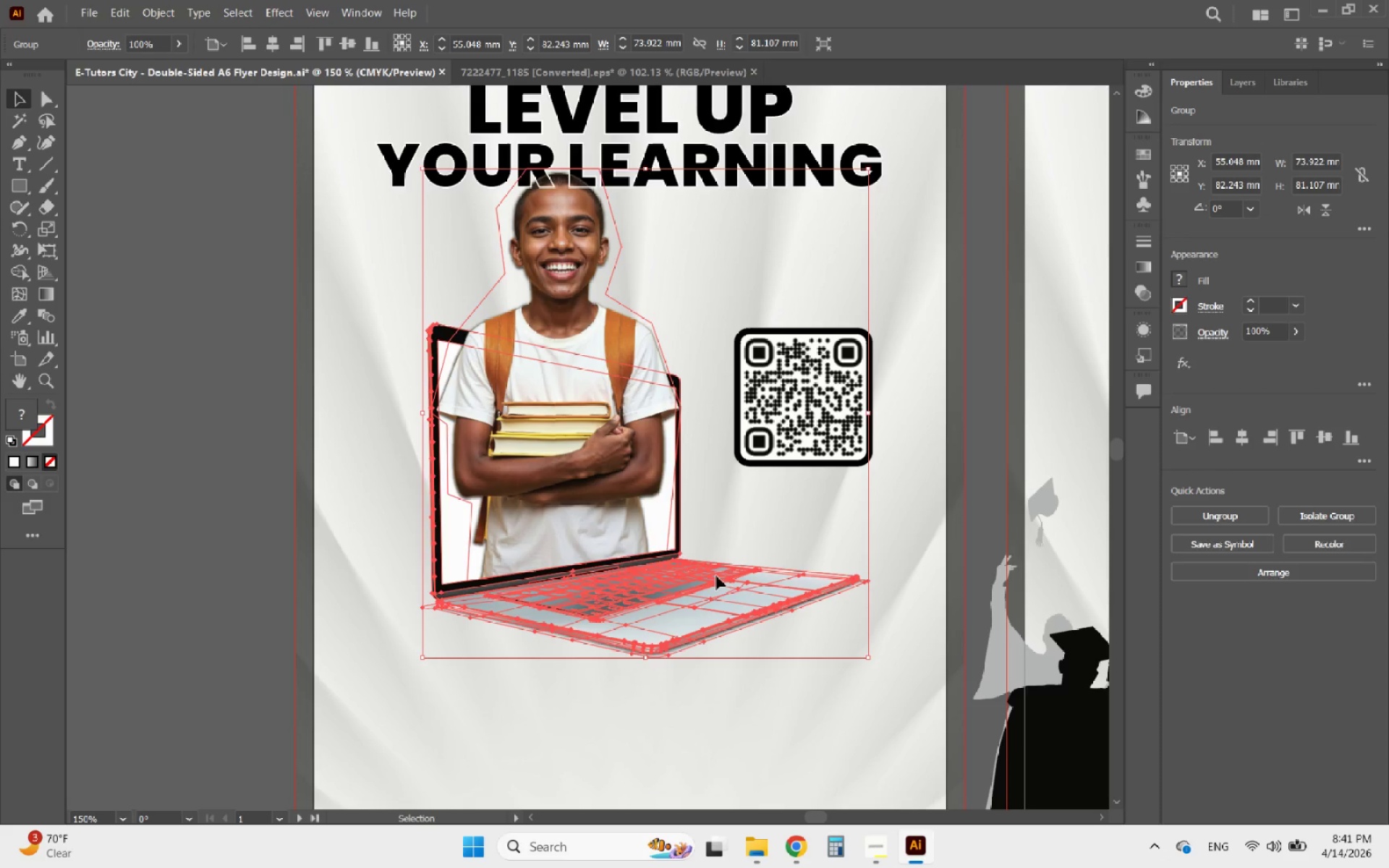 
key(Alt+AltLeft)
 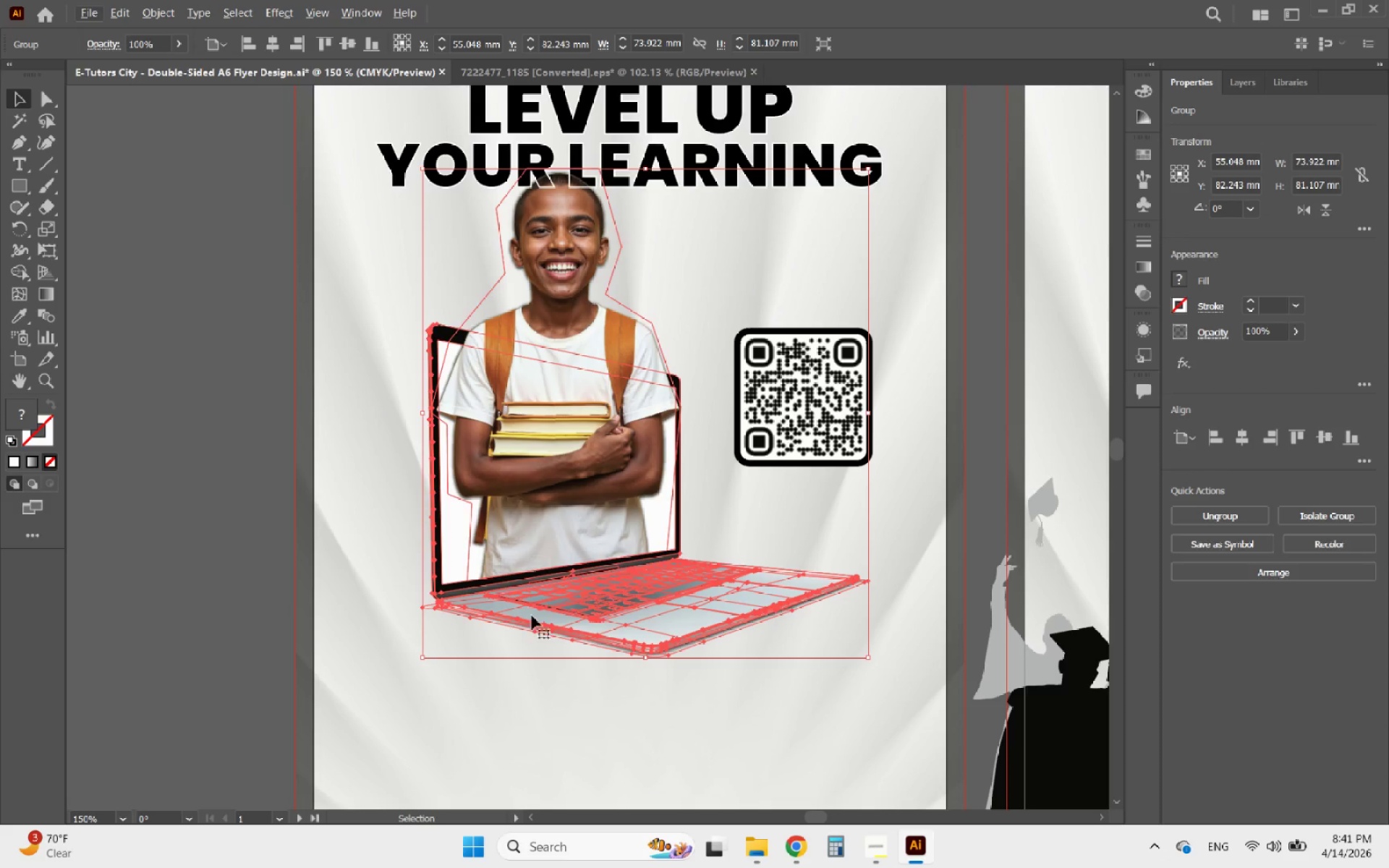 
left_click([208, 378])
 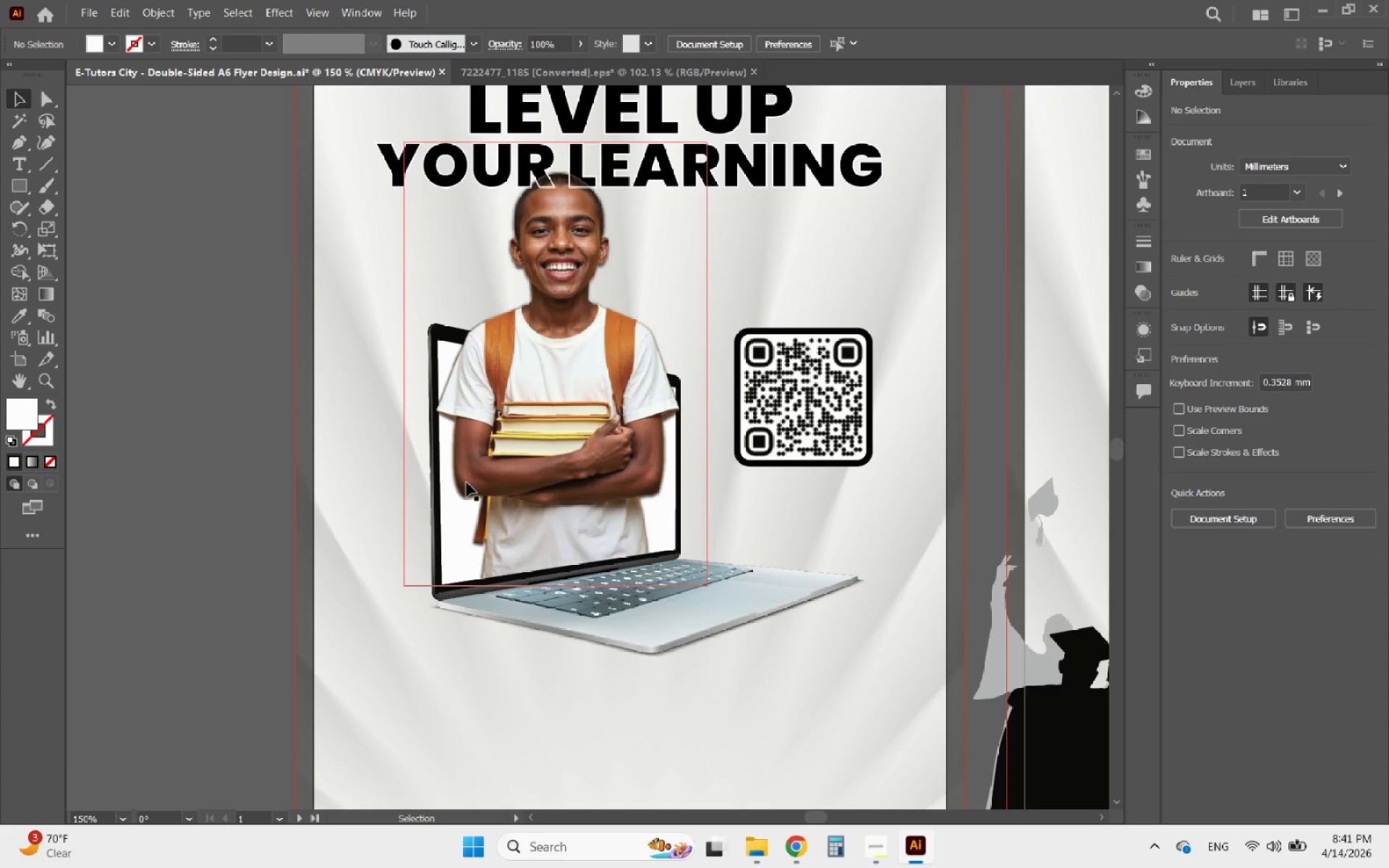 
hold_key(key=AltLeft, duration=0.84)
scroll: coordinate [634, 467], scroll_direction: none, amount: 0.0
 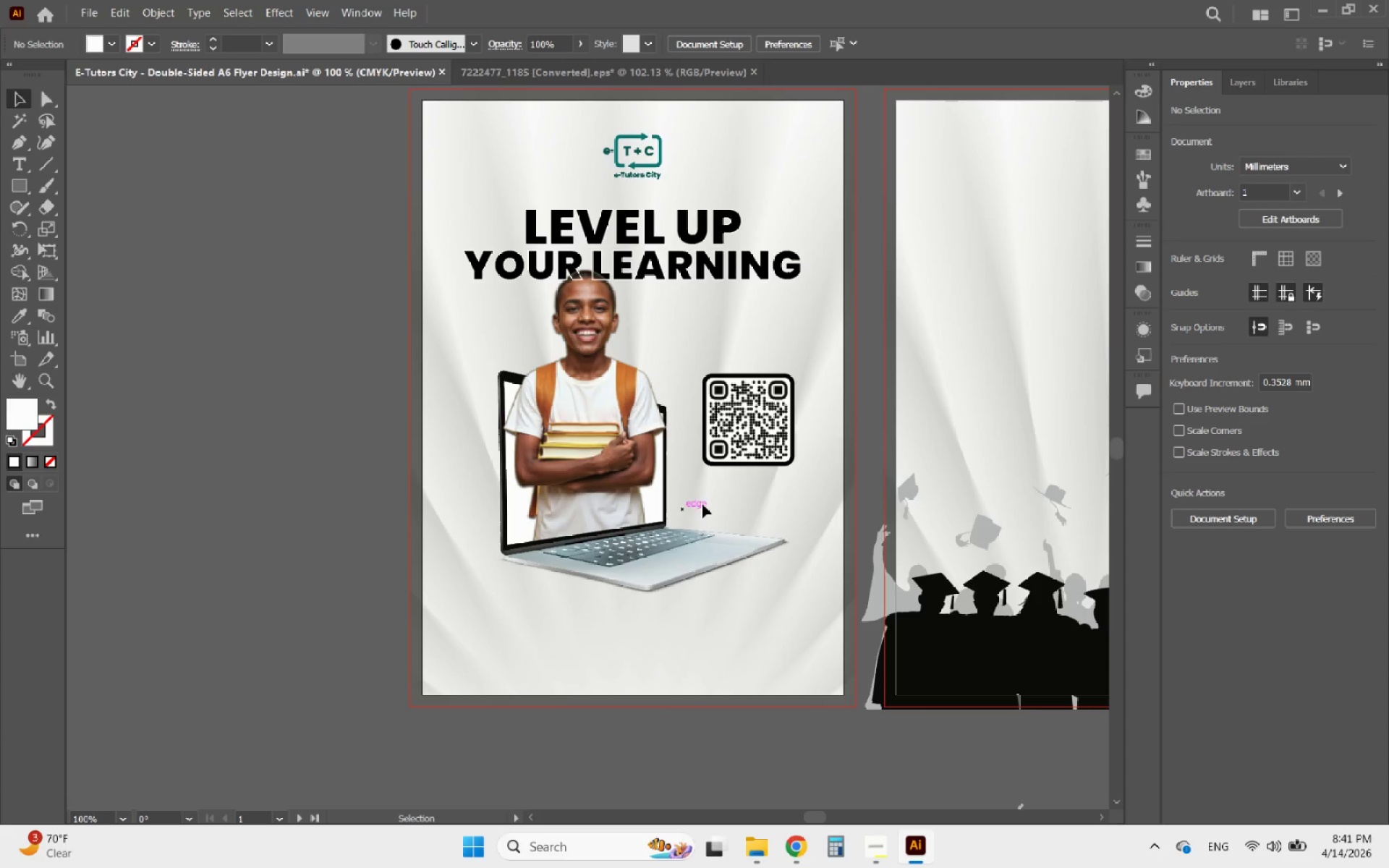 
hold_key(key=AltLeft, duration=0.94)
scroll: coordinate [778, 423], scroll_direction: none, amount: 0.0
 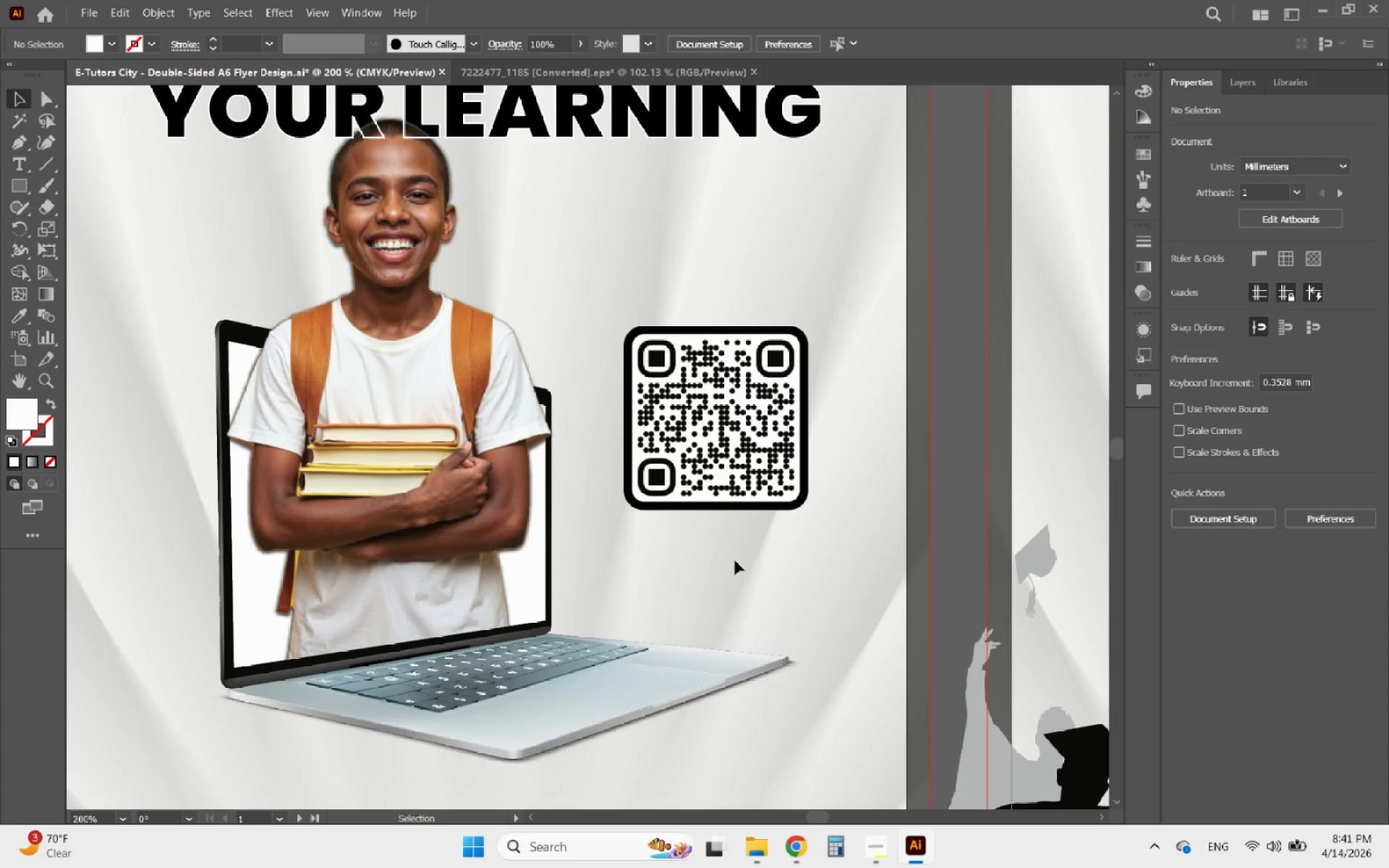 
hold_key(key=AltLeft, duration=0.67)
scroll: coordinate [736, 577], scroll_direction: down, amount: 1.0
 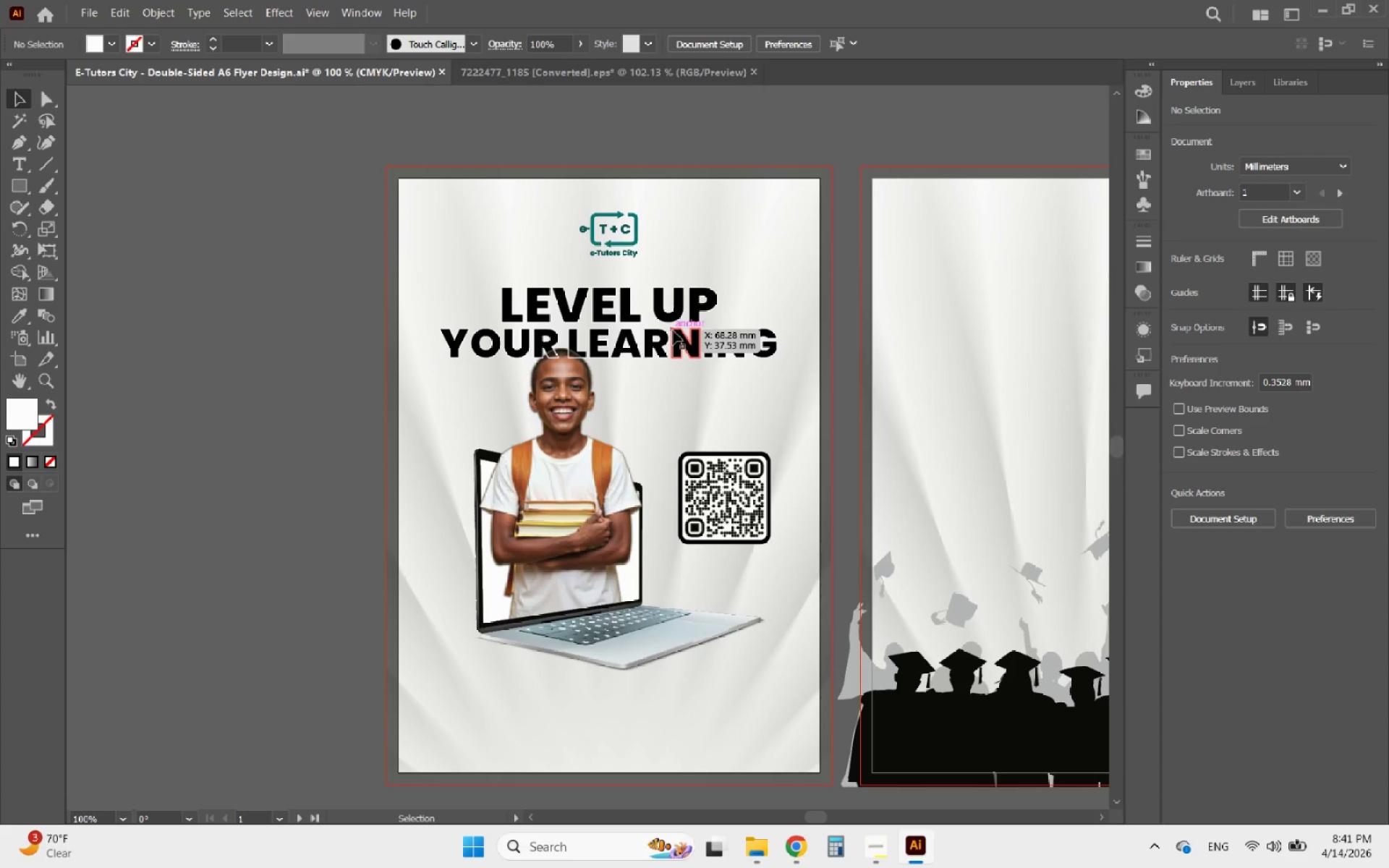 
left_click([673, 331])
 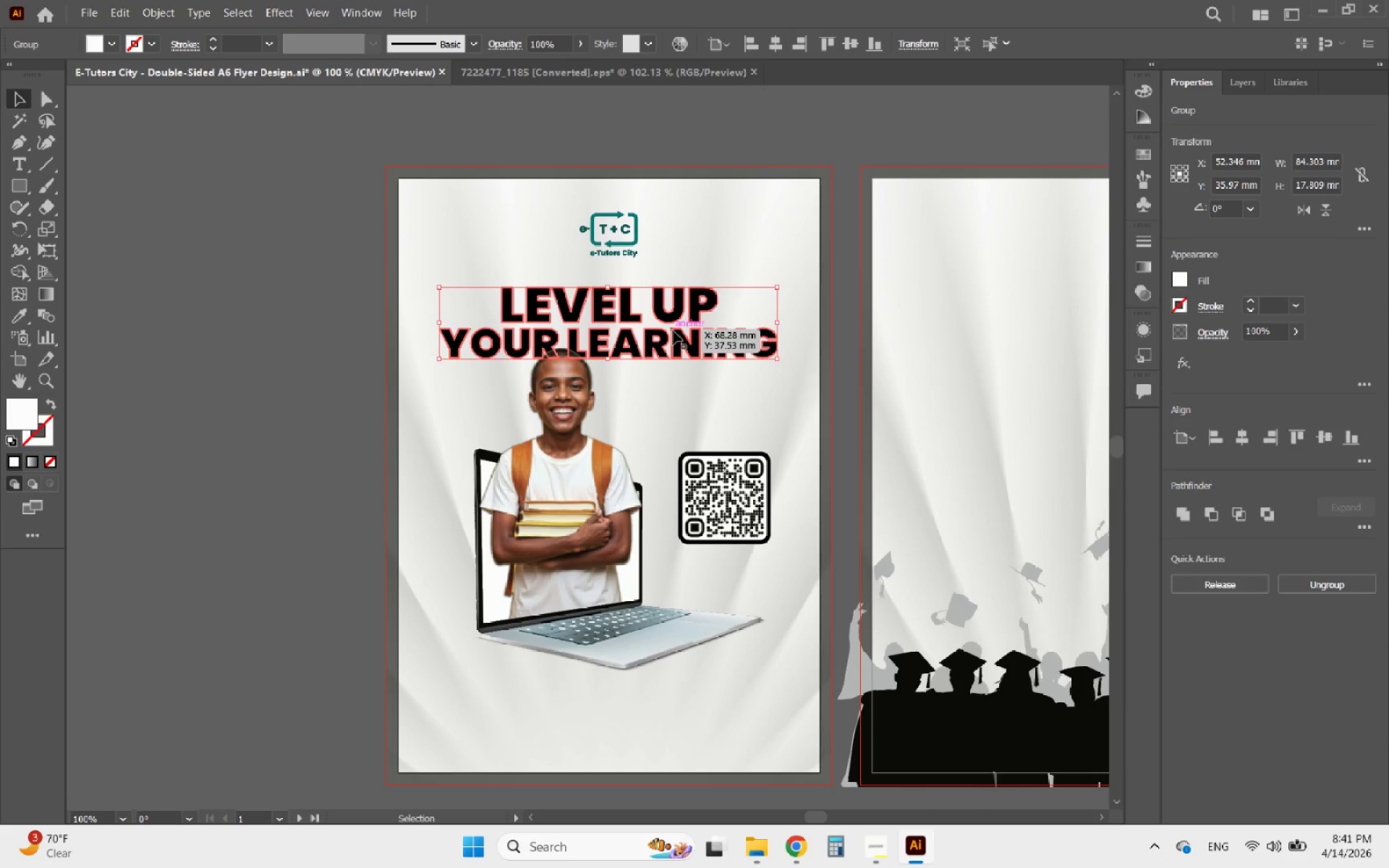 
hold_key(key=AltLeft, duration=0.95)
scroll: coordinate [543, 344], scroll_direction: up, amount: 2.0
 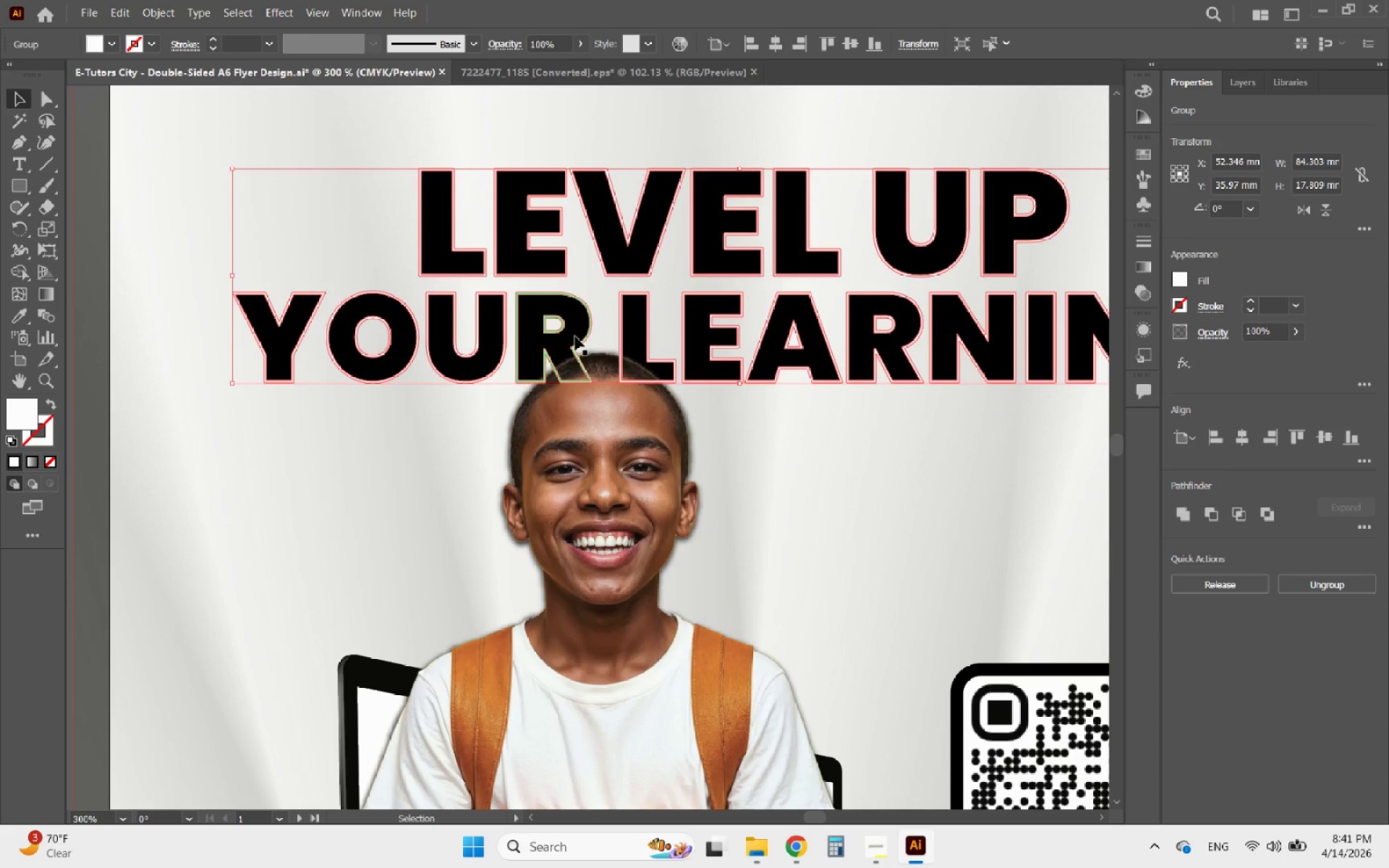 
left_click([575, 336])
 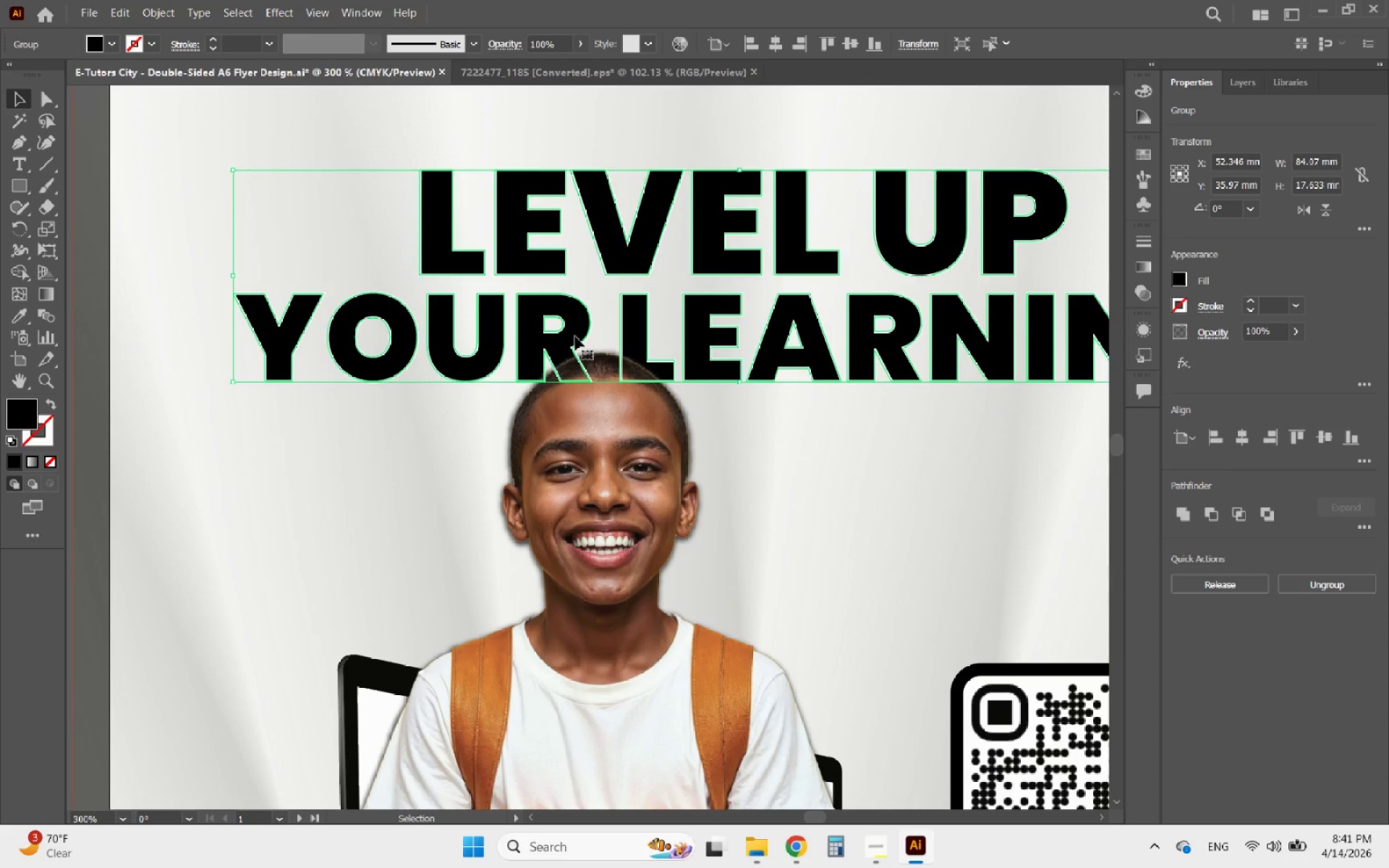 
hold_key(key=AltLeft, duration=0.91)
scroll: coordinate [567, 373], scroll_direction: down, amount: 1.0
 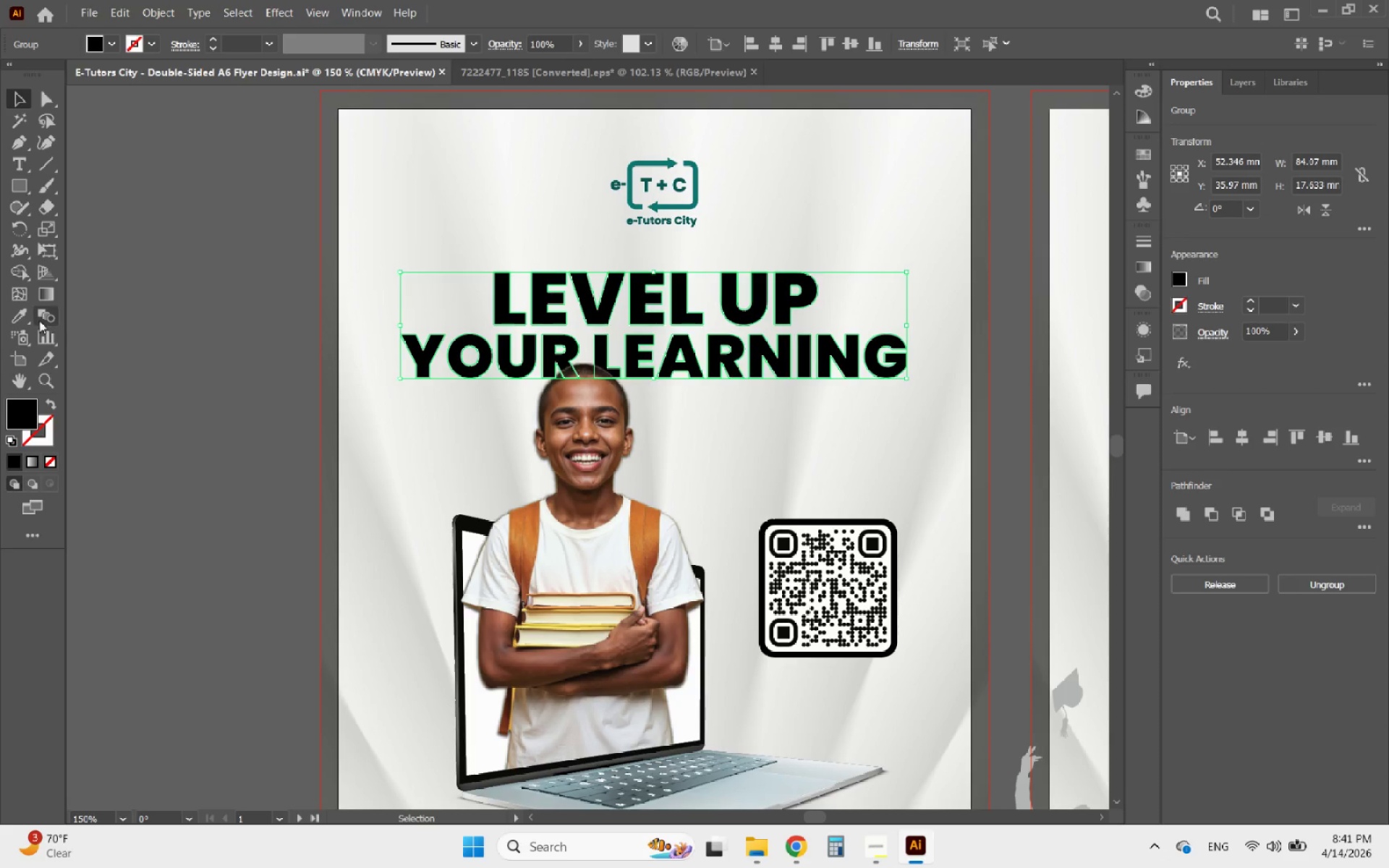 
left_click([25, 320])
 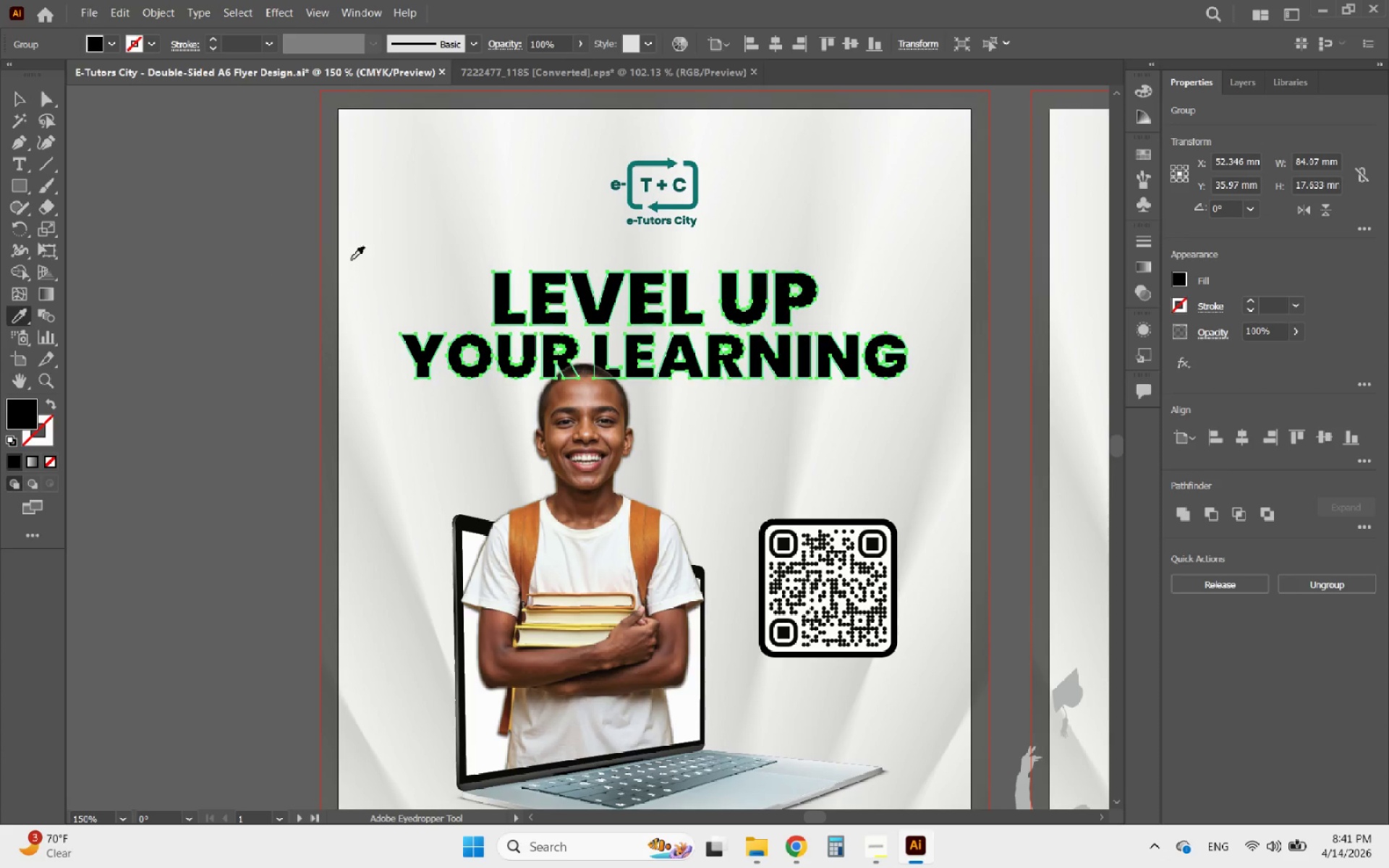 
hold_key(key=AltLeft, duration=1.86)
scroll: coordinate [556, 190], scroll_direction: up, amount: 4.0
 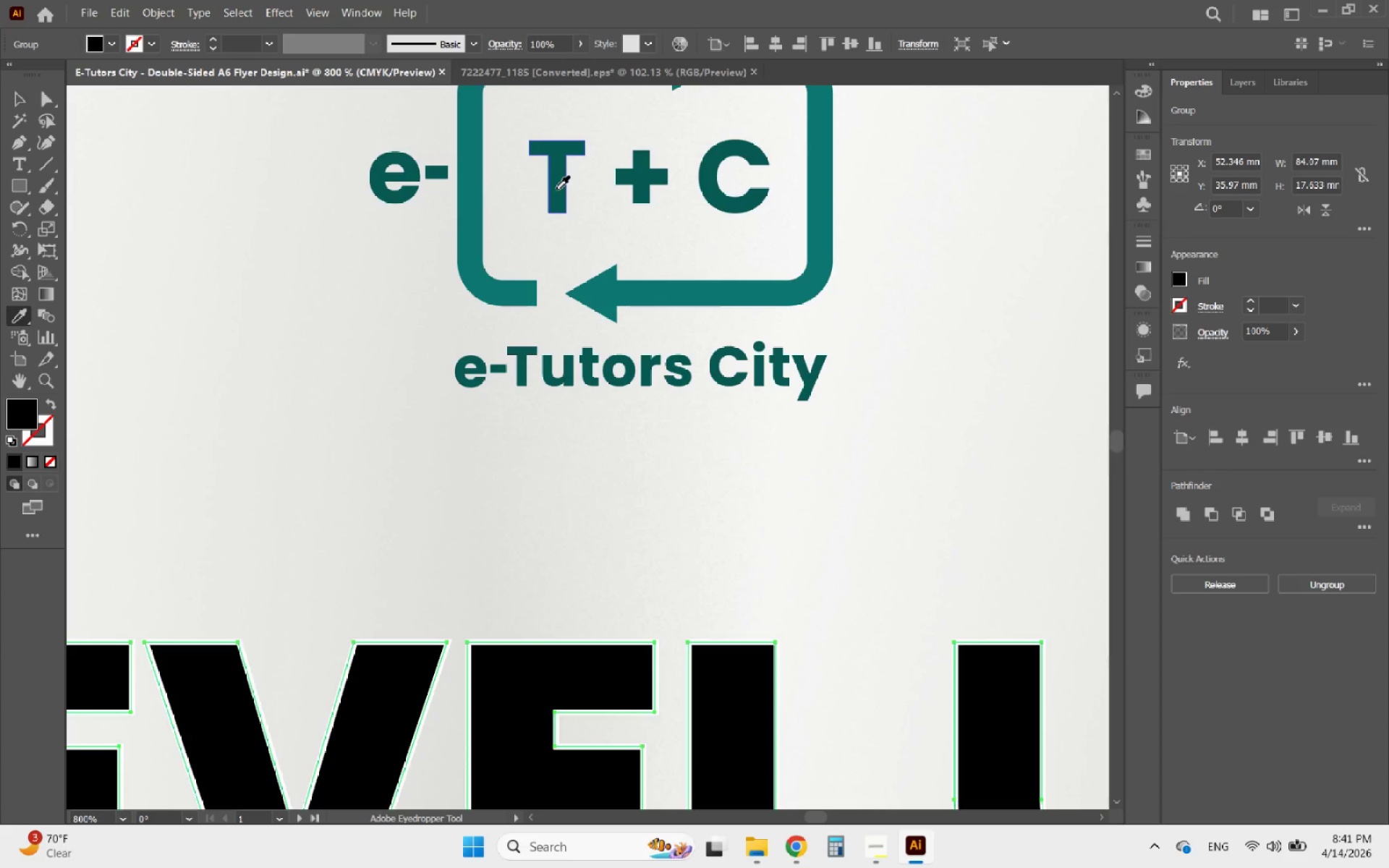 
left_click([556, 190])
 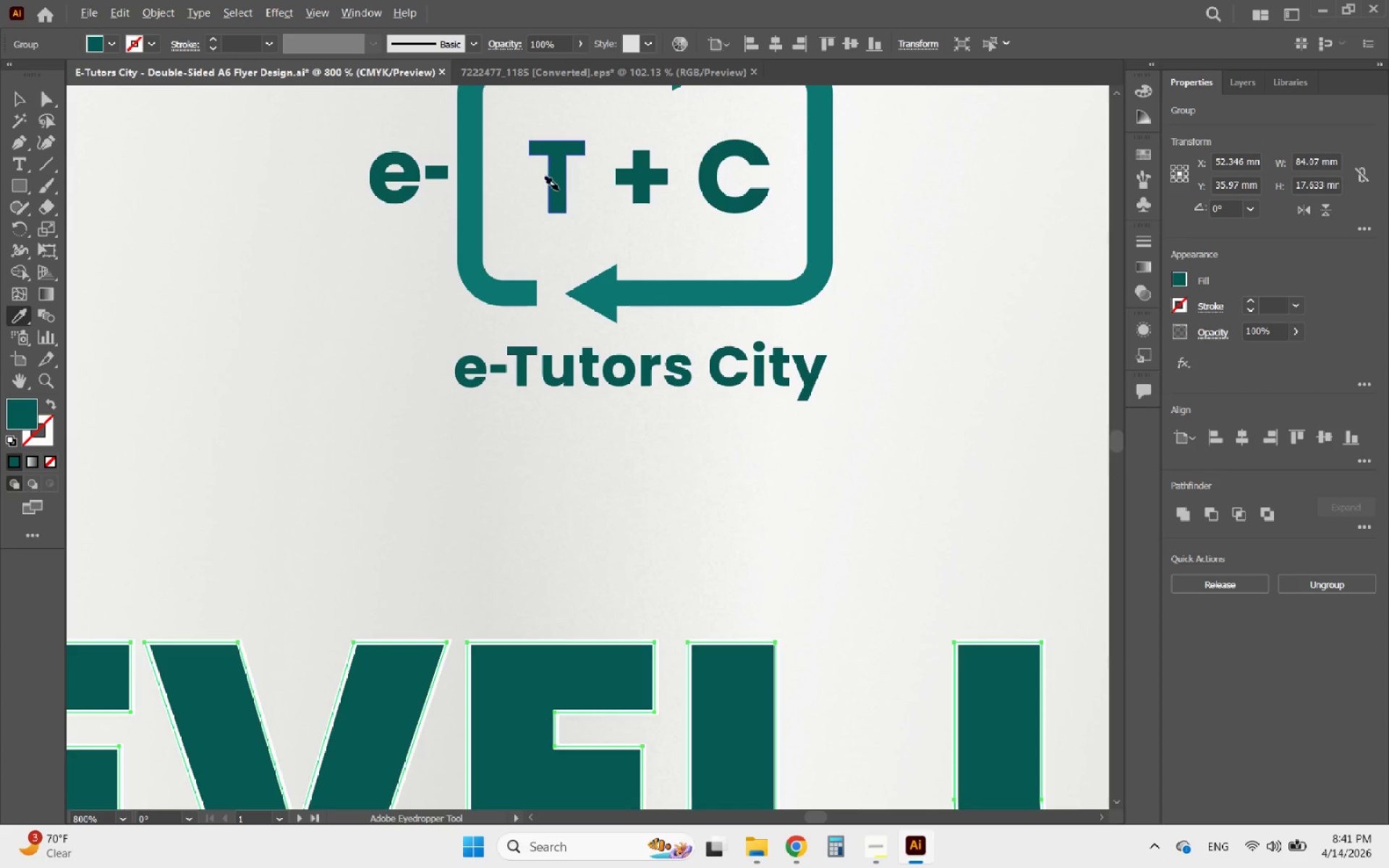 
hold_key(key=AltLeft, duration=1.38)
scroll: coordinate [555, 329], scroll_direction: down, amount: 3.0
 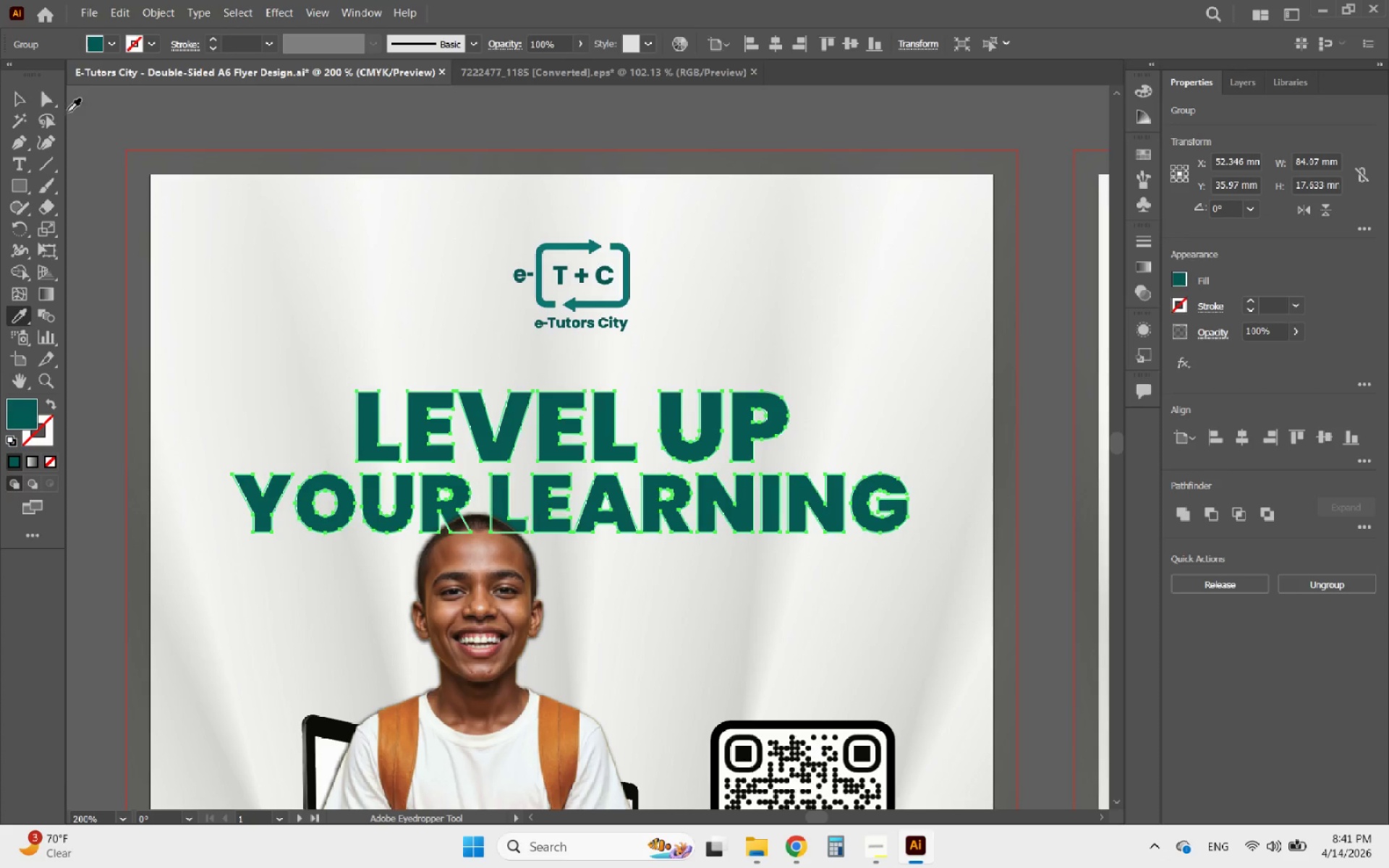 
left_click([25, 106])
 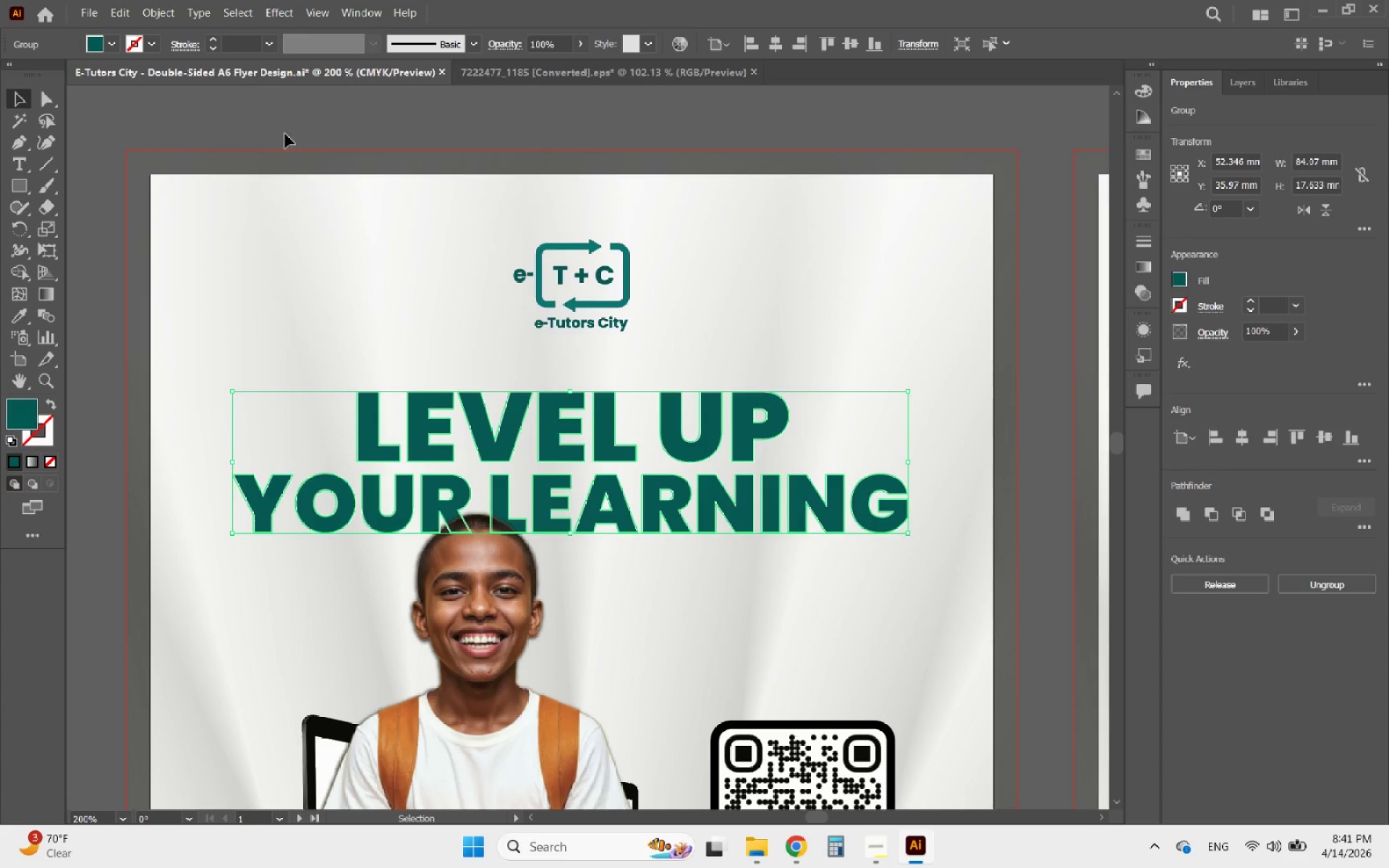 
left_click([287, 134])
 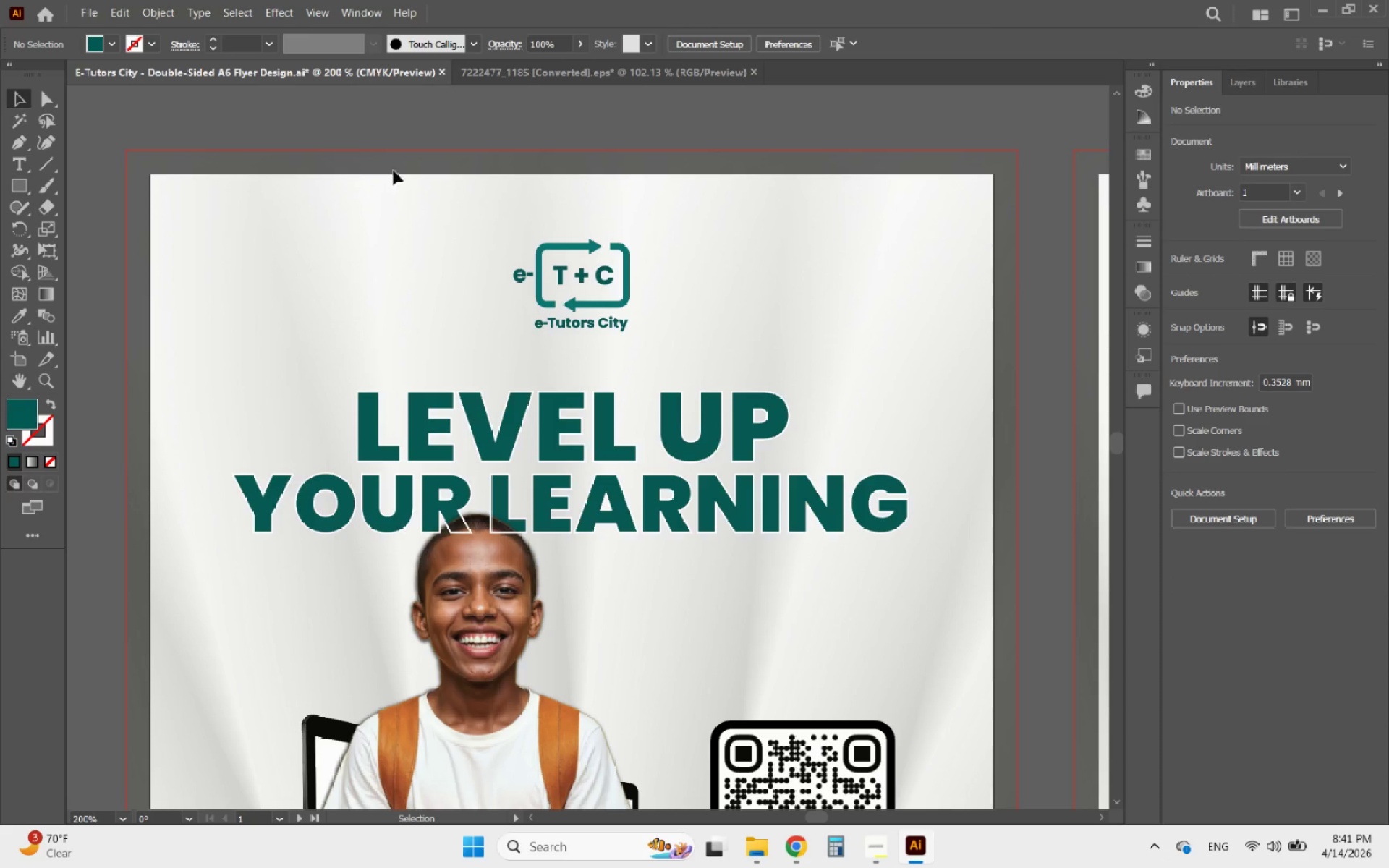 
hold_key(key=AltLeft, duration=2.06)
scroll: coordinate [603, 244], scroll_direction: down, amount: 2.0
 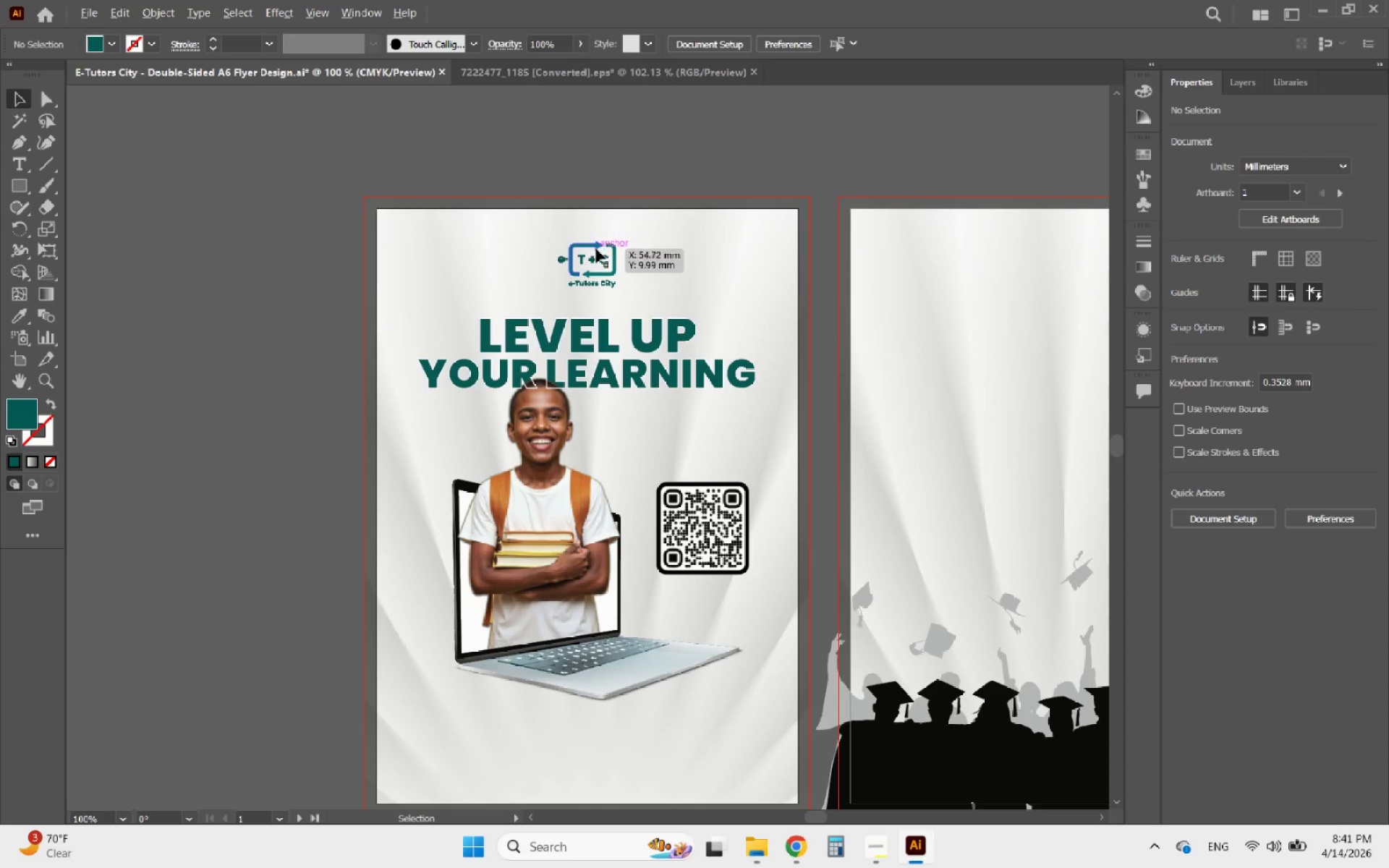 
scroll: coordinate [573, 252], scroll_direction: up, amount: 2.0
 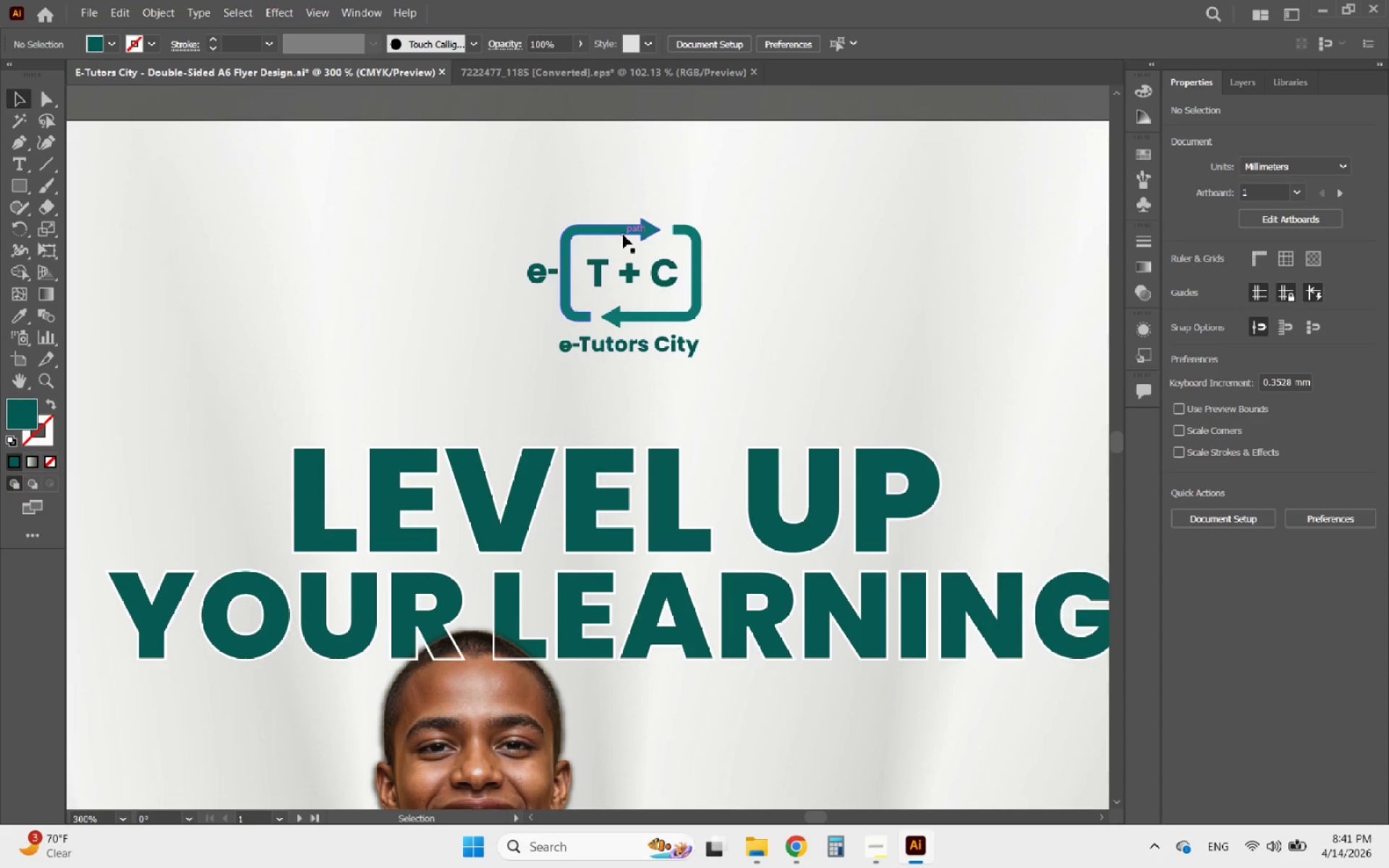 
left_click_drag(start_coordinate=[623, 234], to_coordinate=[619, 225])
 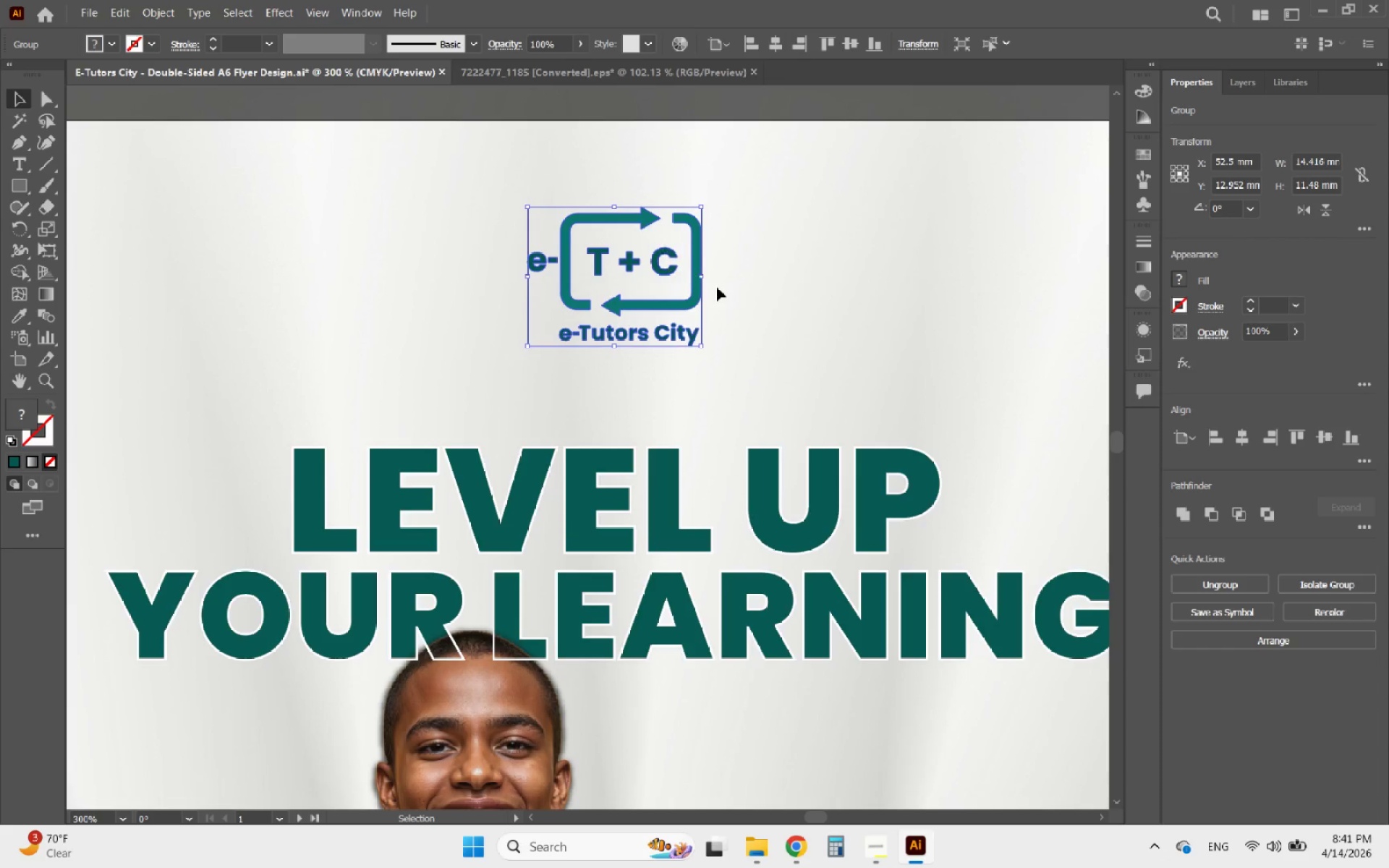 
hold_key(key=ShiftLeft, duration=2.8)
 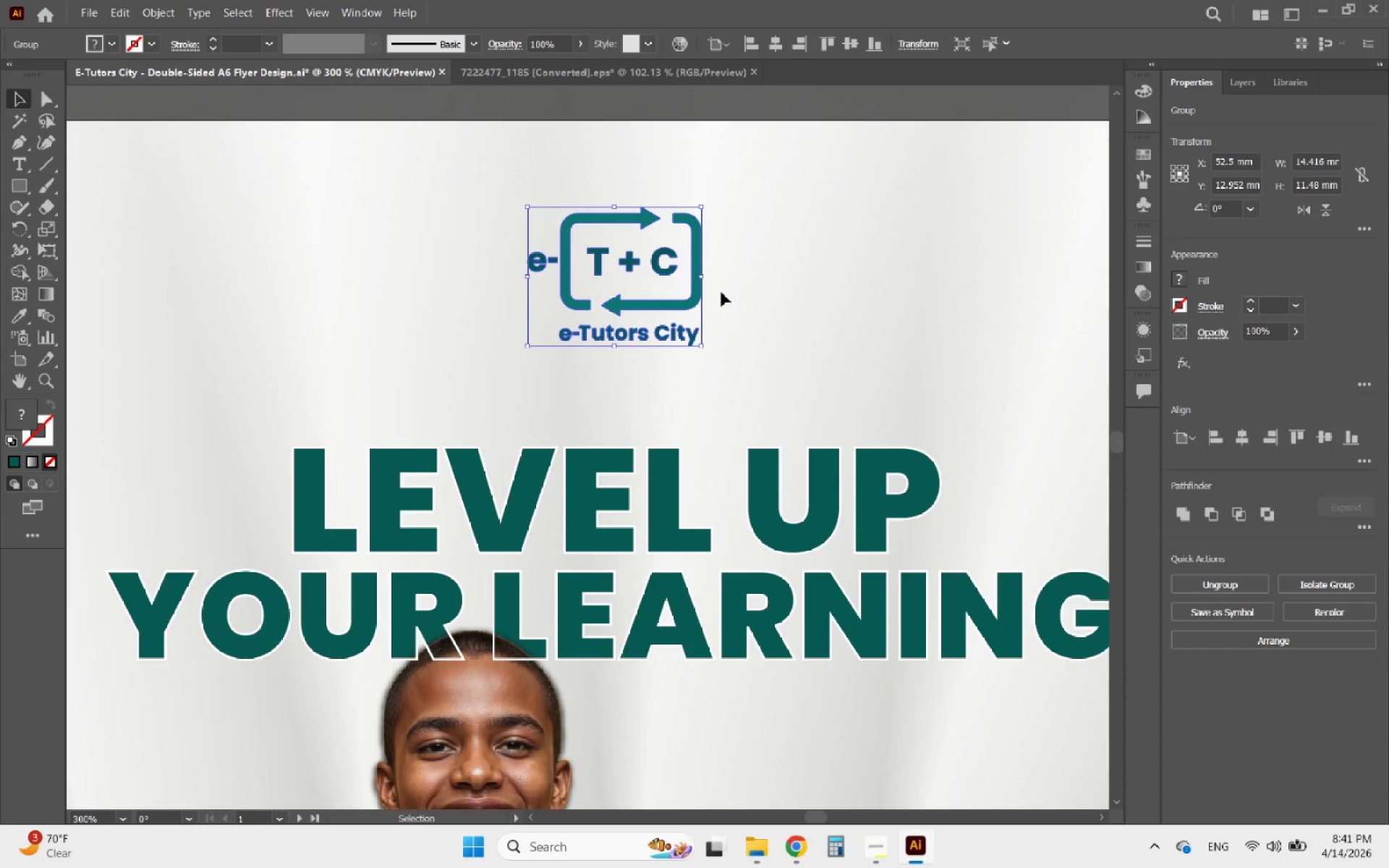 
hold_key(key=AltLeft, duration=0.39)
scroll: coordinate [721, 294], scroll_direction: down, amount: 1.0
 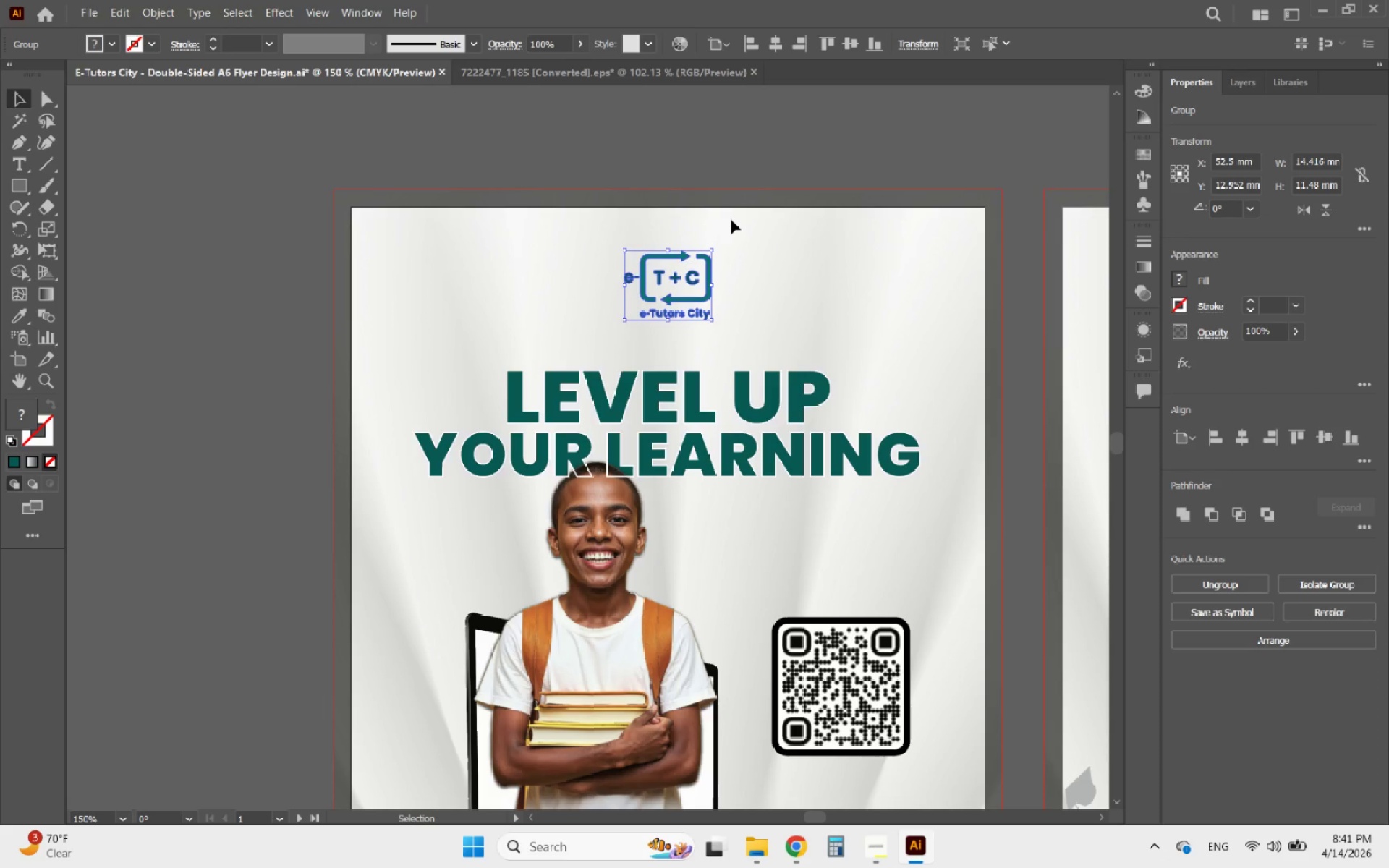 
left_click([722, 196])
 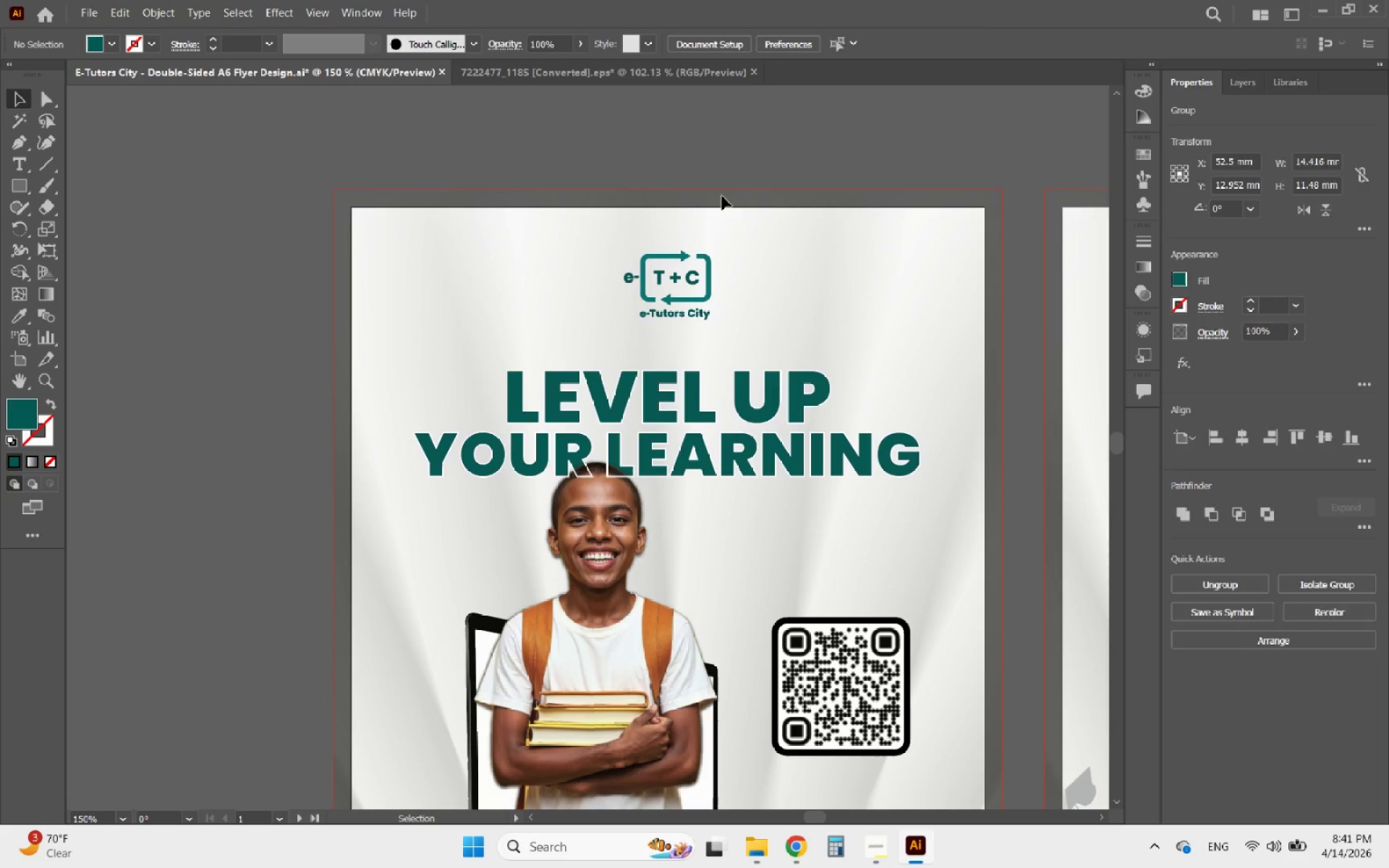 
hold_key(key=AltLeft, duration=1.47)
scroll: coordinate [427, 218], scroll_direction: down, amount: 3.0
 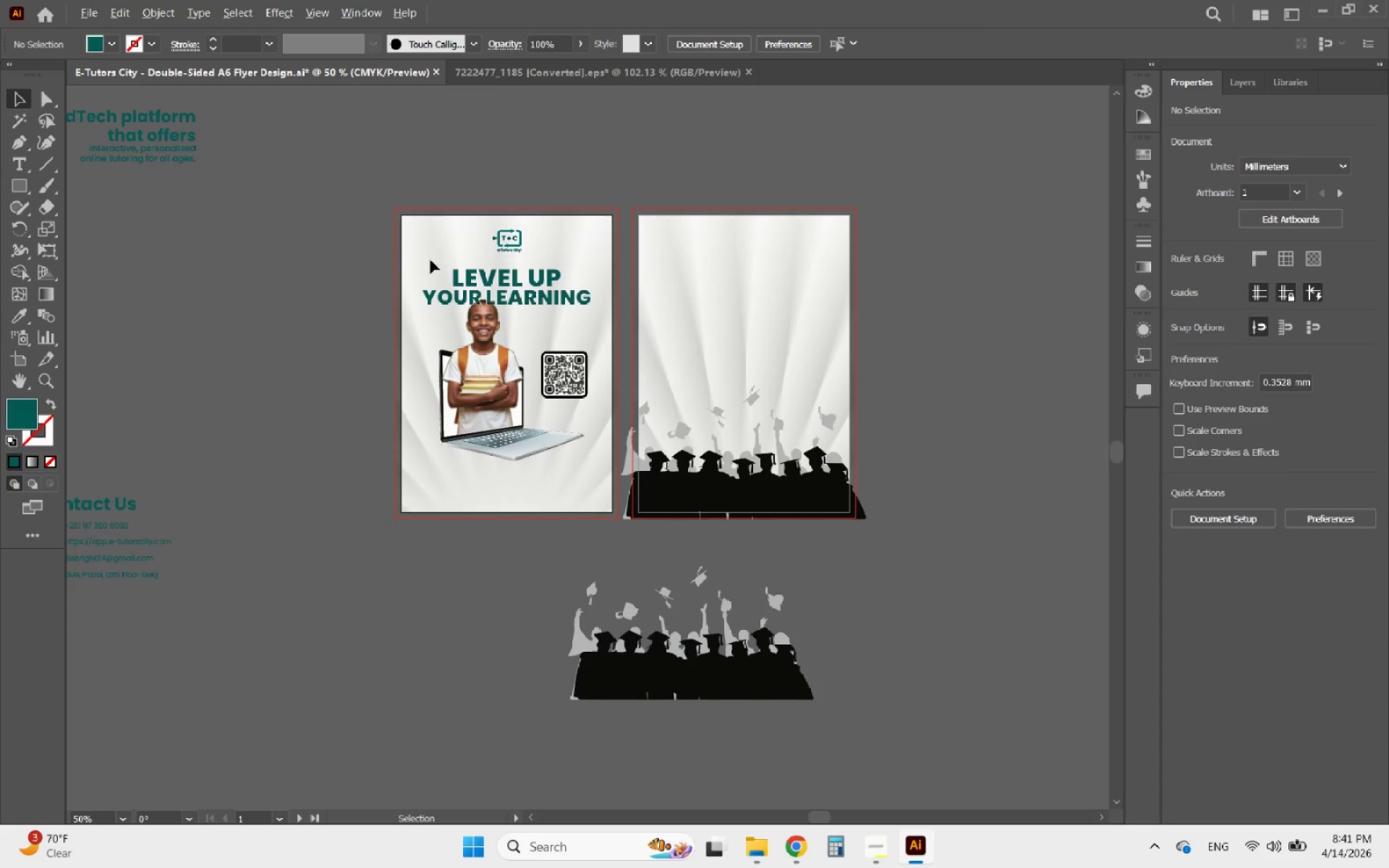 
scroll: coordinate [442, 307], scroll_direction: up, amount: 1.0
 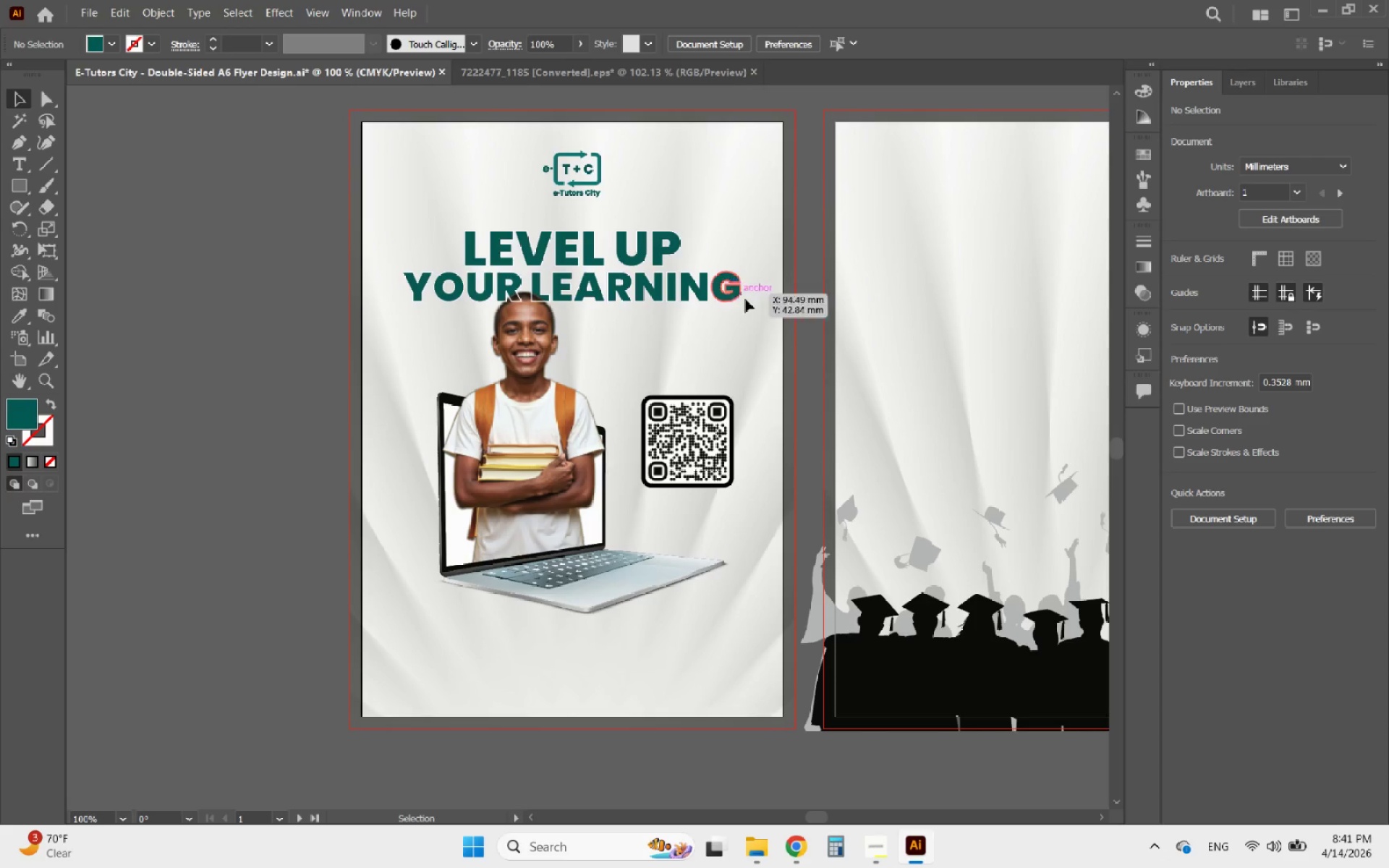 
left_click_drag(start_coordinate=[757, 302], to_coordinate=[676, 279])
 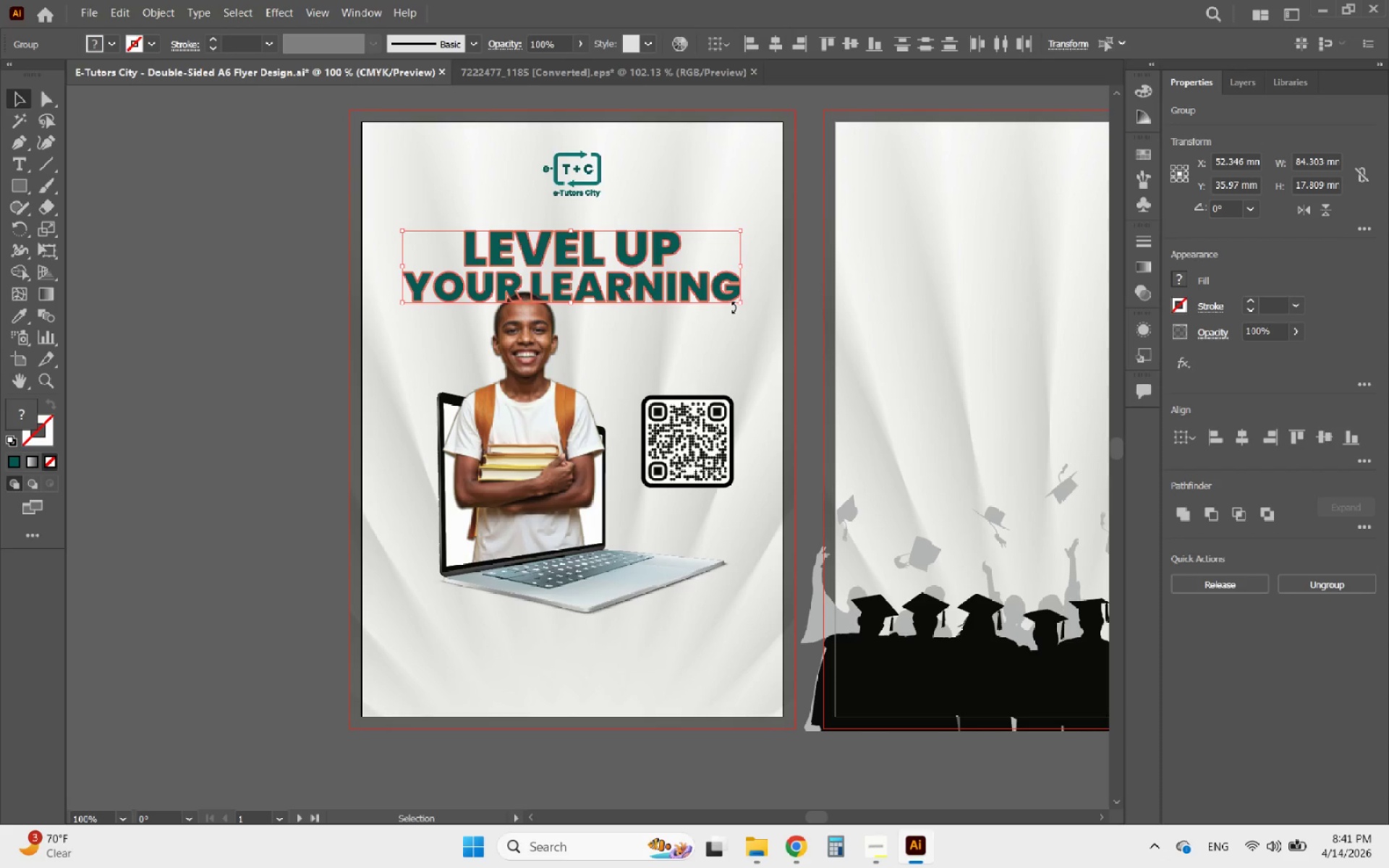 
hold_key(key=ShiftLeft, duration=2.77)
left_click_drag(start_coordinate=[573, 231], to_coordinate=[565, 222])
 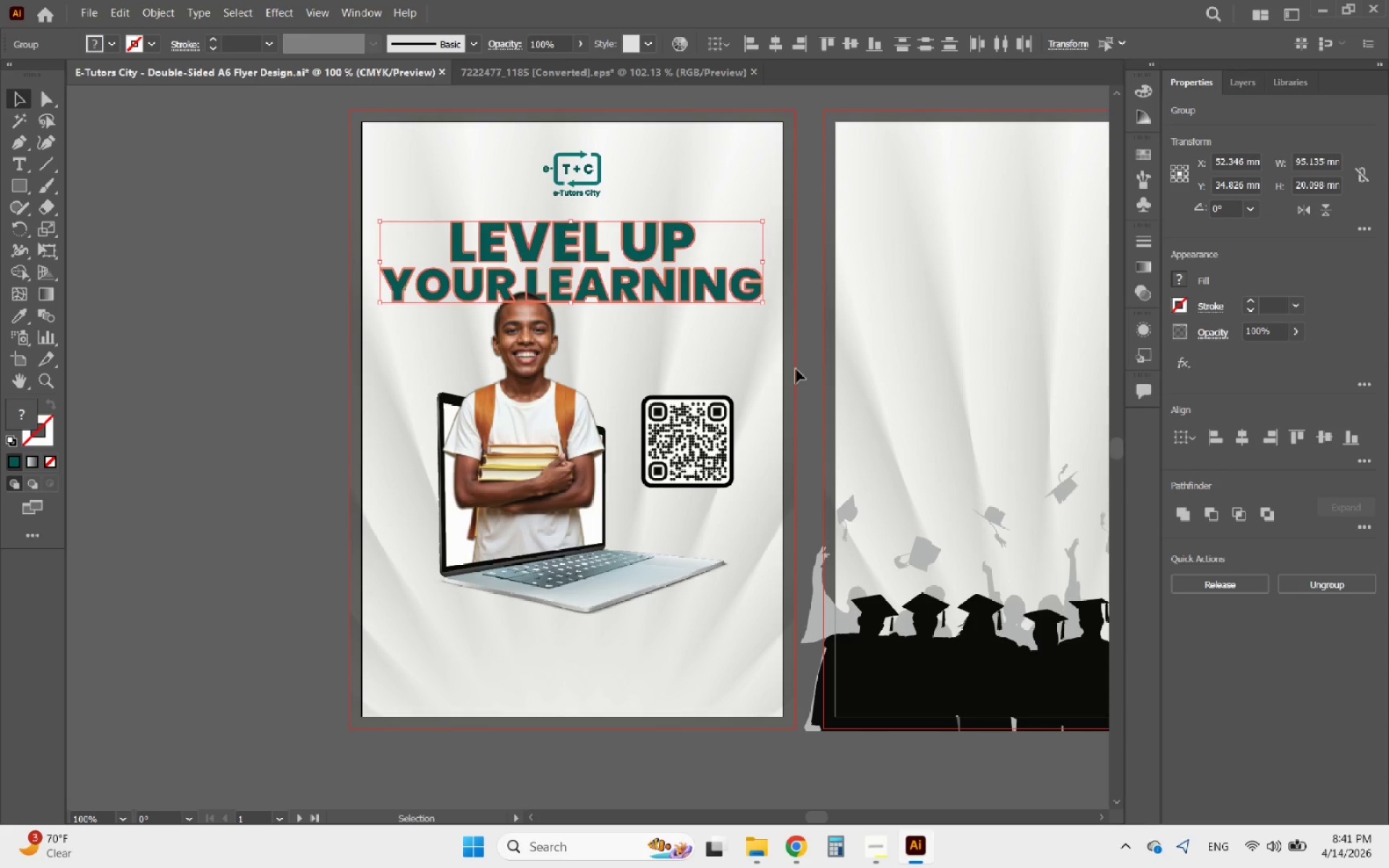 
left_click([798, 367])
 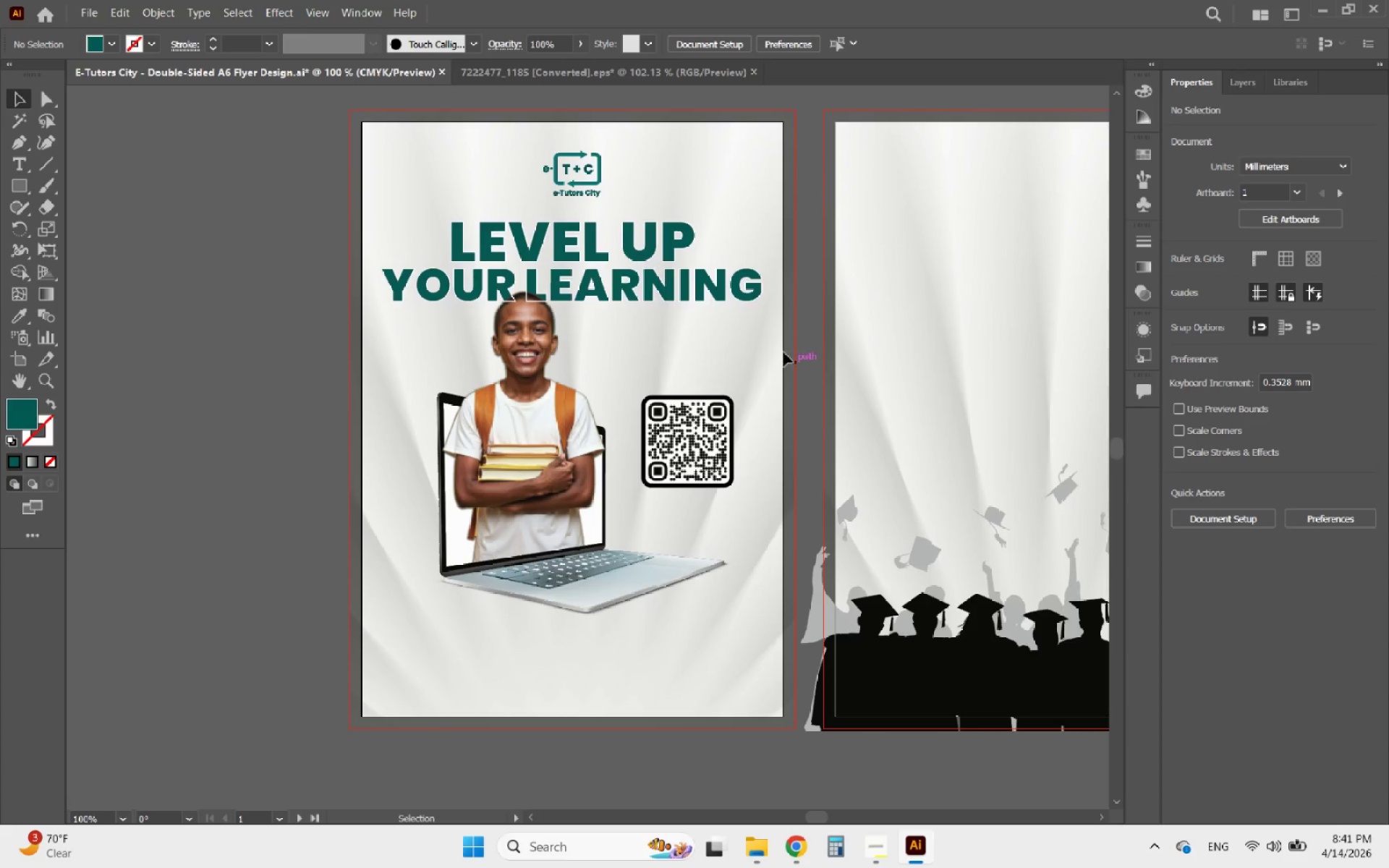 
hold_key(key=AltLeft, duration=2.0)
scroll: coordinate [522, 292], scroll_direction: up, amount: 4.0
 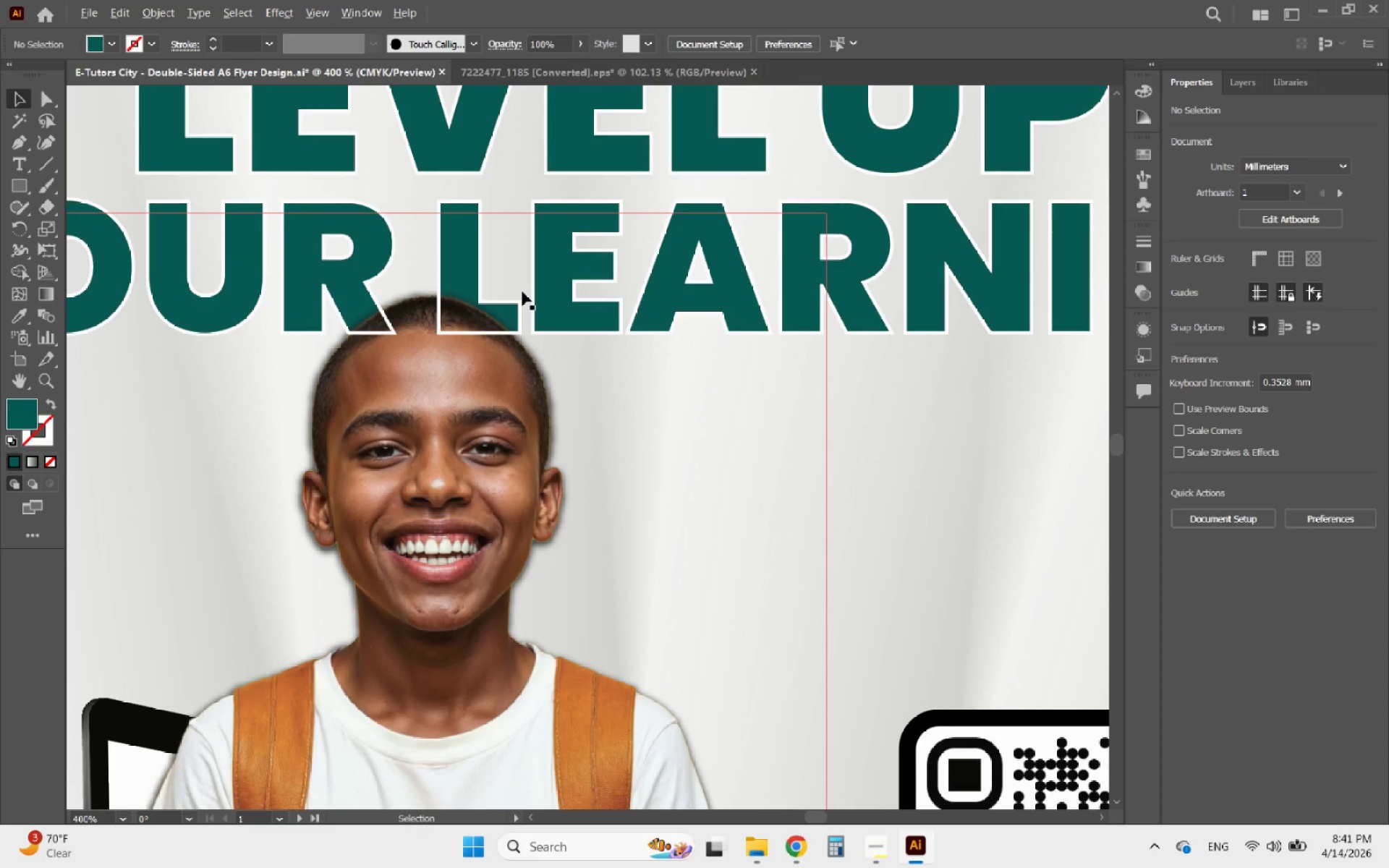 
scroll: coordinate [522, 292], scroll_direction: down, amount: 3.0
 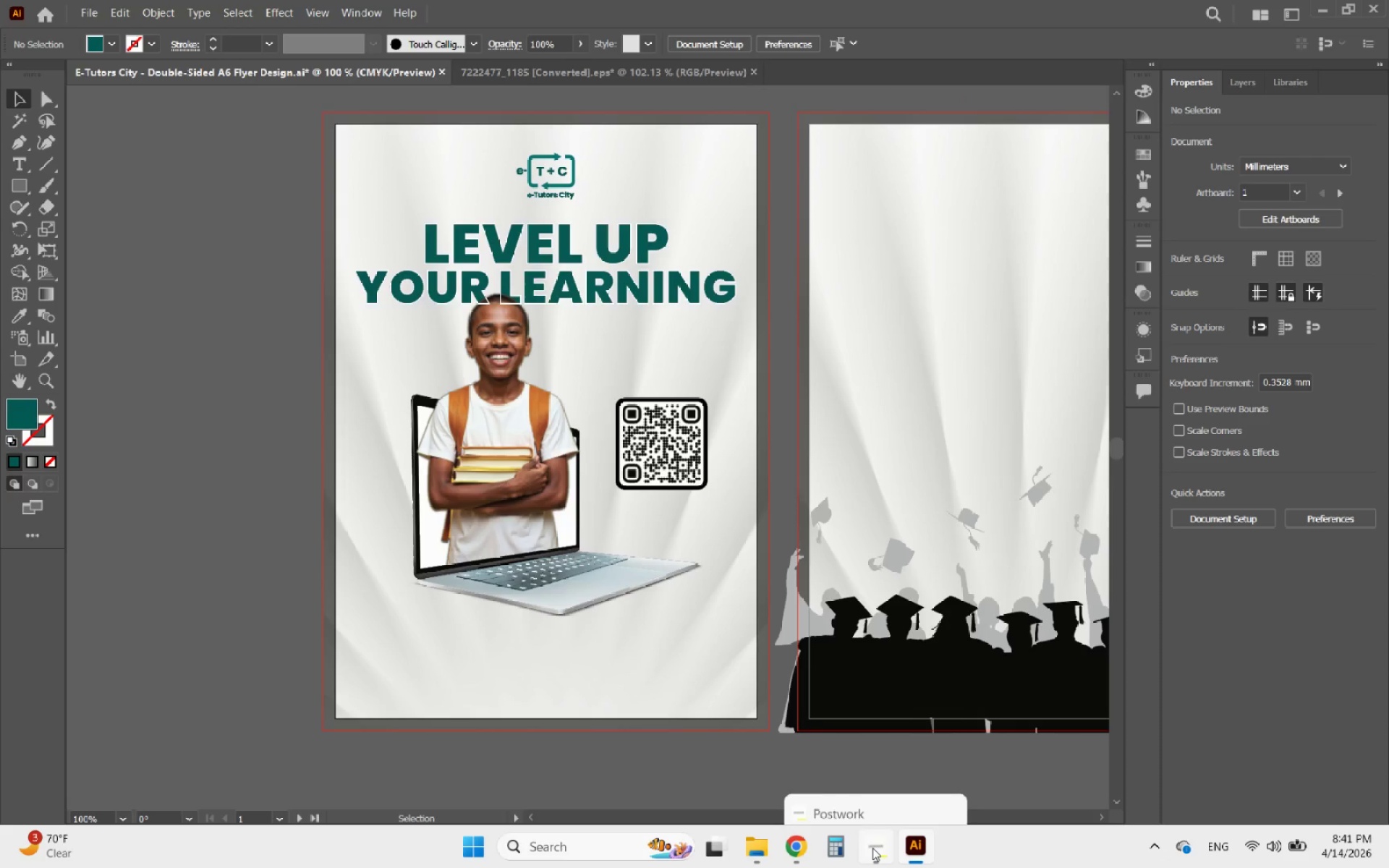 
left_click([872, 848])